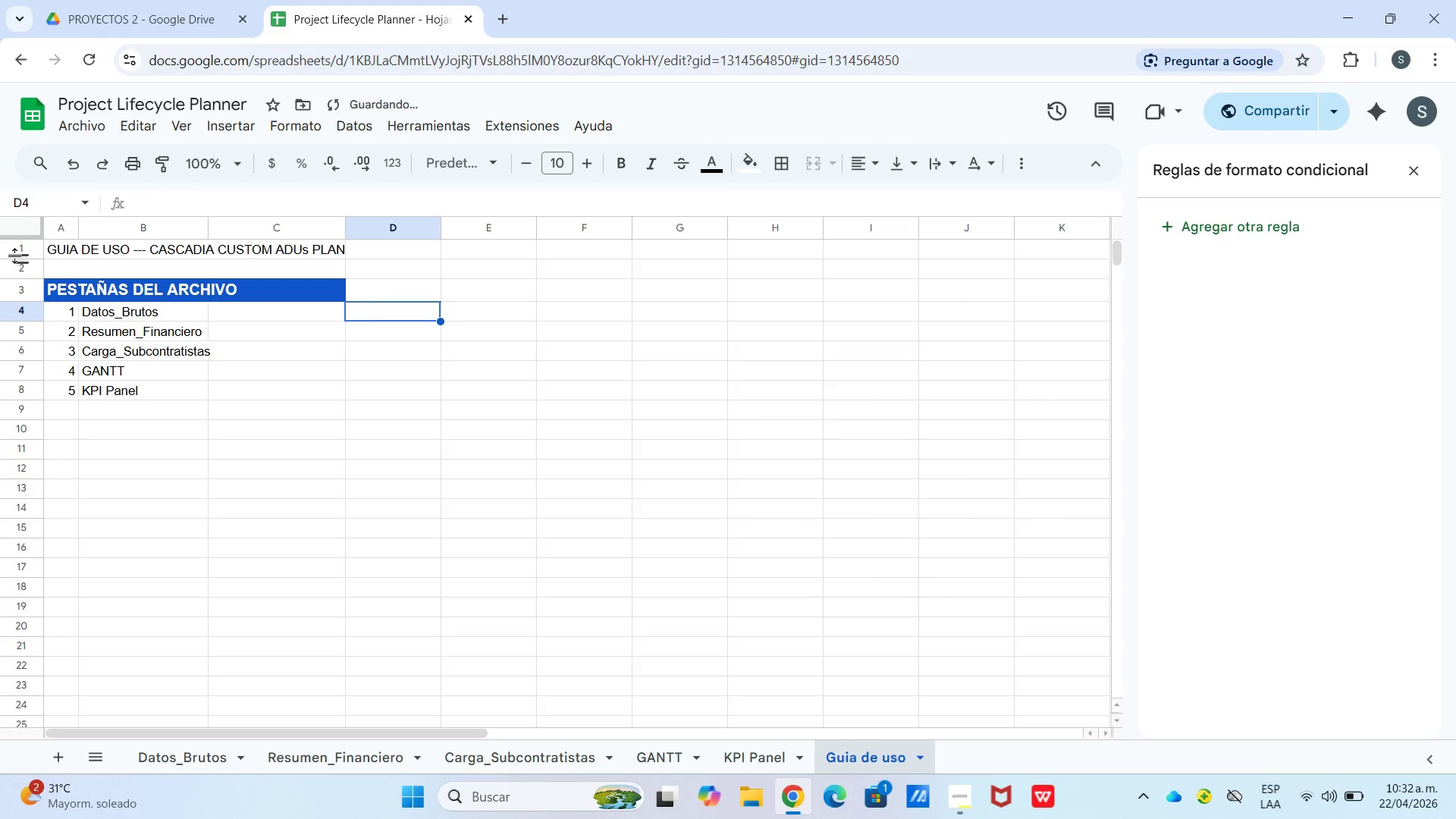 
left_click_drag(start_coordinate=[26, 254], to_coordinate=[27, 262])
 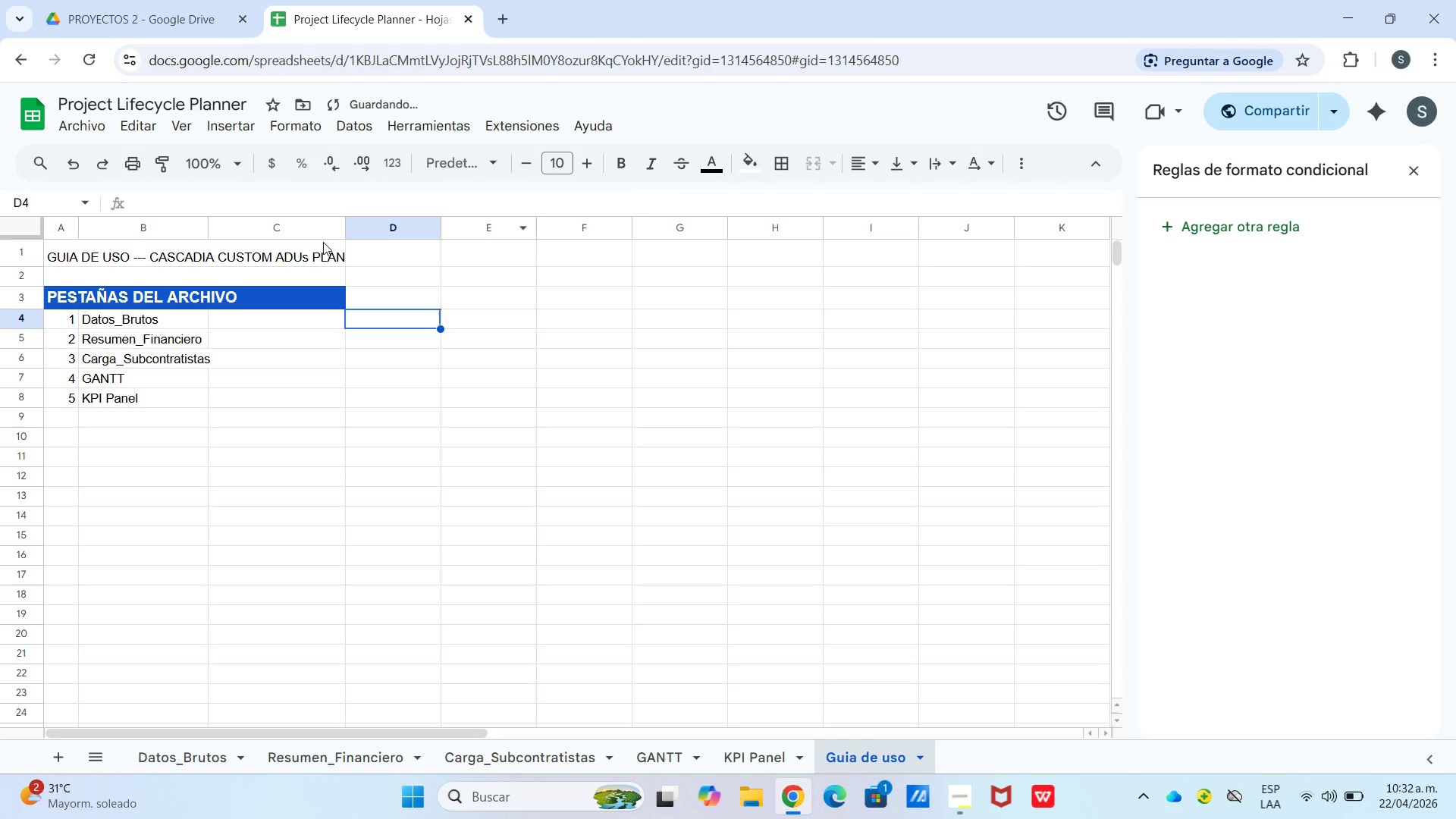 
left_click([325, 256])
 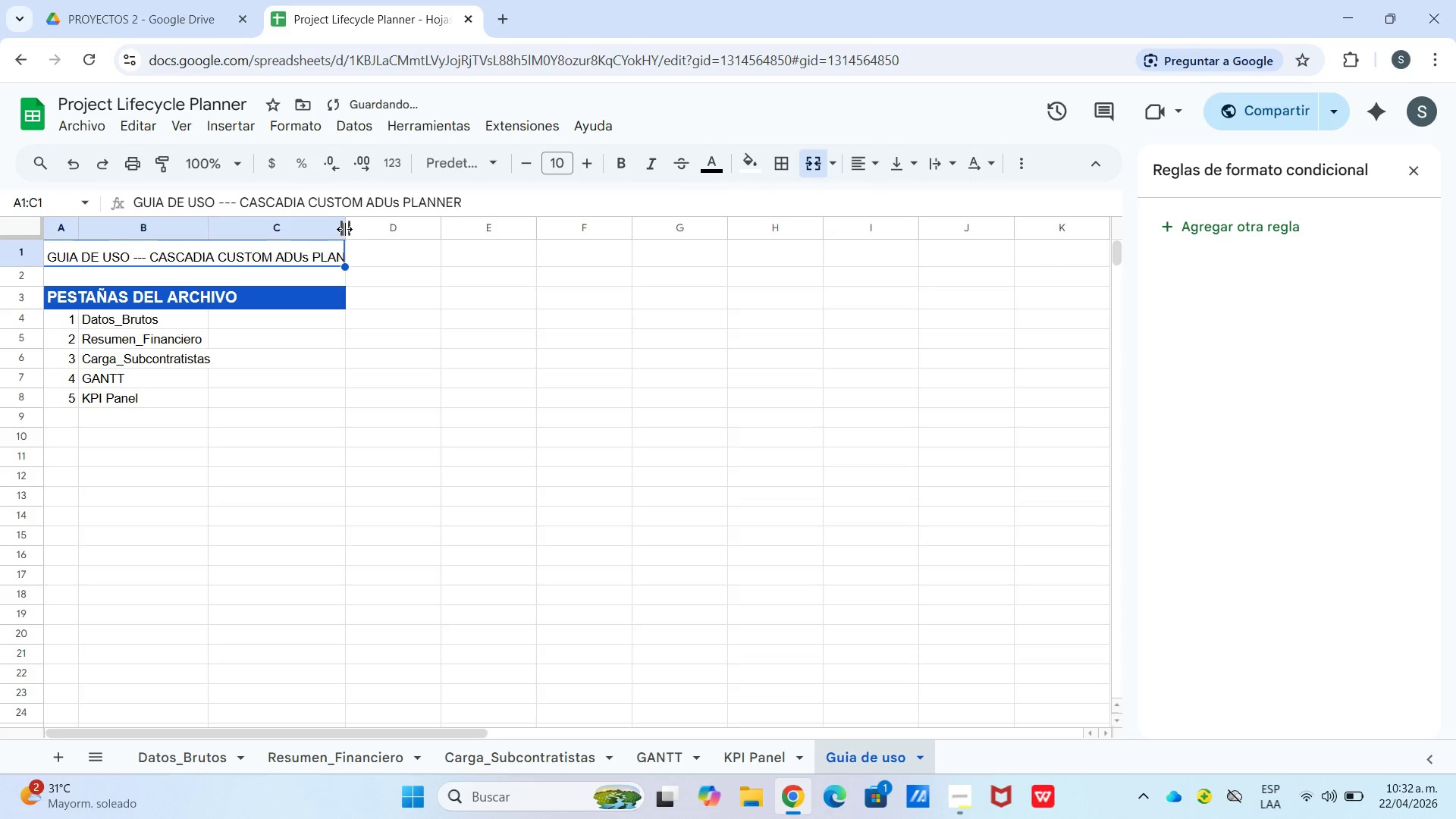 
left_click_drag(start_coordinate=[352, 228], to_coordinate=[379, 231])
 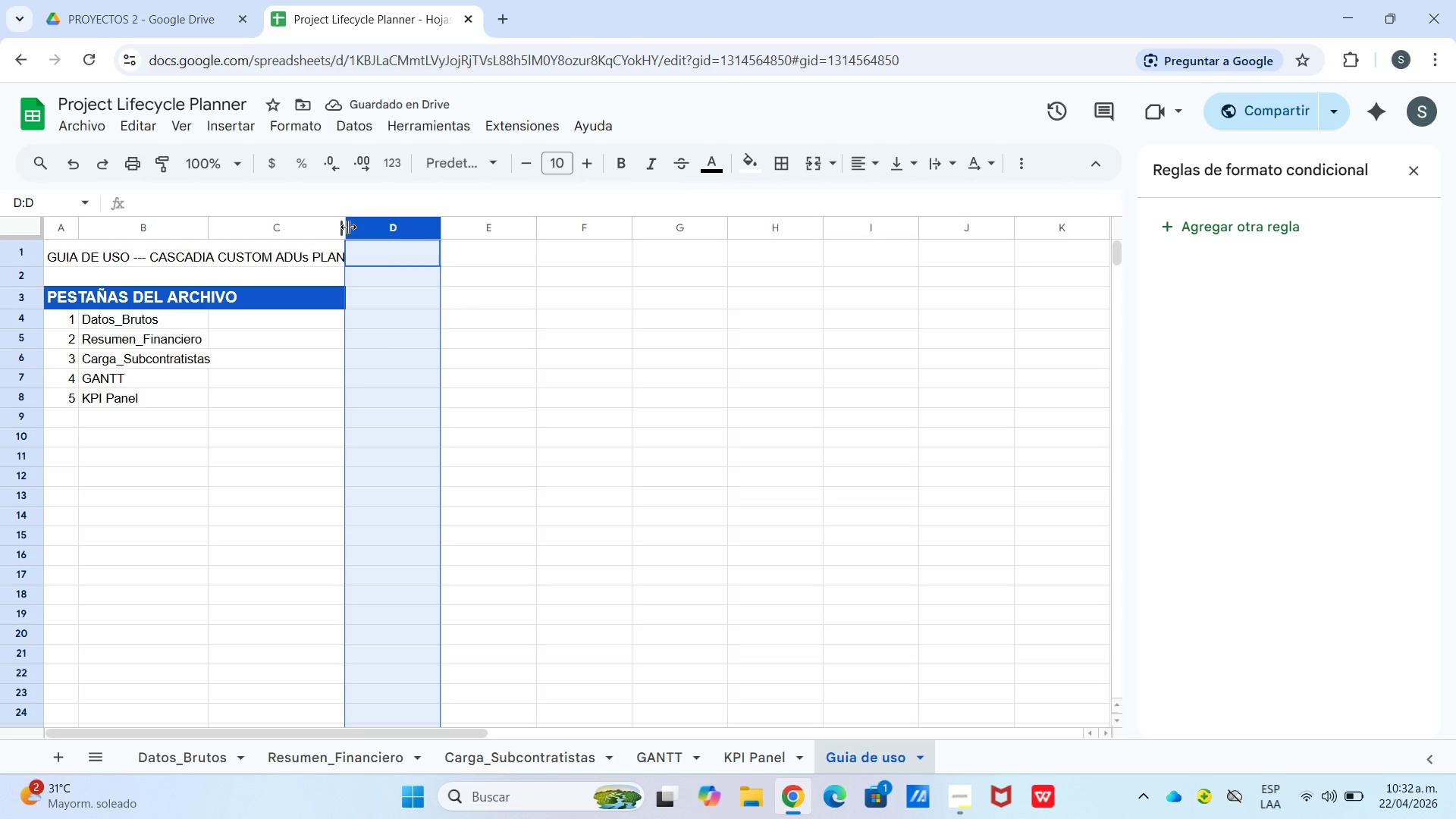 
left_click_drag(start_coordinate=[348, 227], to_coordinate=[380, 217])
 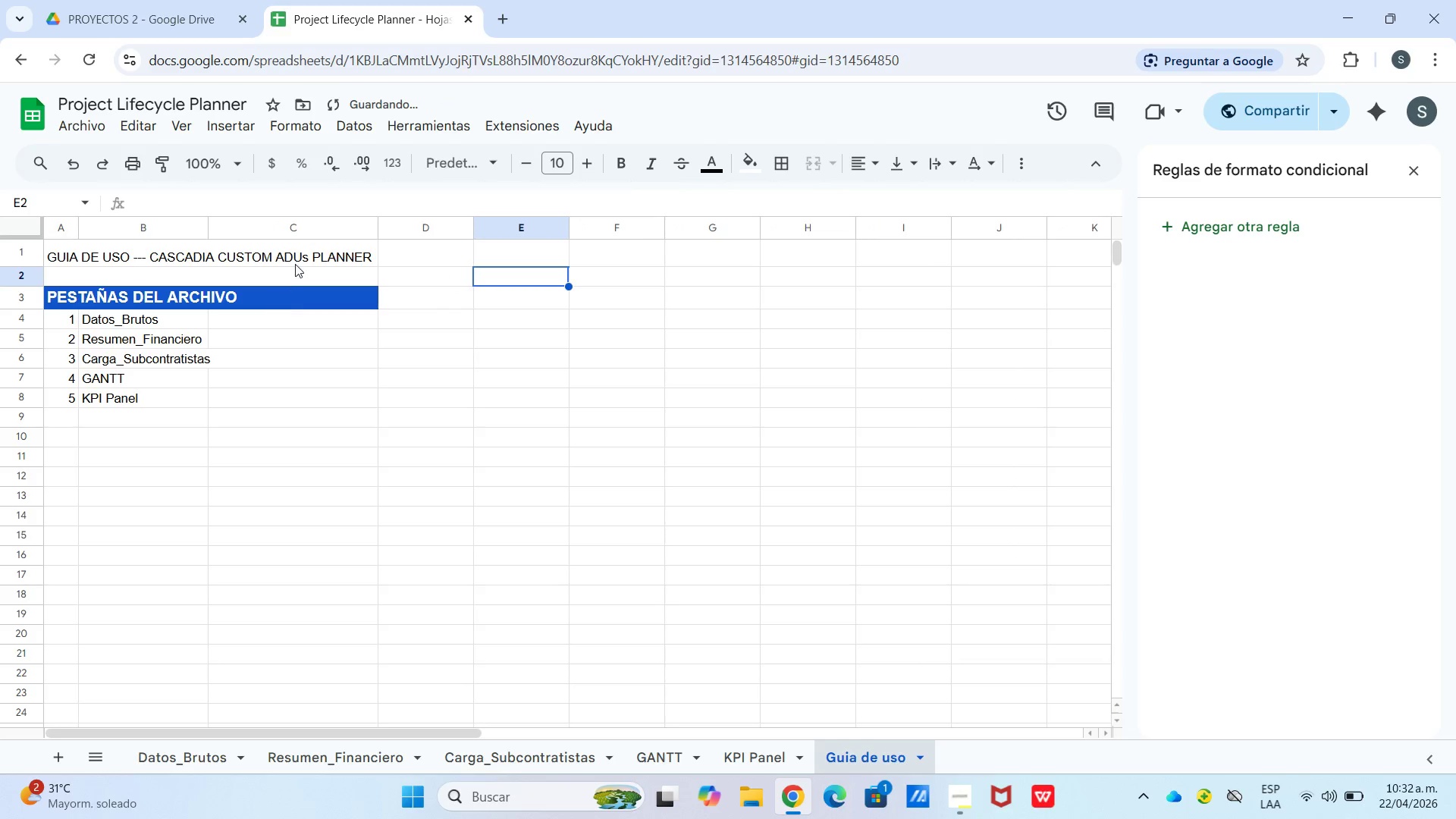 
left_click([300, 252])
 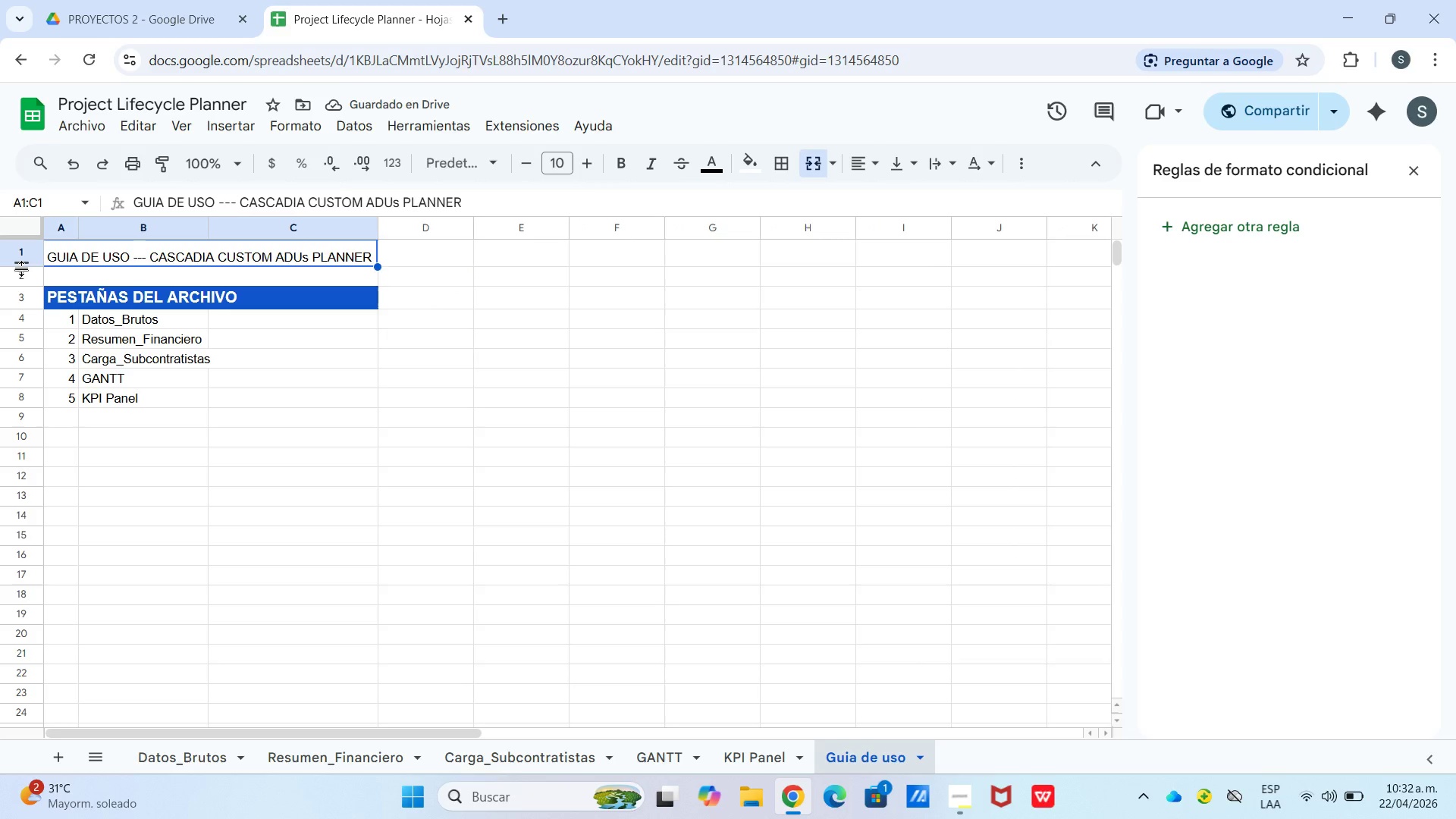 
left_click_drag(start_coordinate=[27, 266], to_coordinate=[35, 273])
 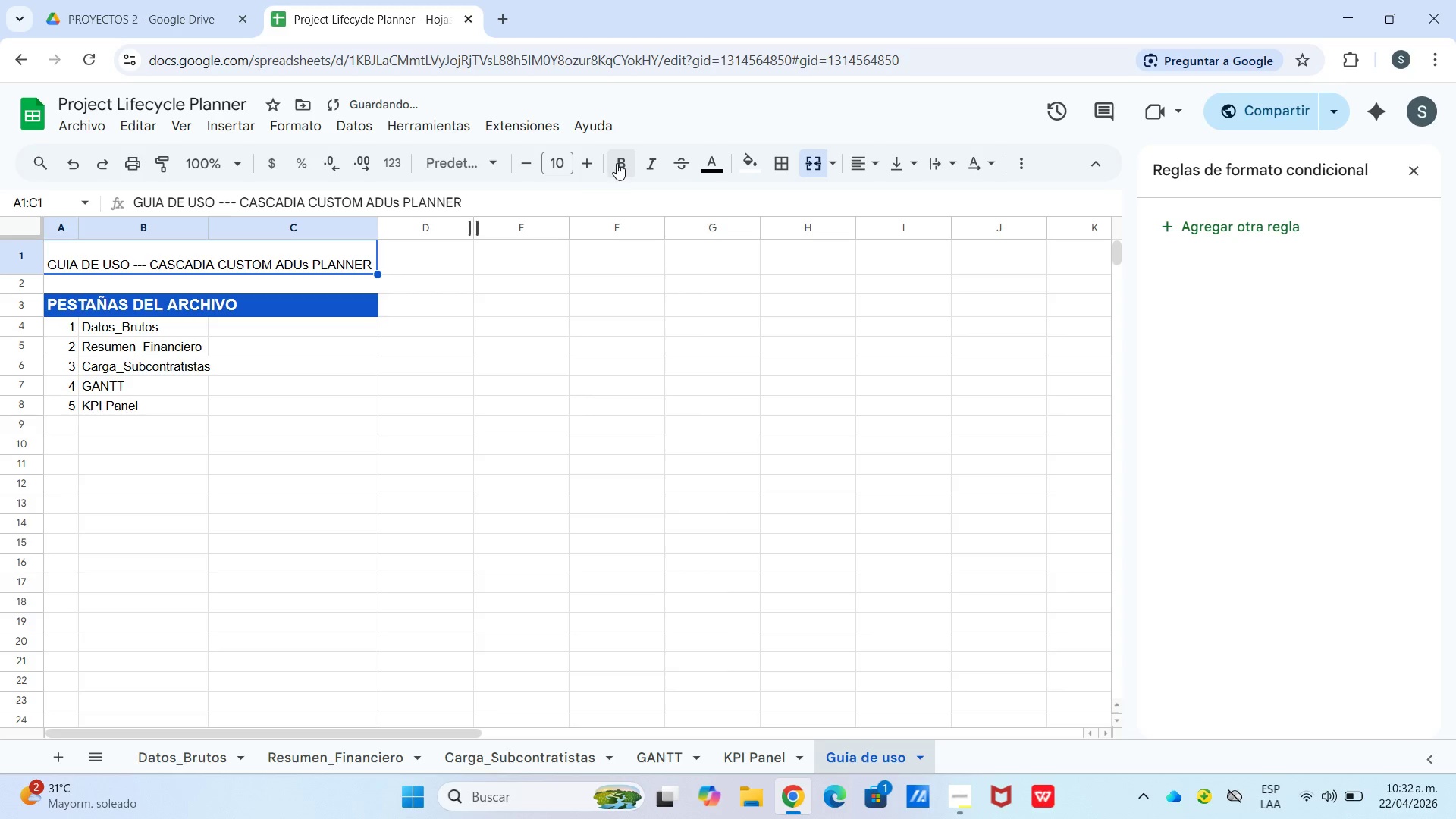 
double_click([592, 165])
 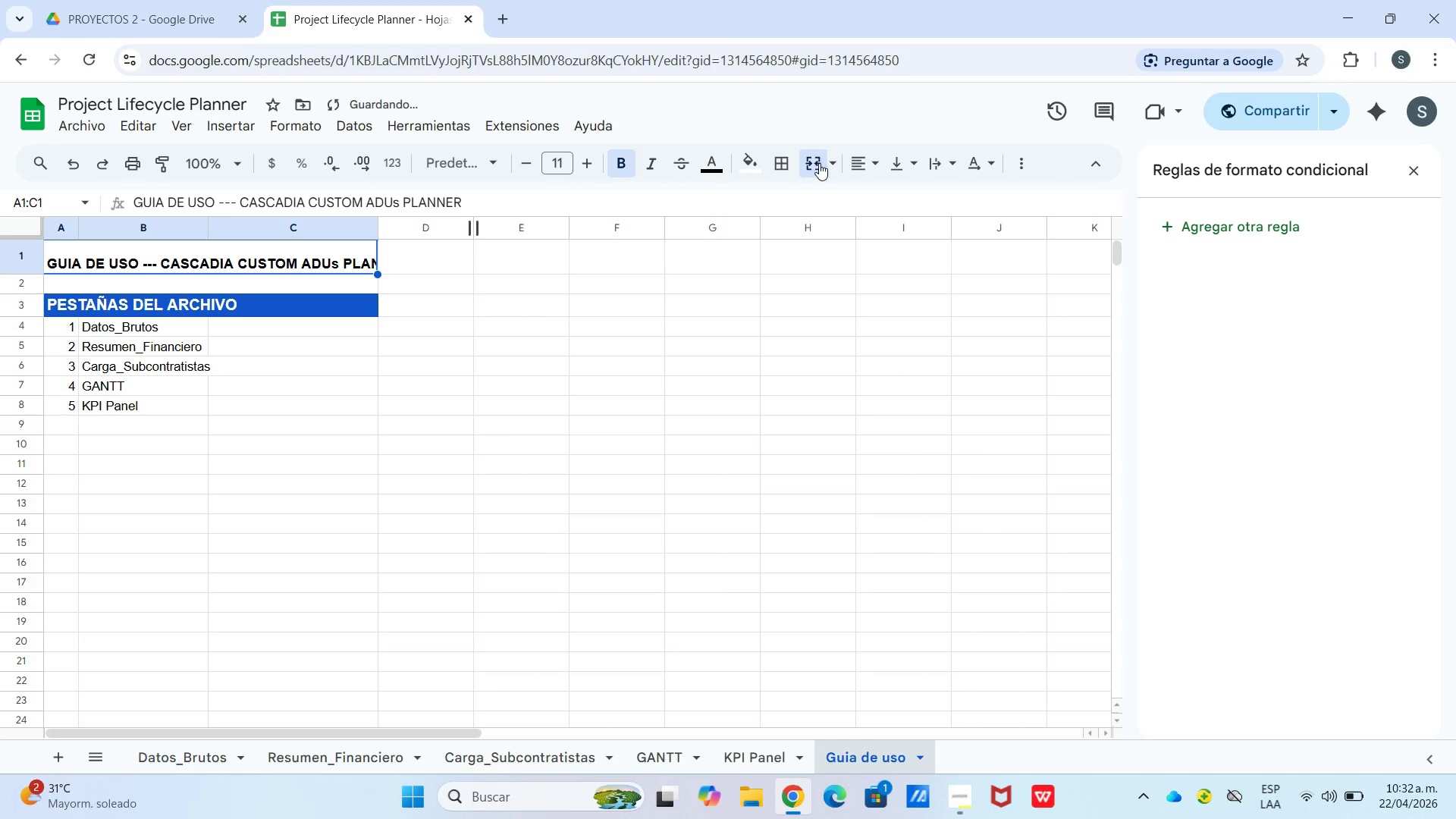 
left_click([851, 163])
 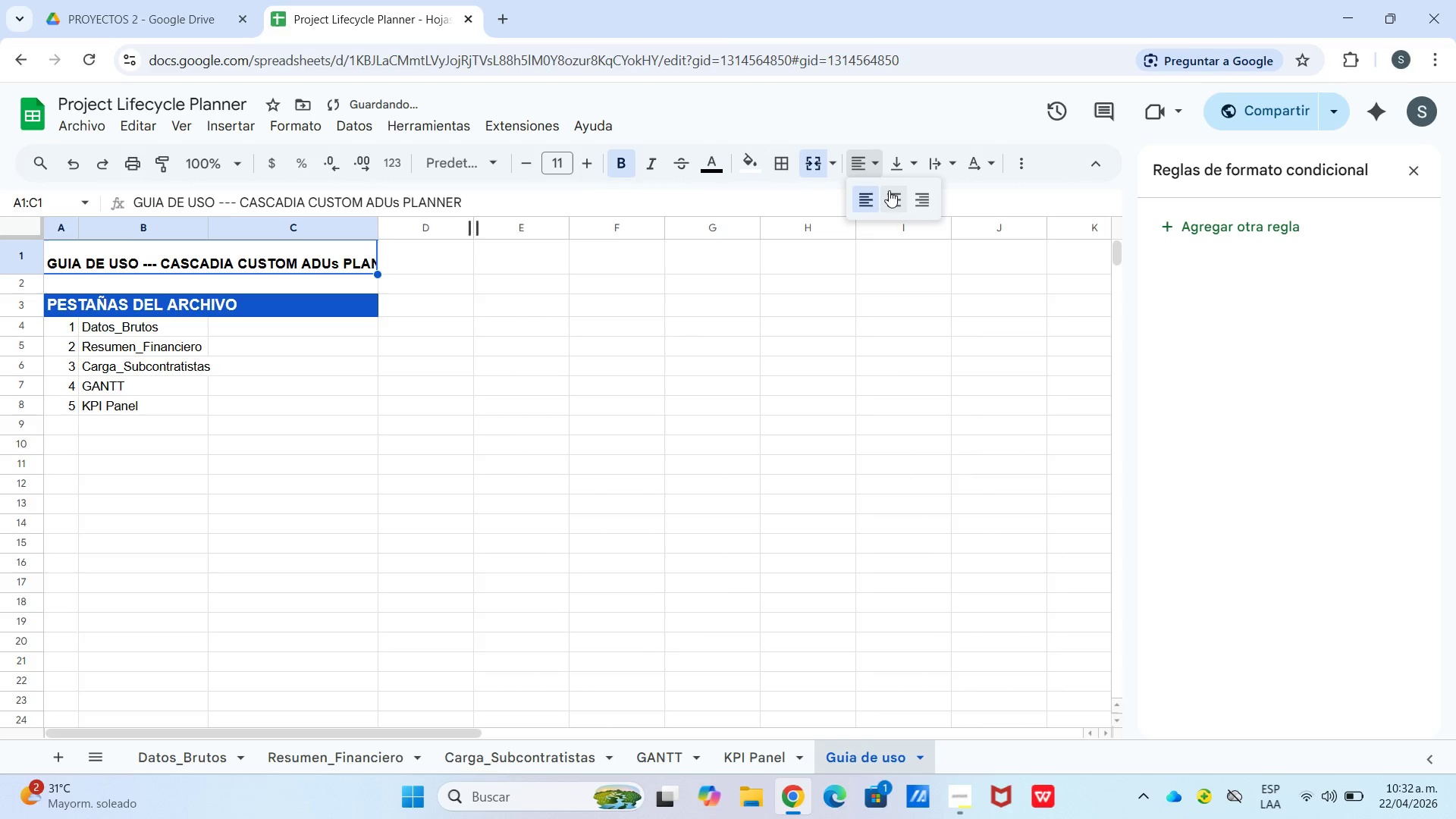 
left_click([894, 198])
 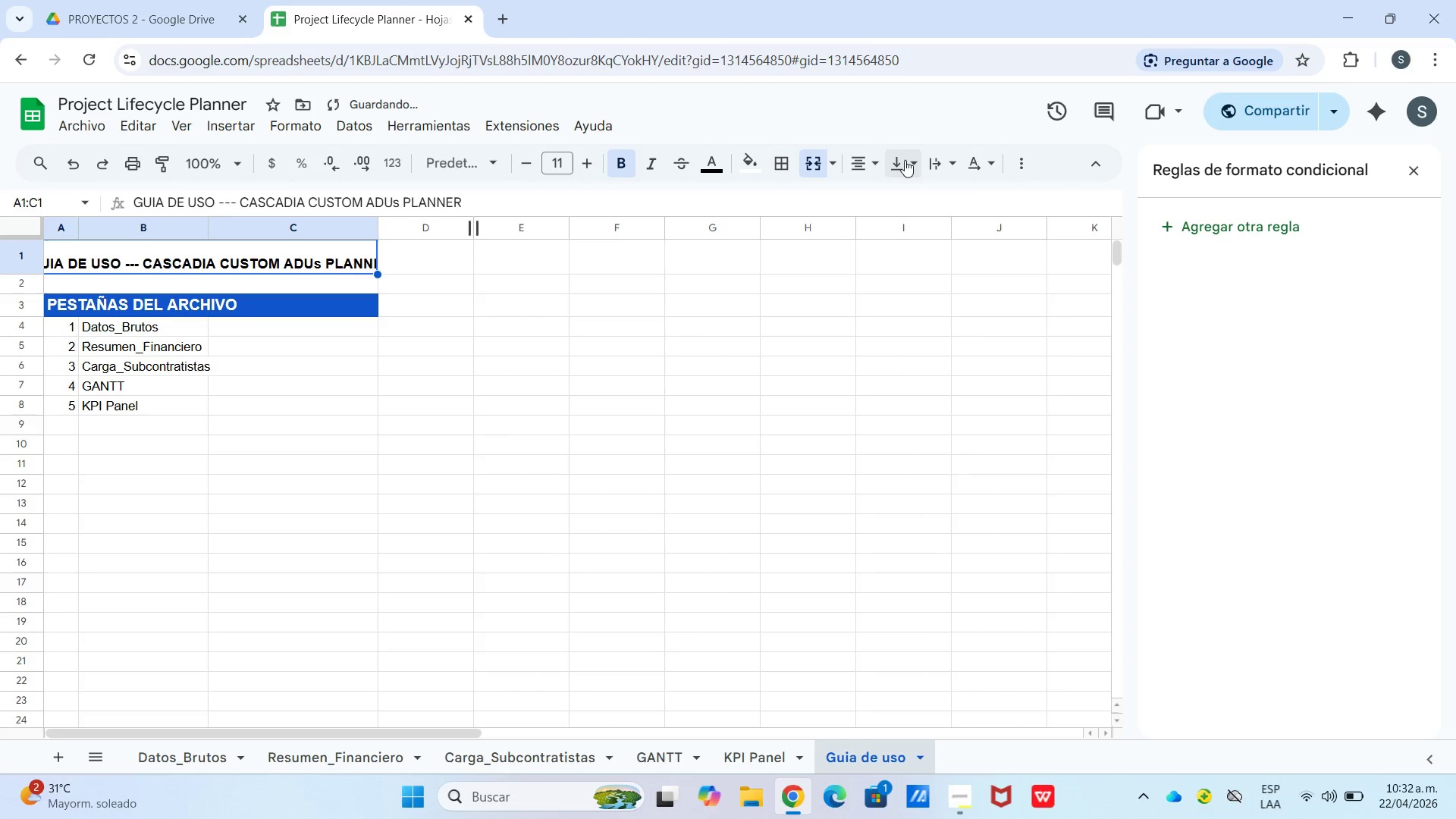 
left_click([905, 160])
 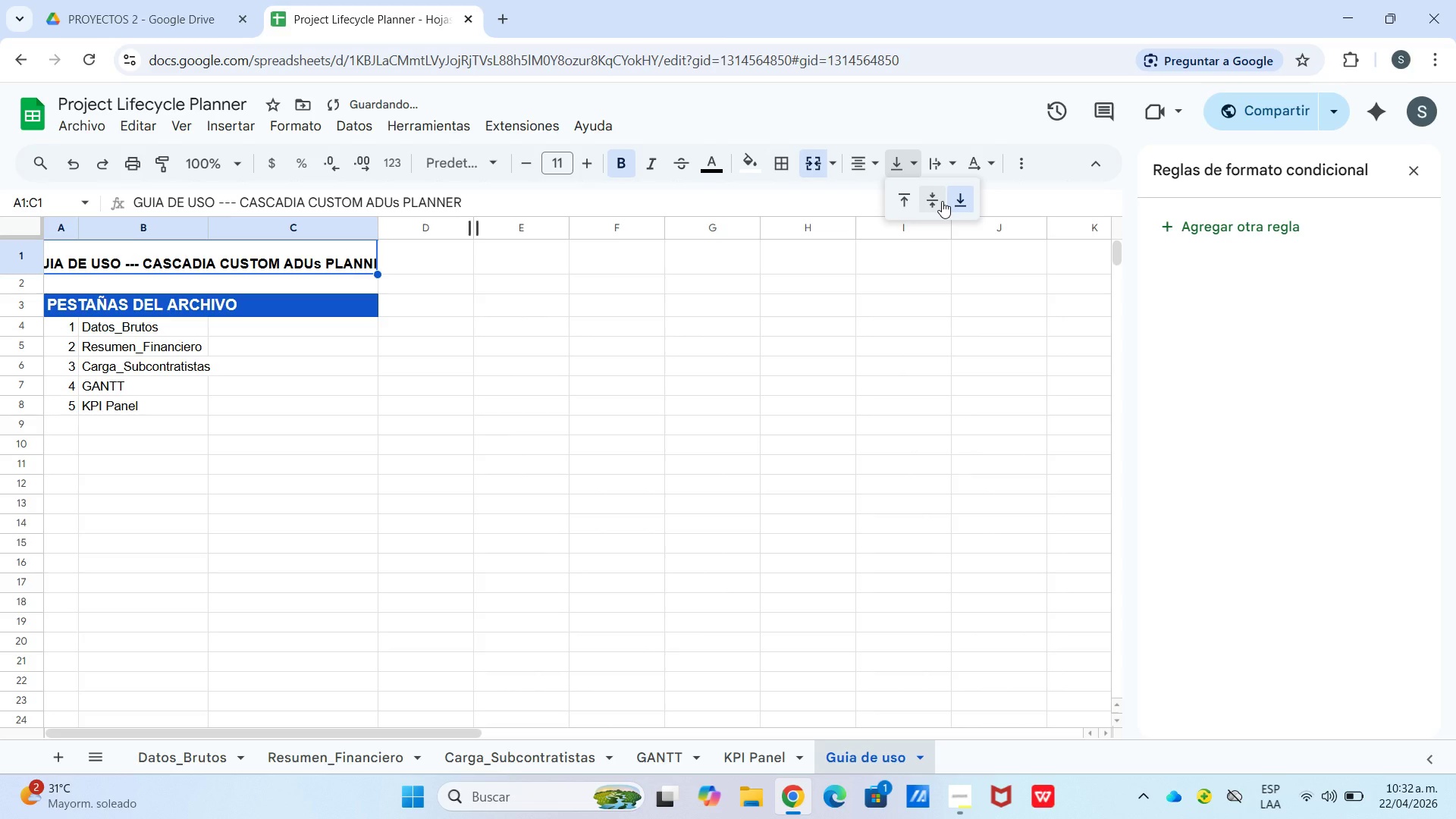 
left_click([942, 201])
 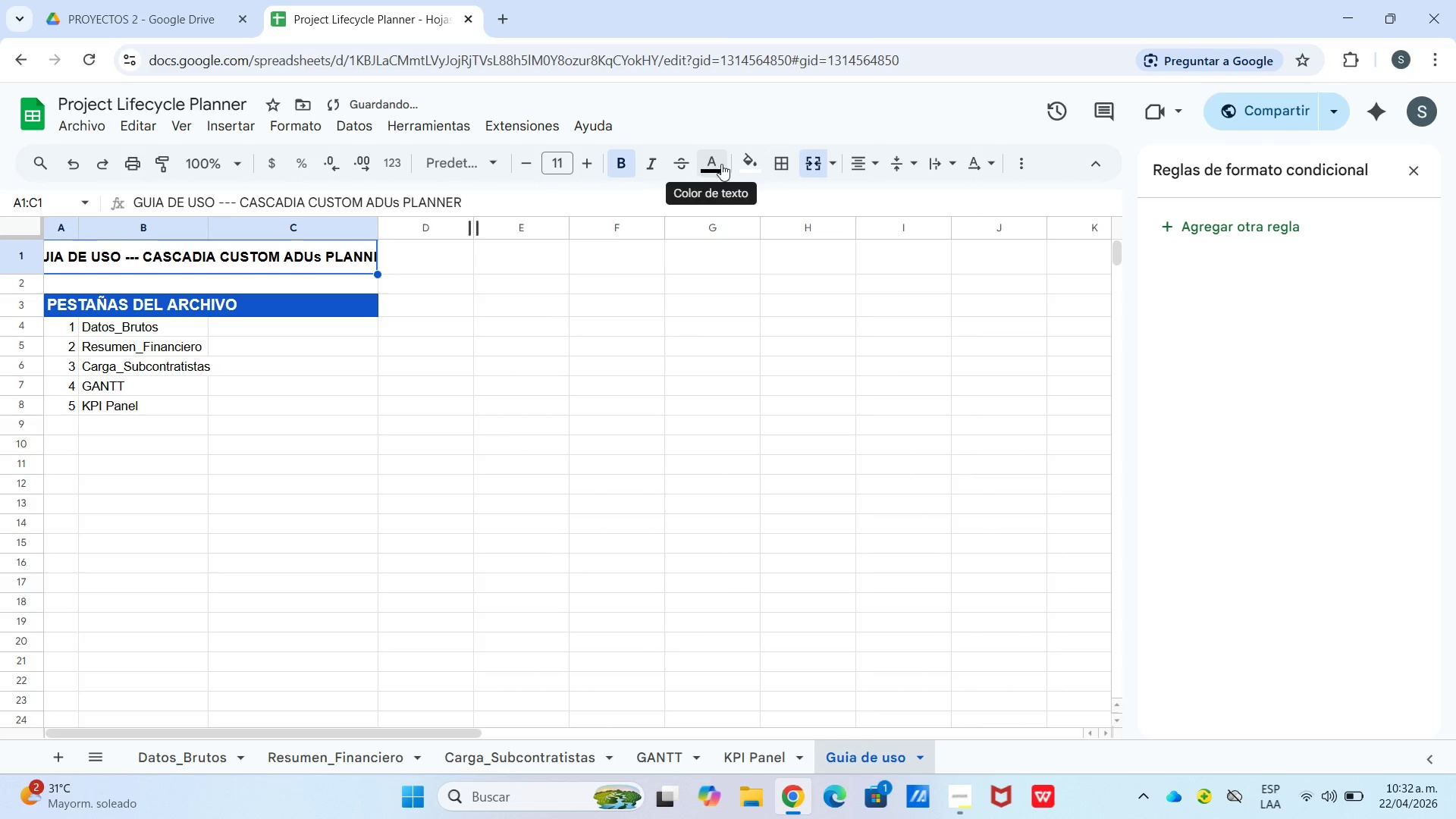 
left_click_drag(start_coordinate=[746, 164], to_coordinate=[914, 375])
 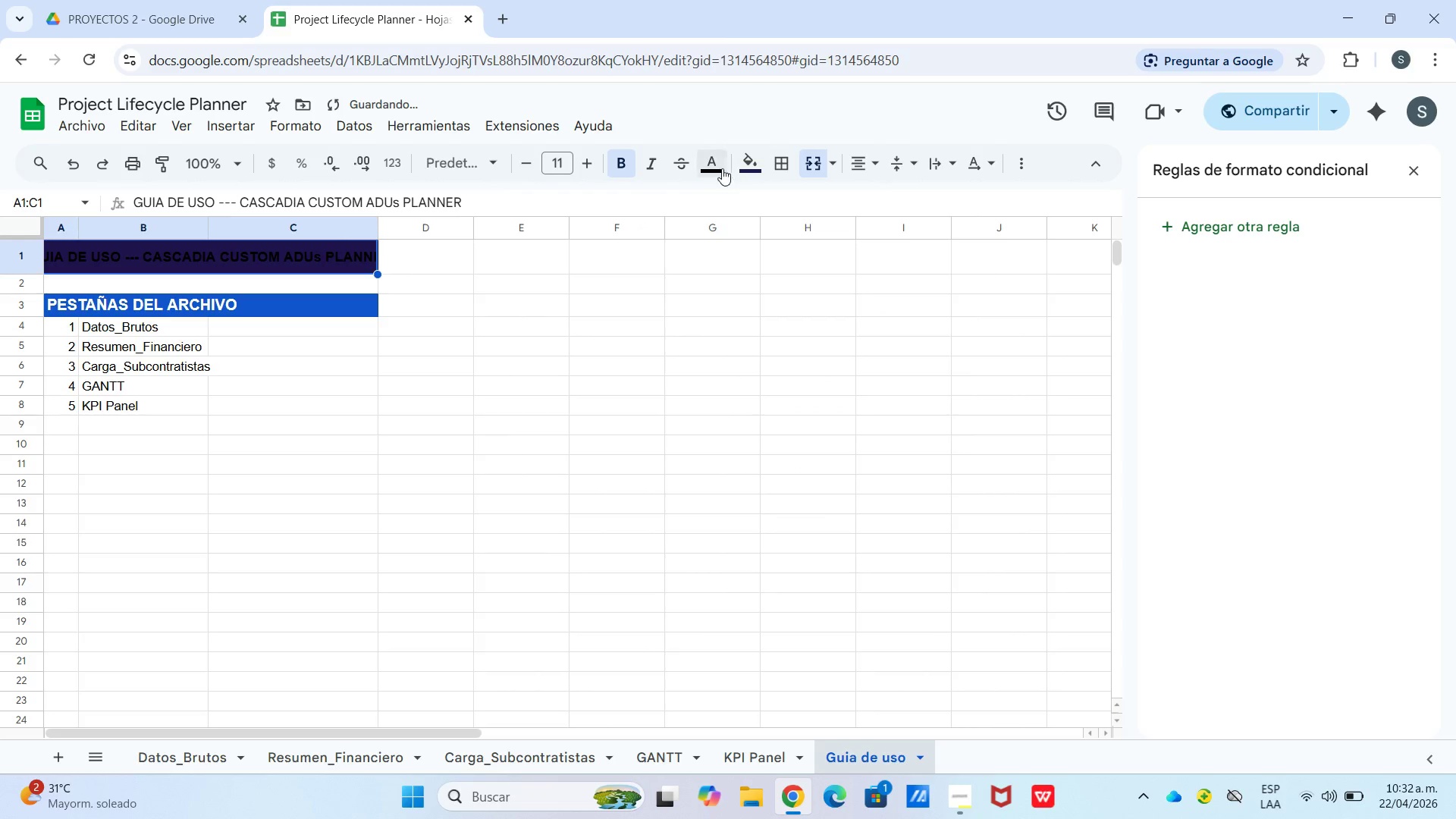 
left_click([914, 375])
 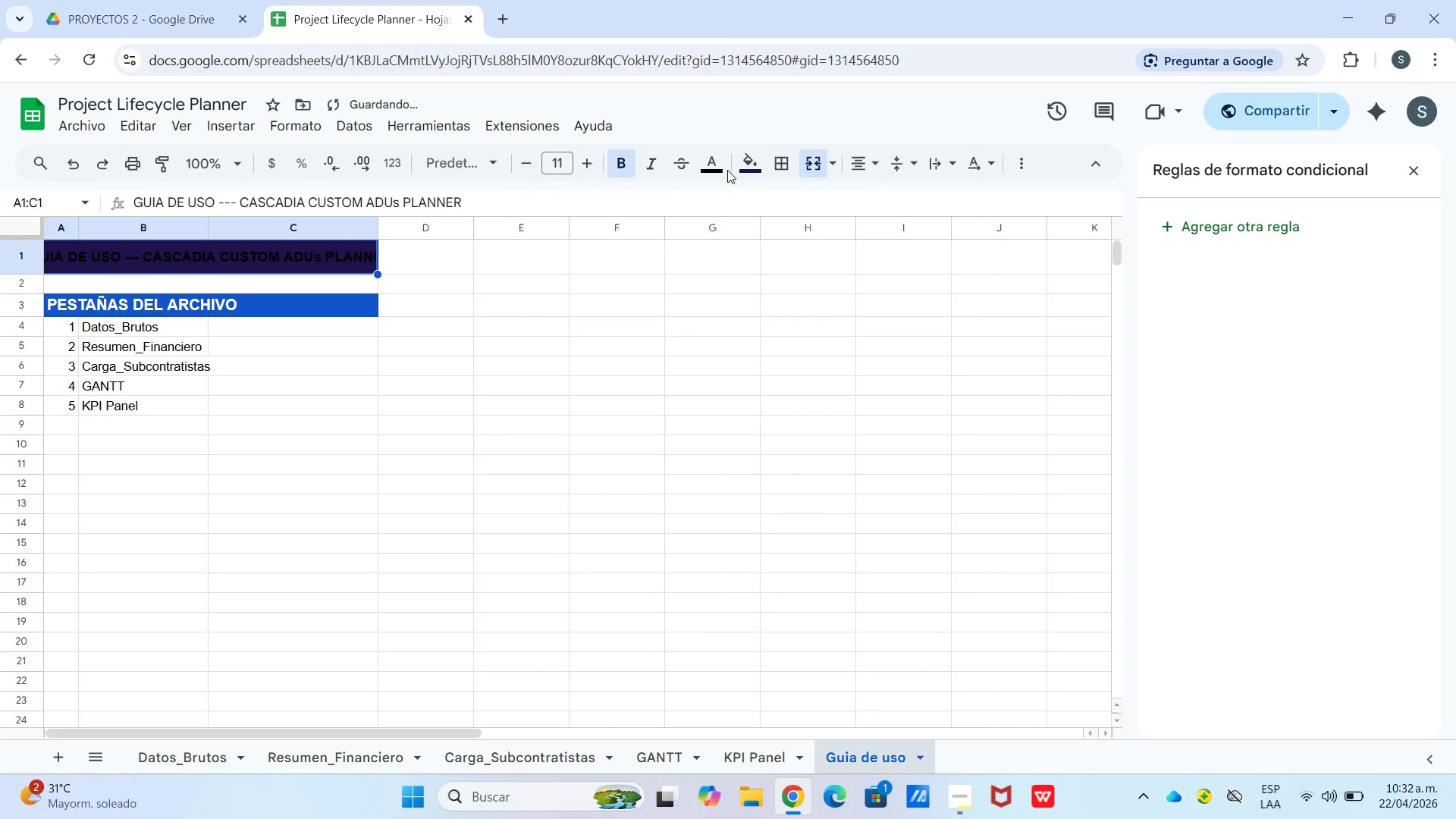 
left_click([722, 168])
 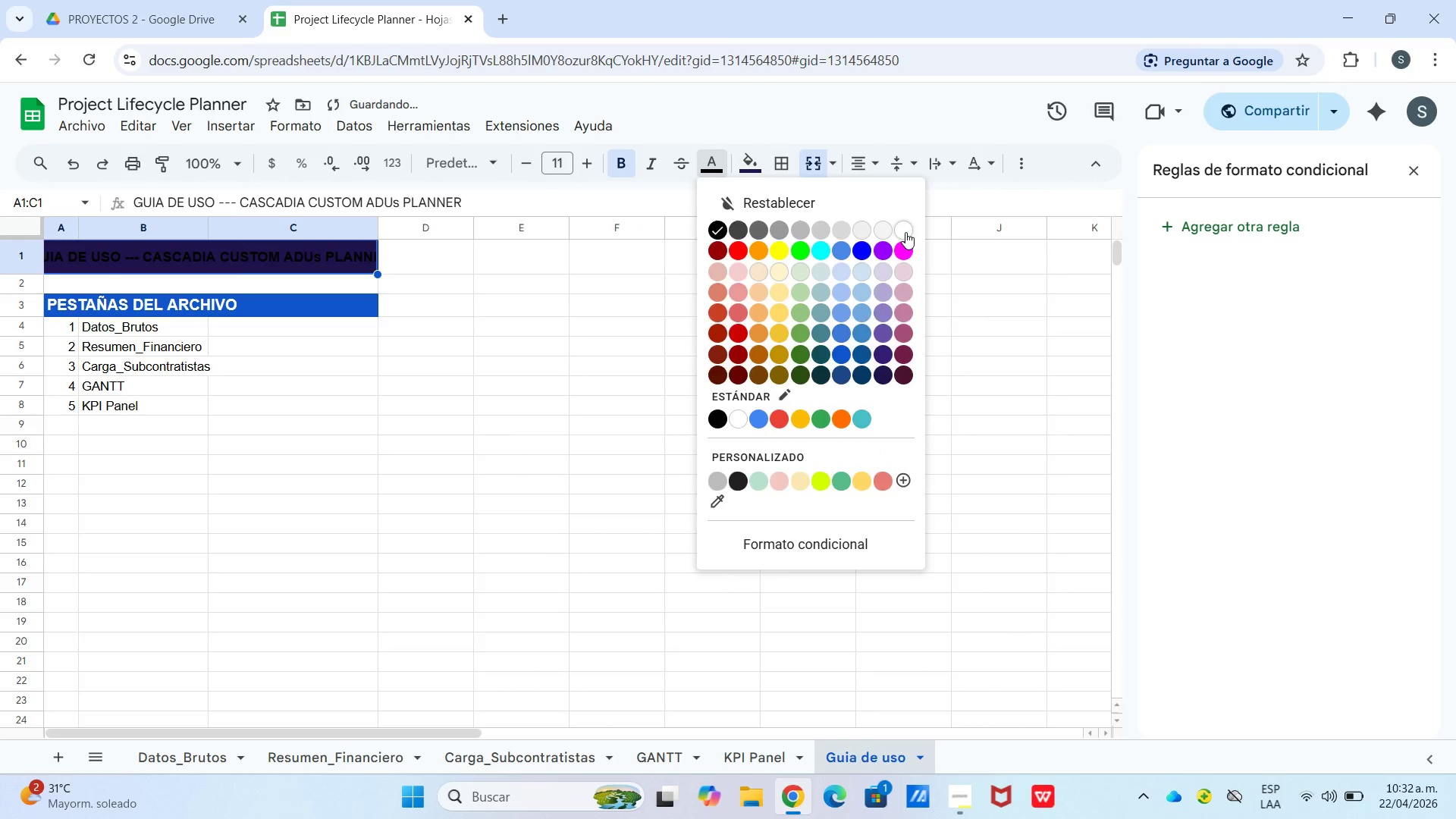 
double_click([903, 303])
 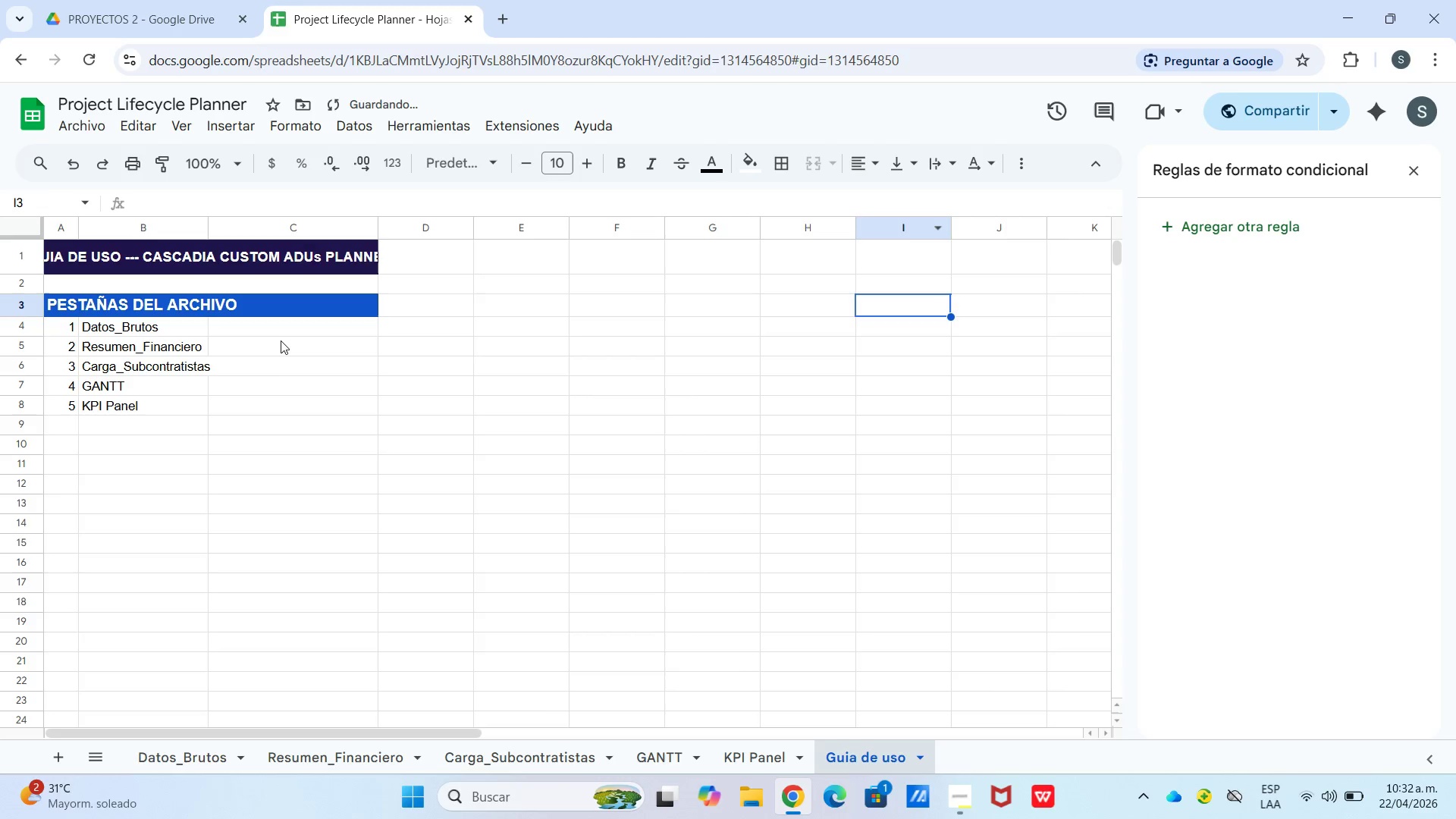 
left_click([281, 339])
 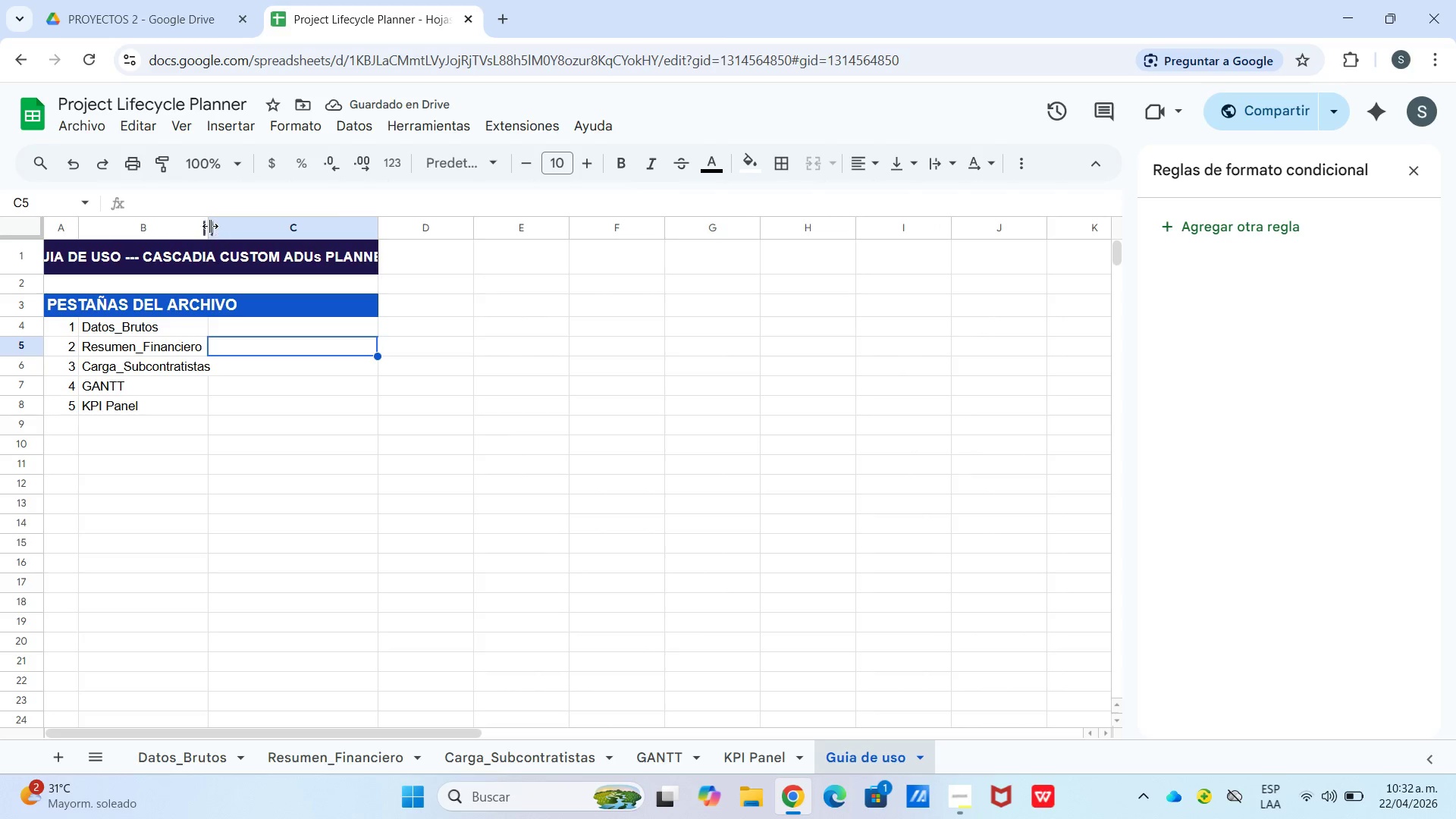 
left_click_drag(start_coordinate=[210, 226], to_coordinate=[228, 230])
 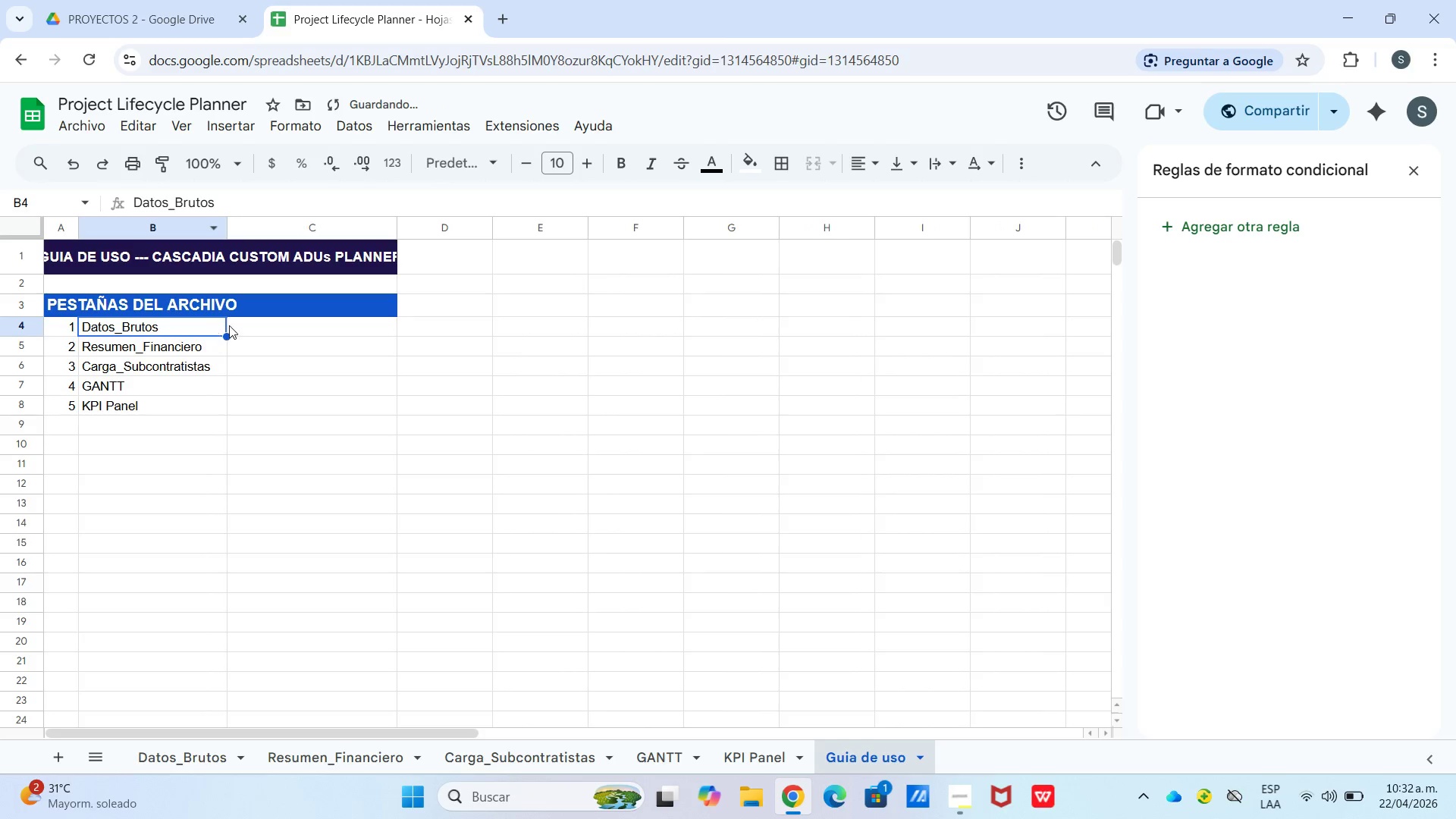 
double_click([243, 320])
 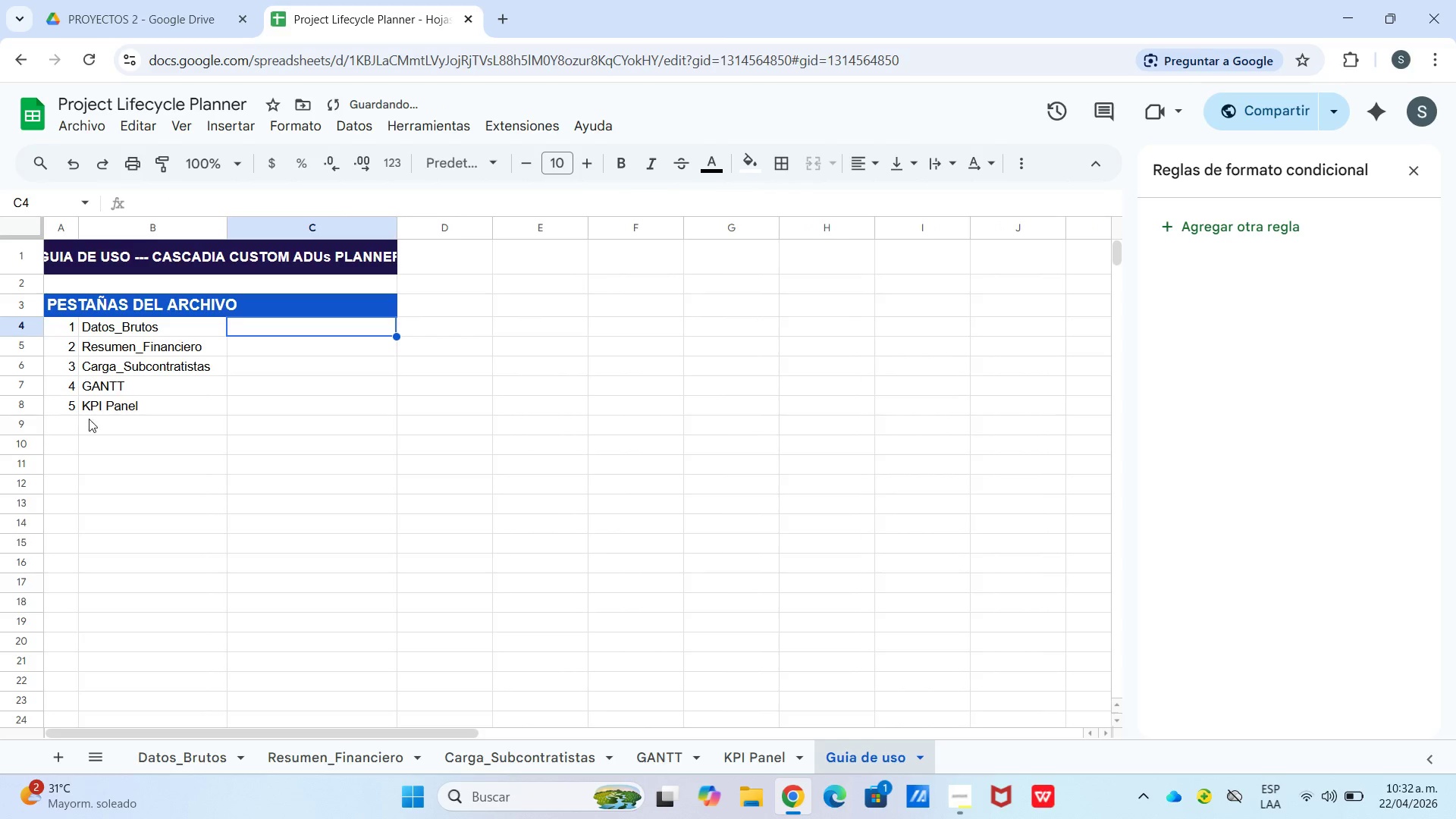 
left_click([89, 424])
 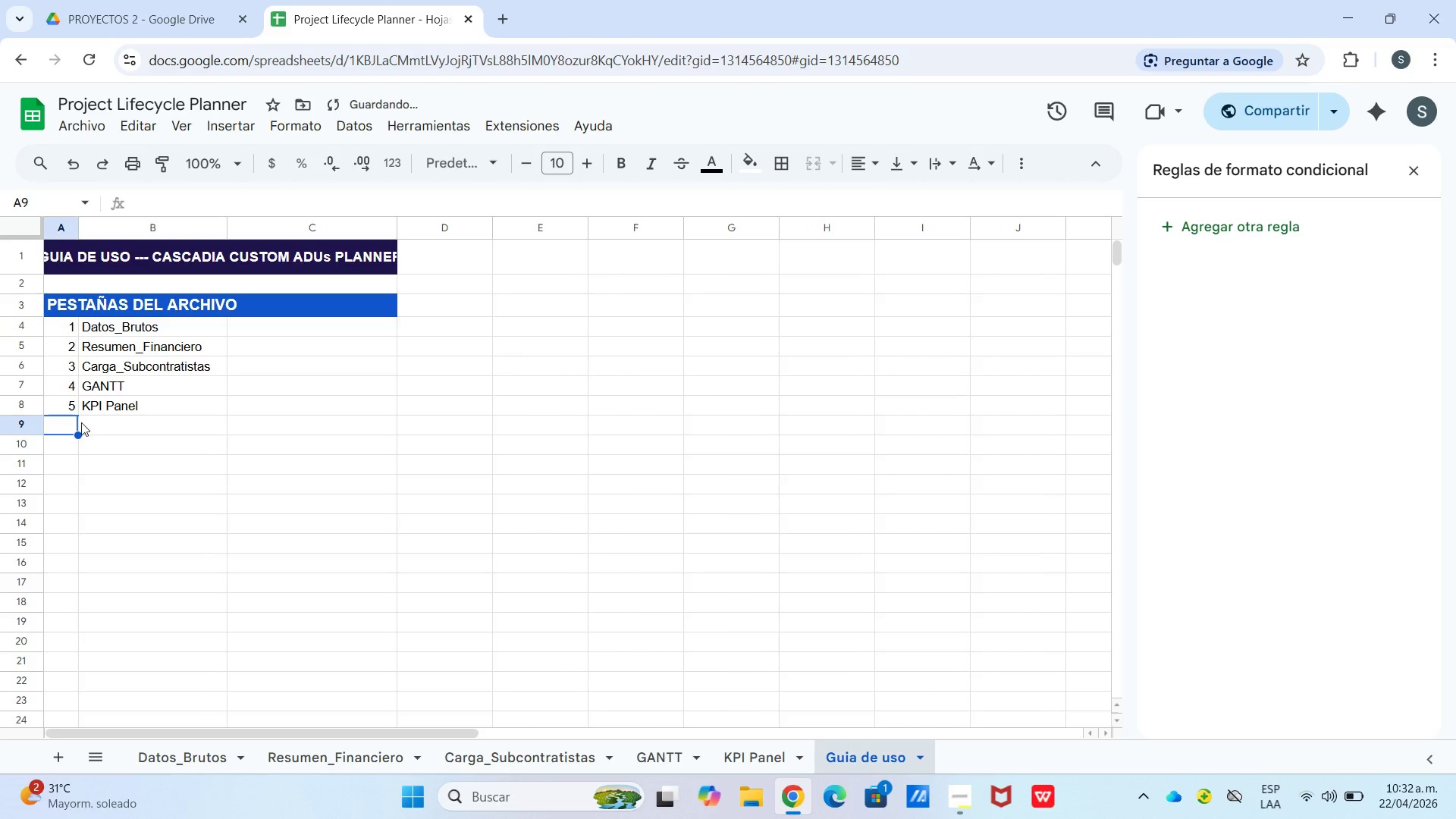 
left_click_drag(start_coordinate=[57, 422], to_coordinate=[309, 429])
 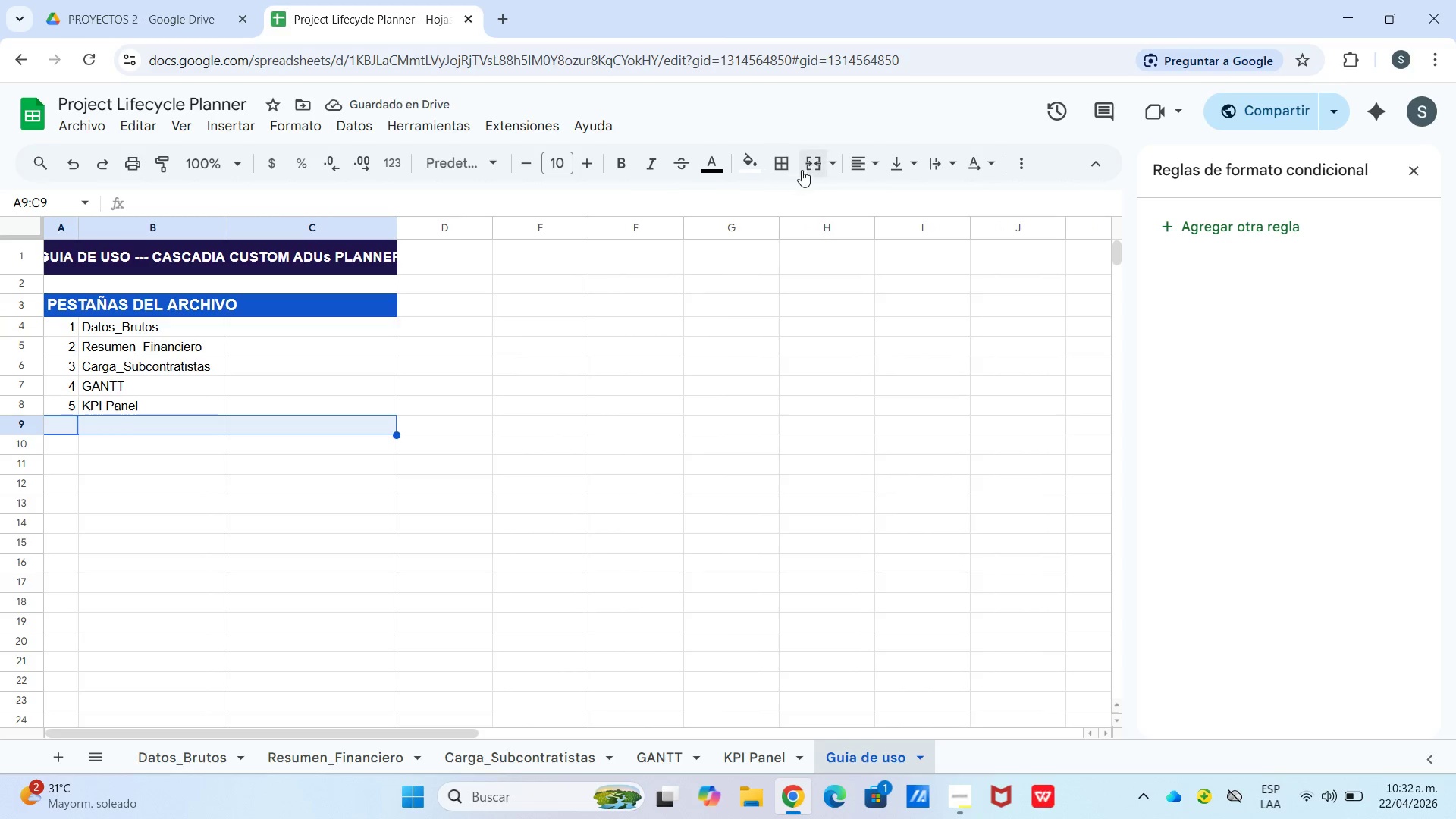 
left_click([817, 163])
 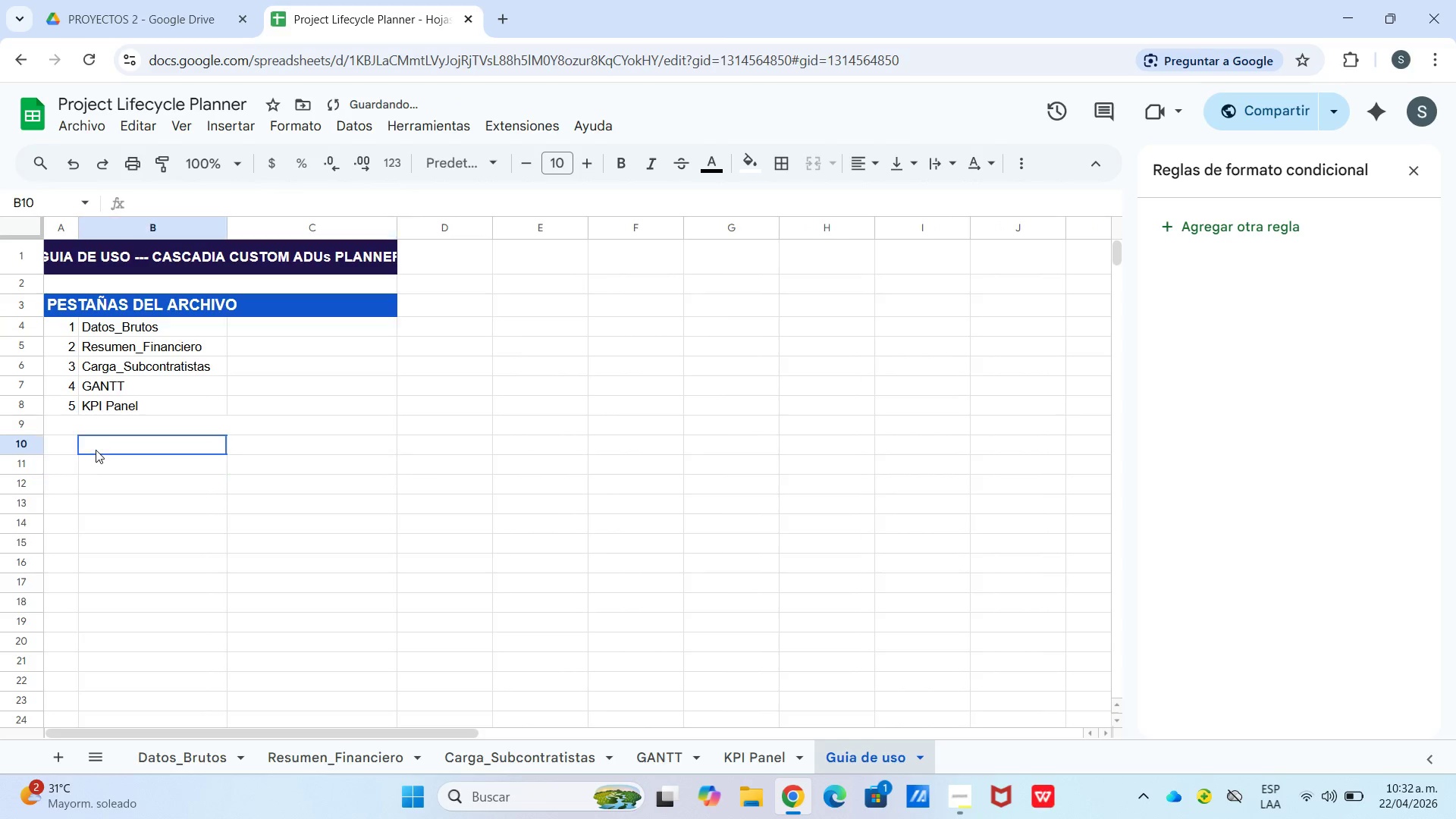 
double_click([57, 437])
 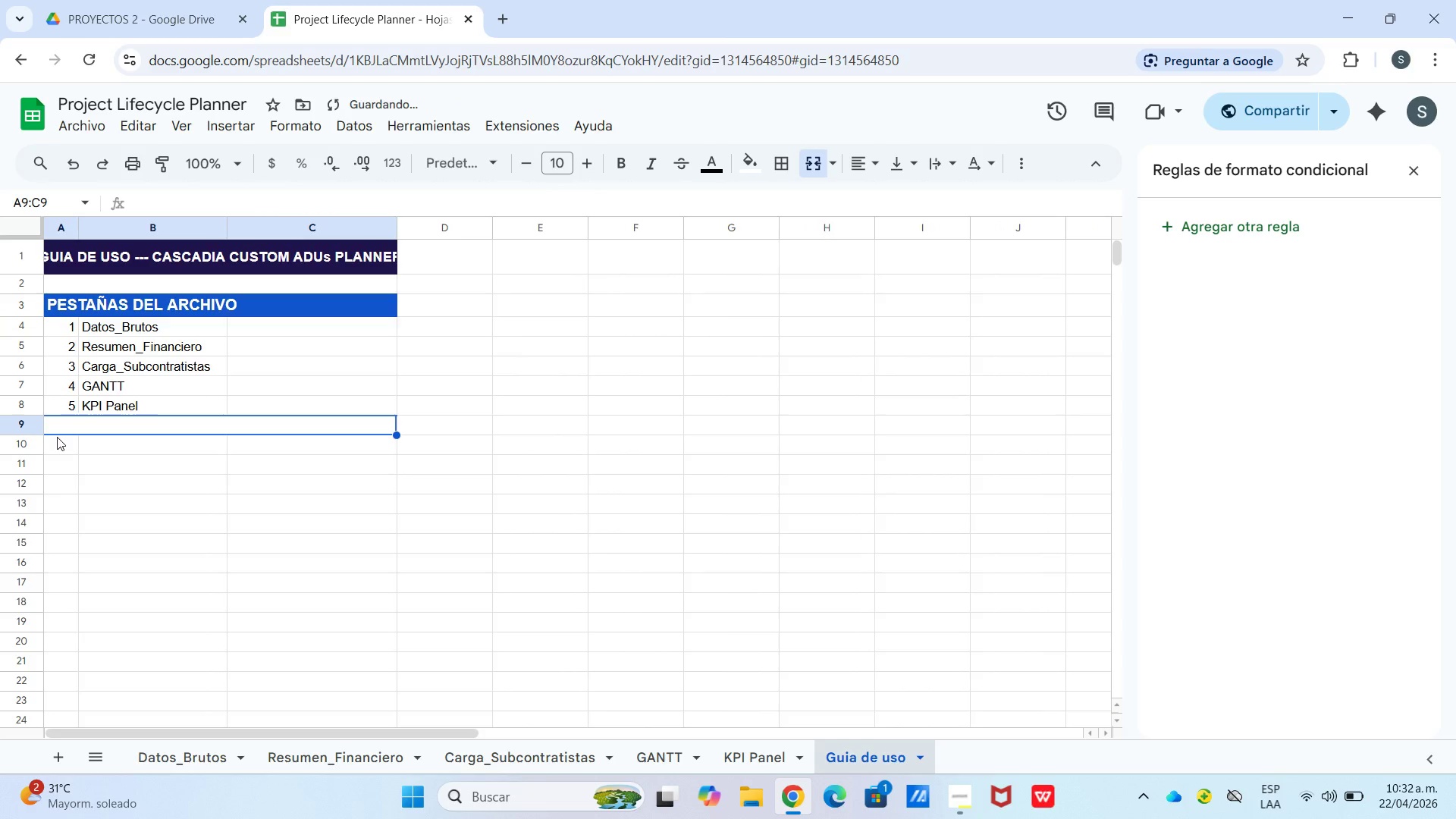 
left_click([57, 437])
 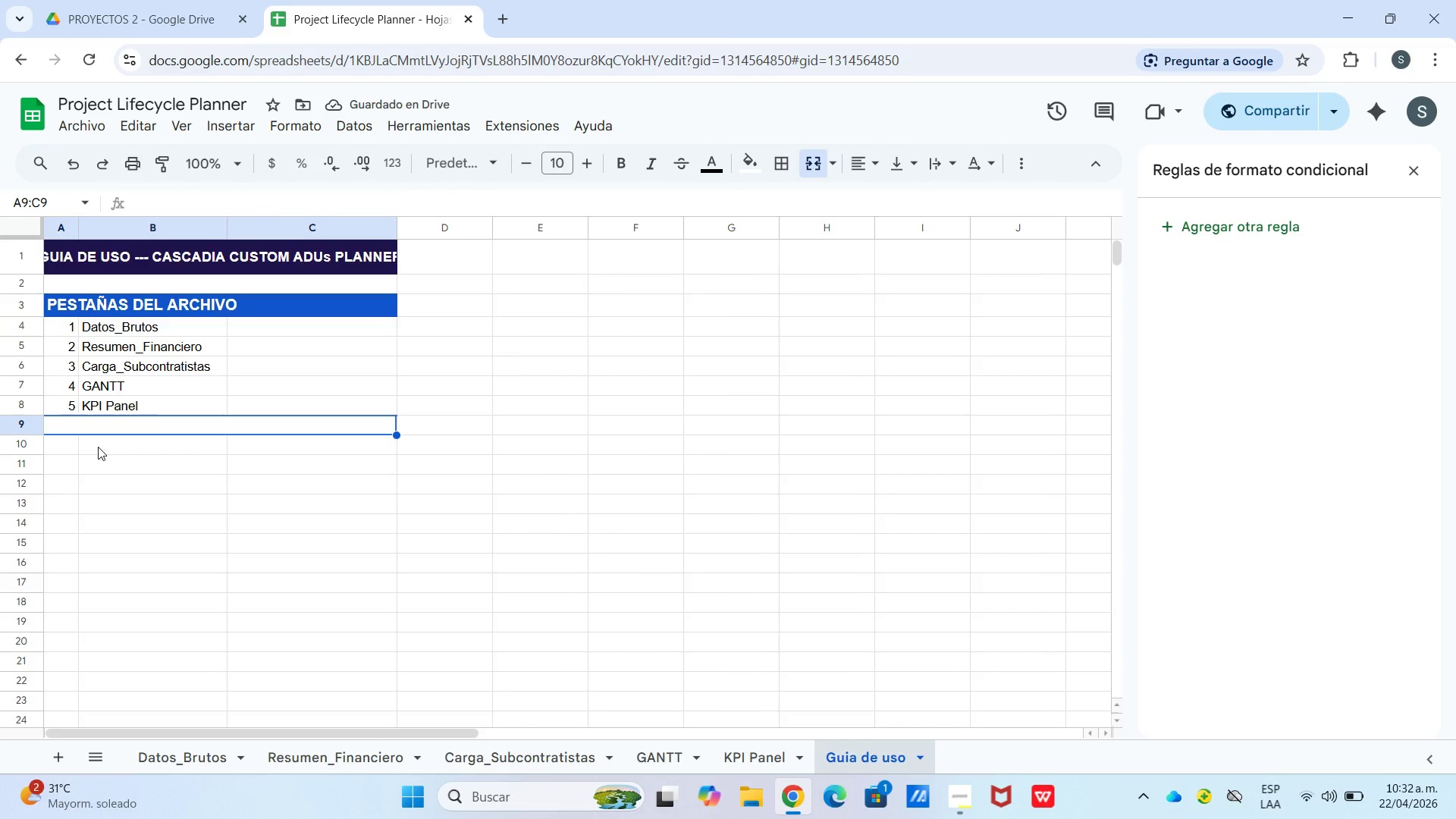 
type(ab)
key(Backspace)
 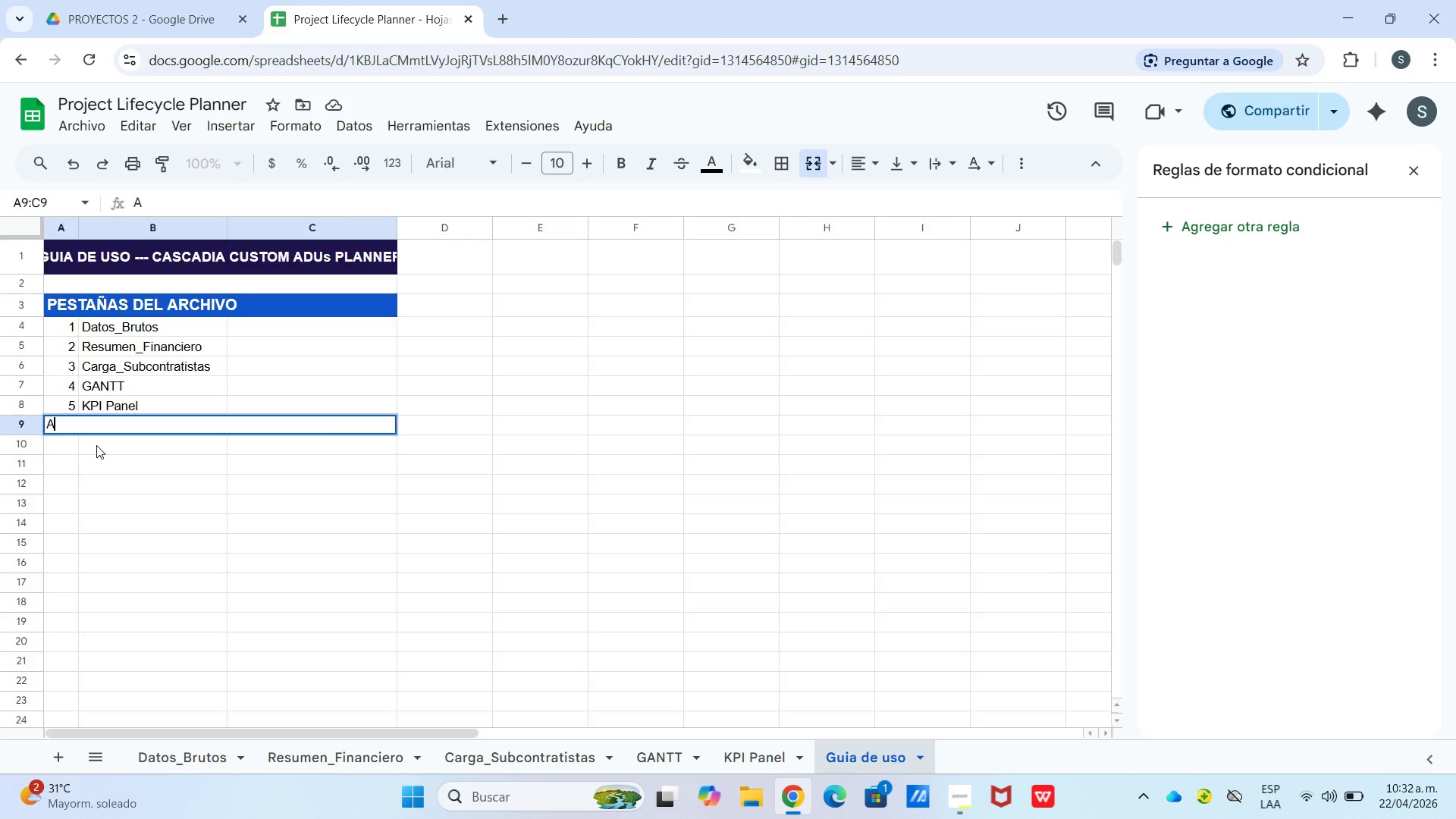 
key(Enter)
 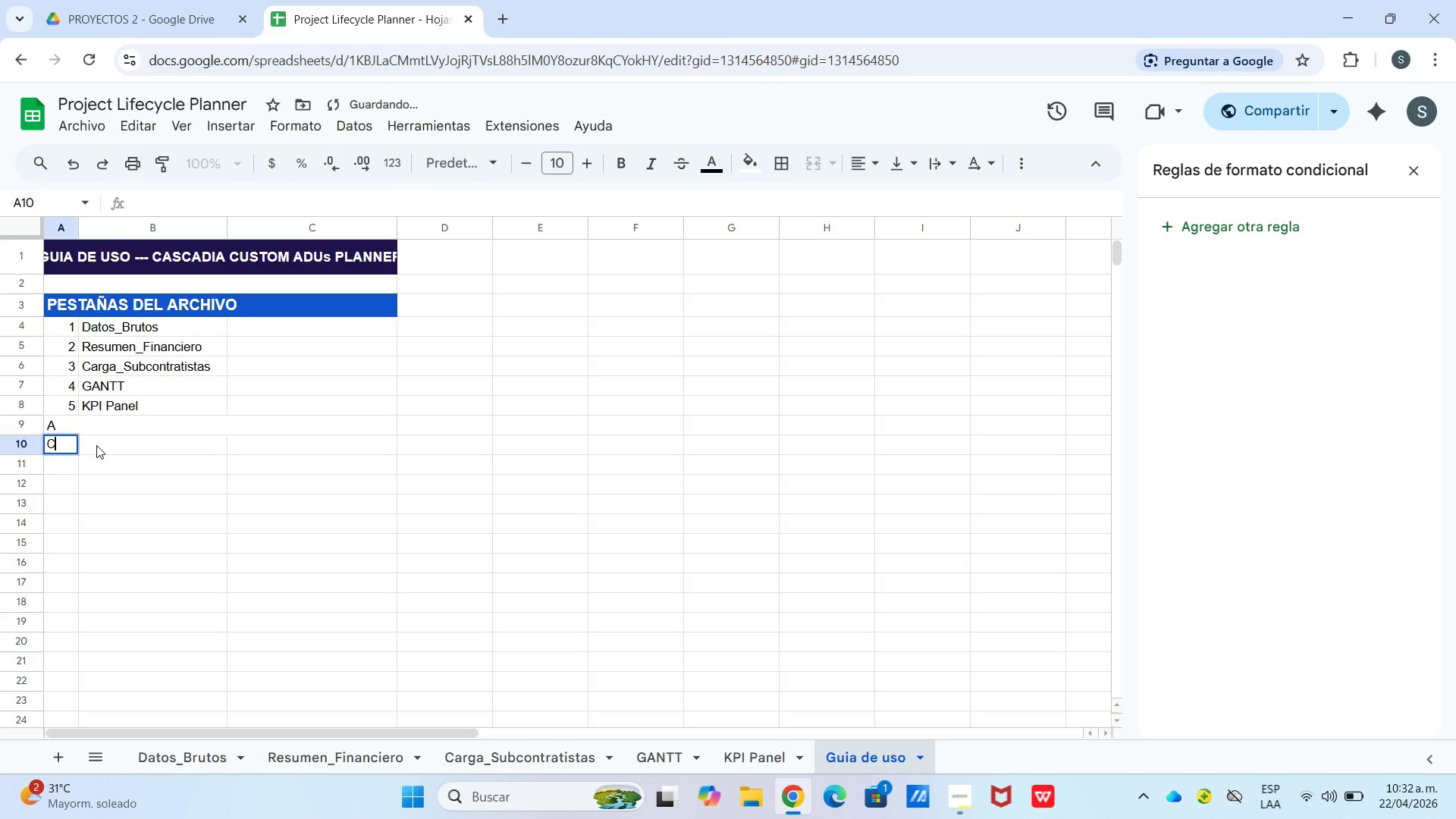 
key(C)
 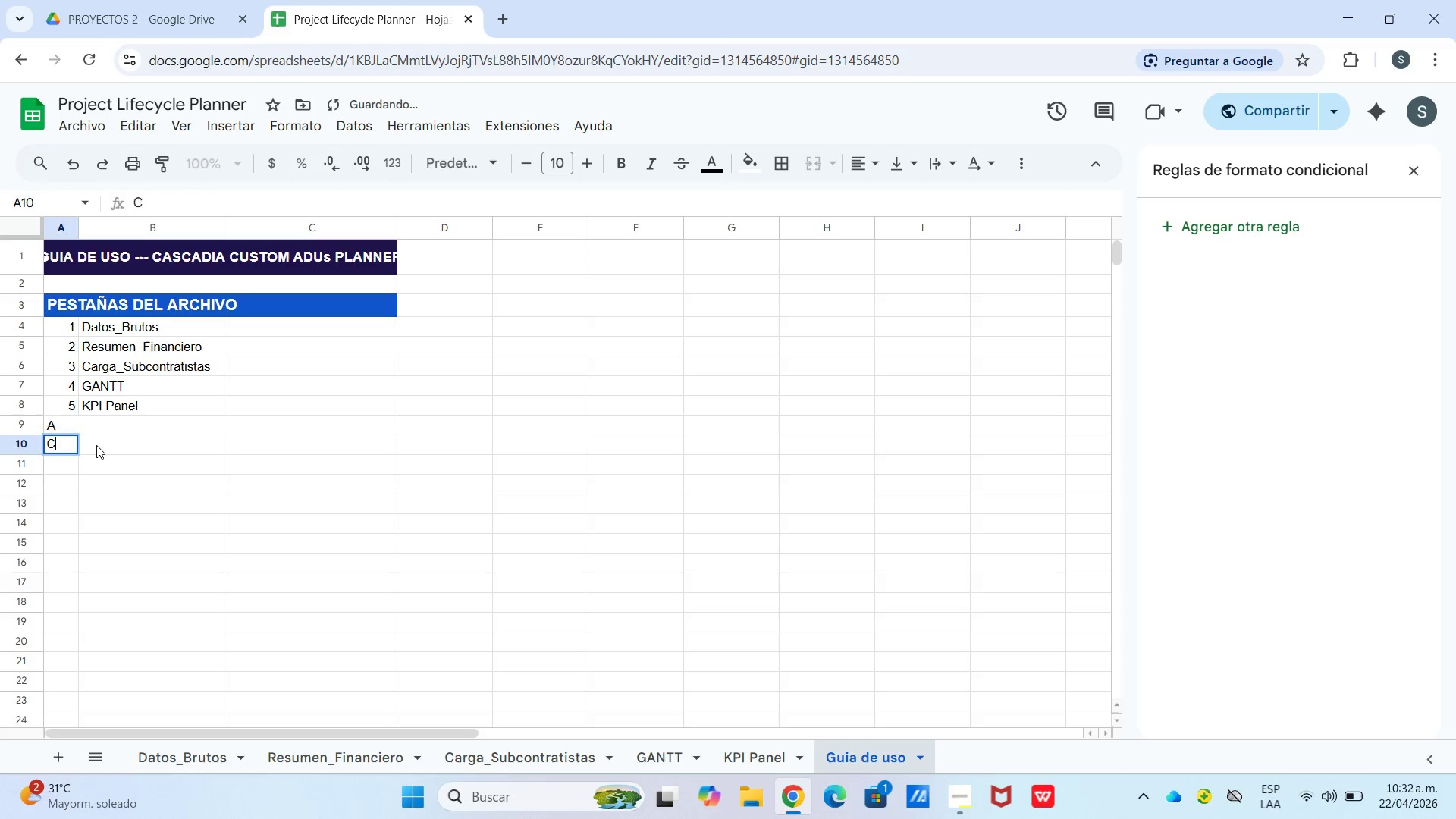 
key(Enter)
 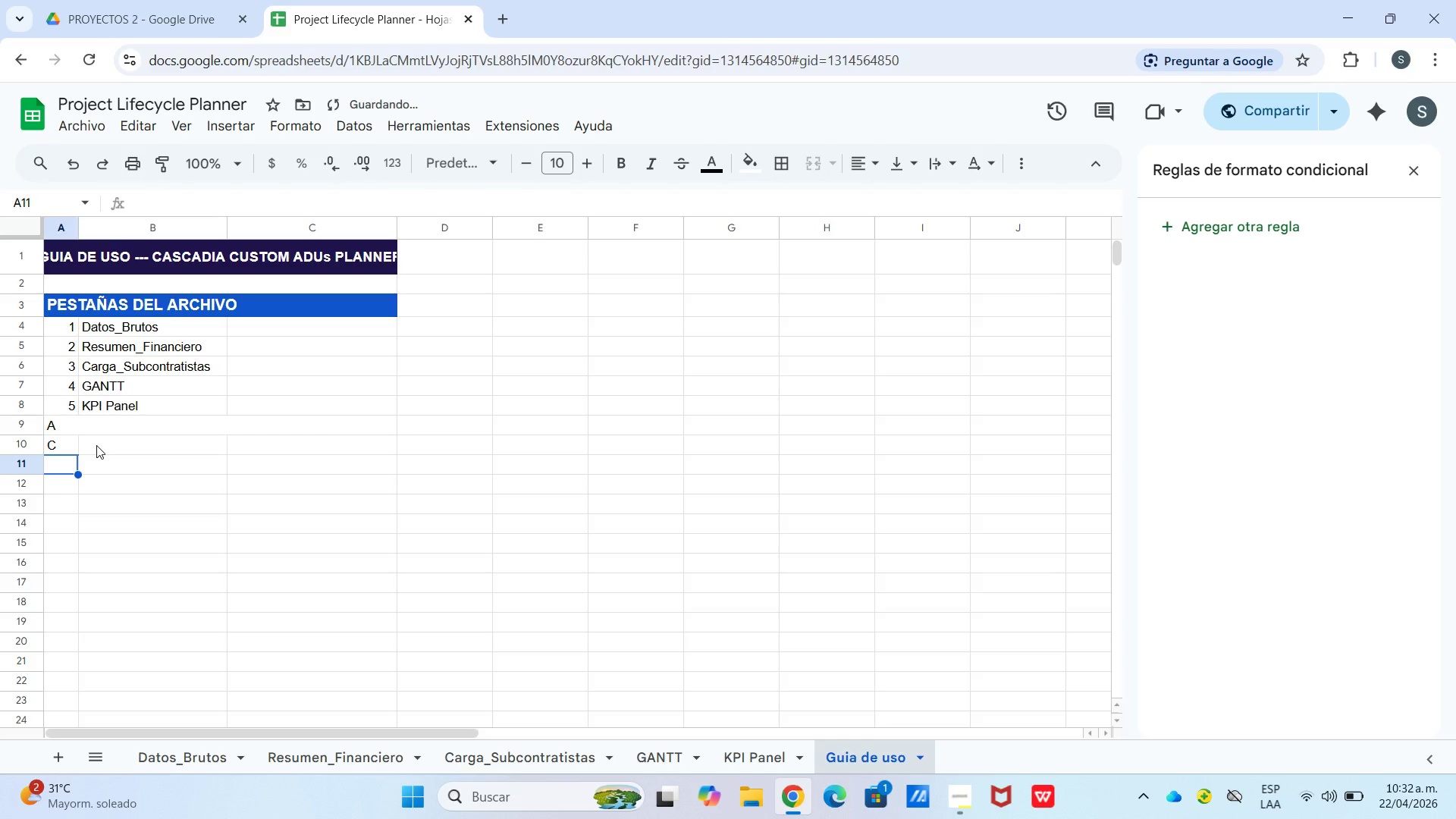 
key(Backspace)
 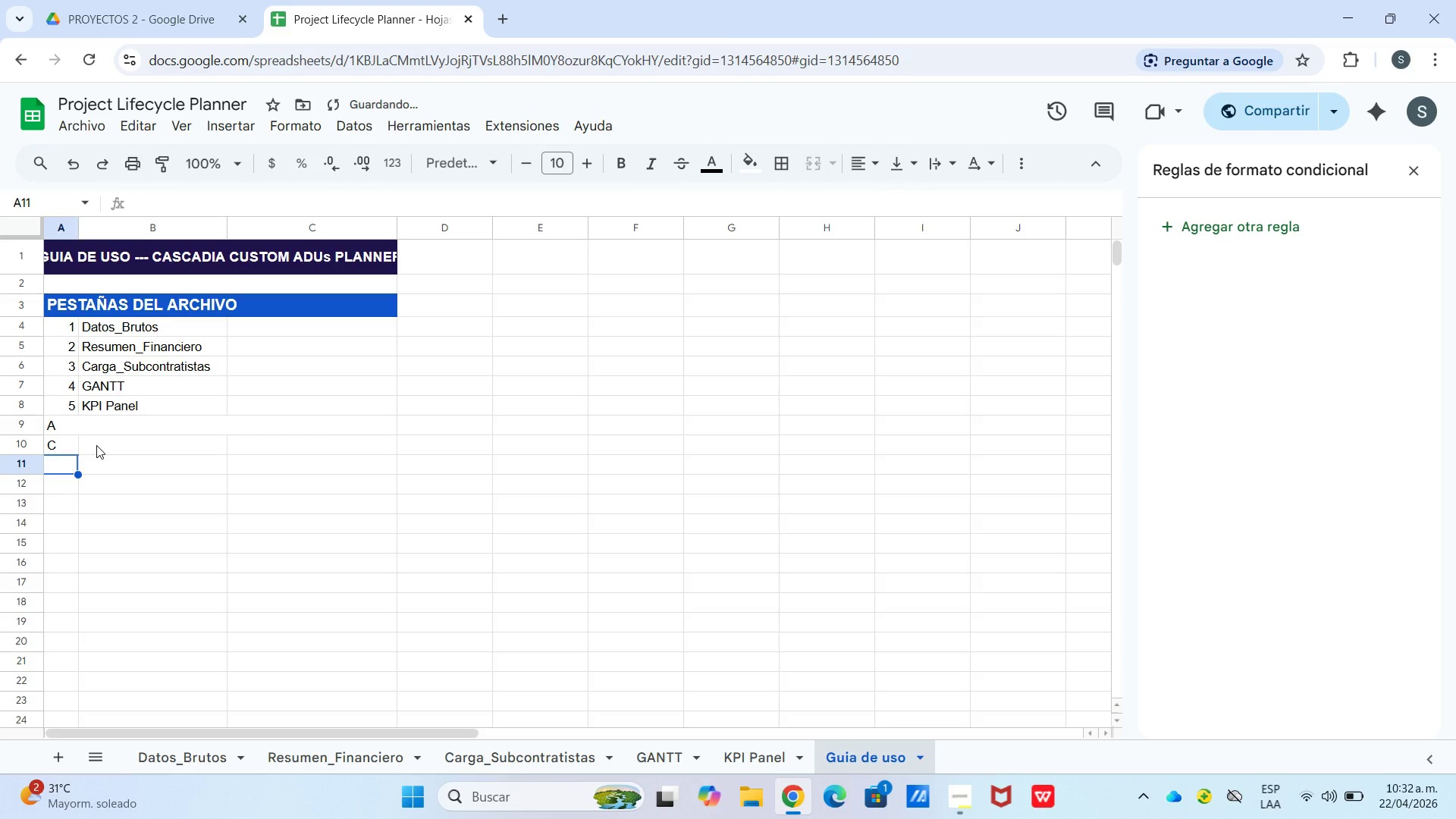 
key(ArrowUp)
 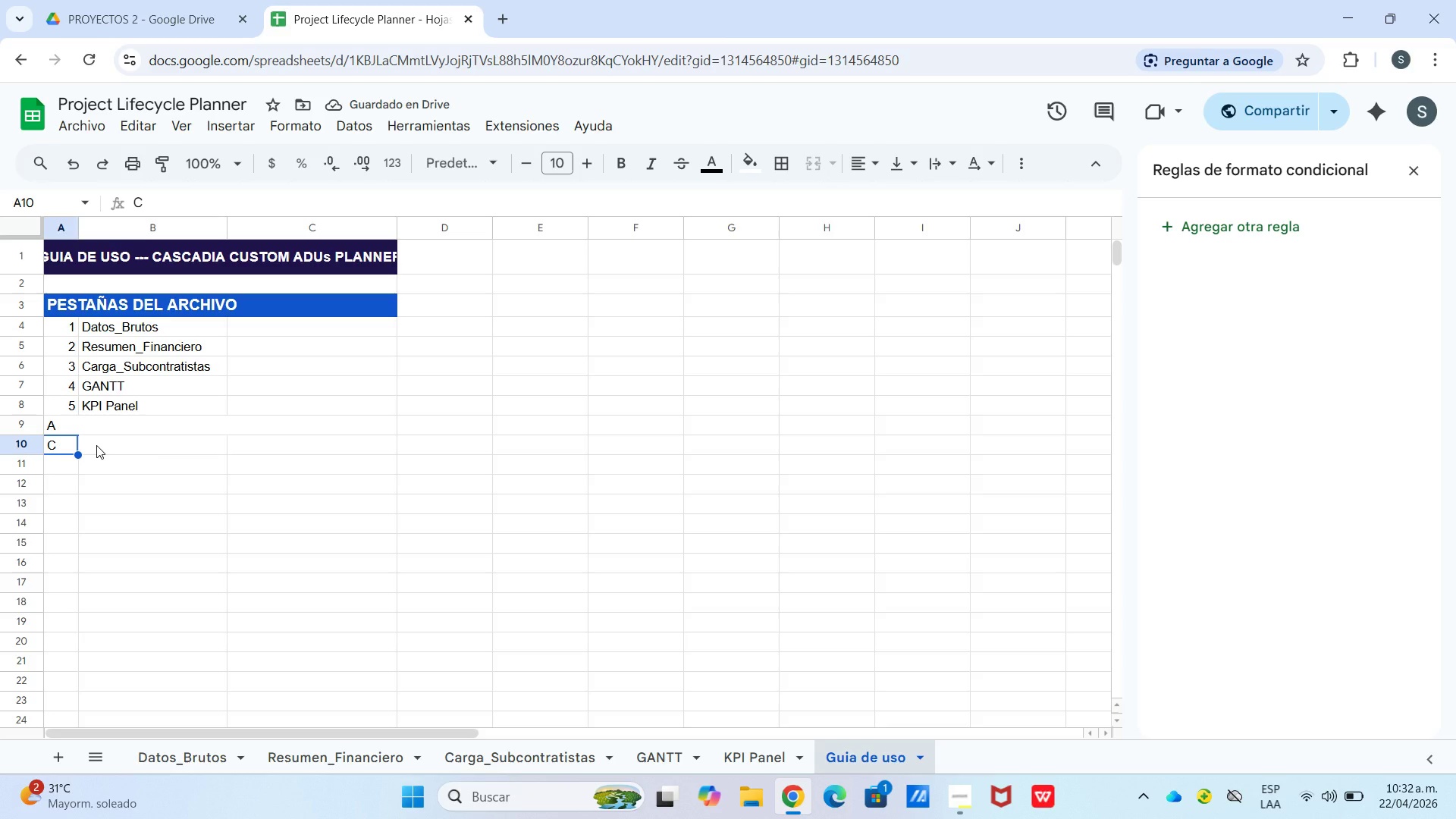 
key(B)
 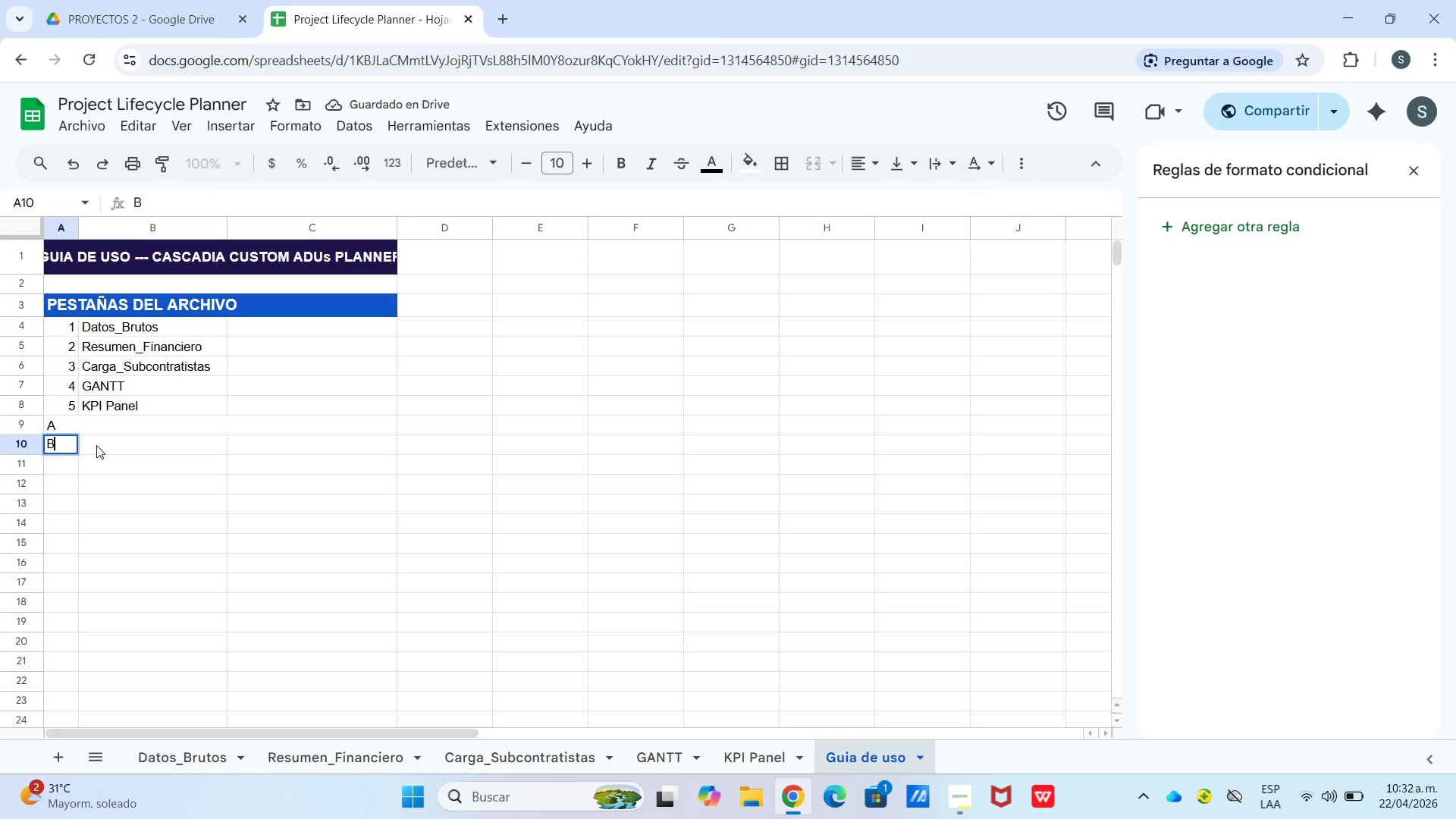 
key(Enter)
 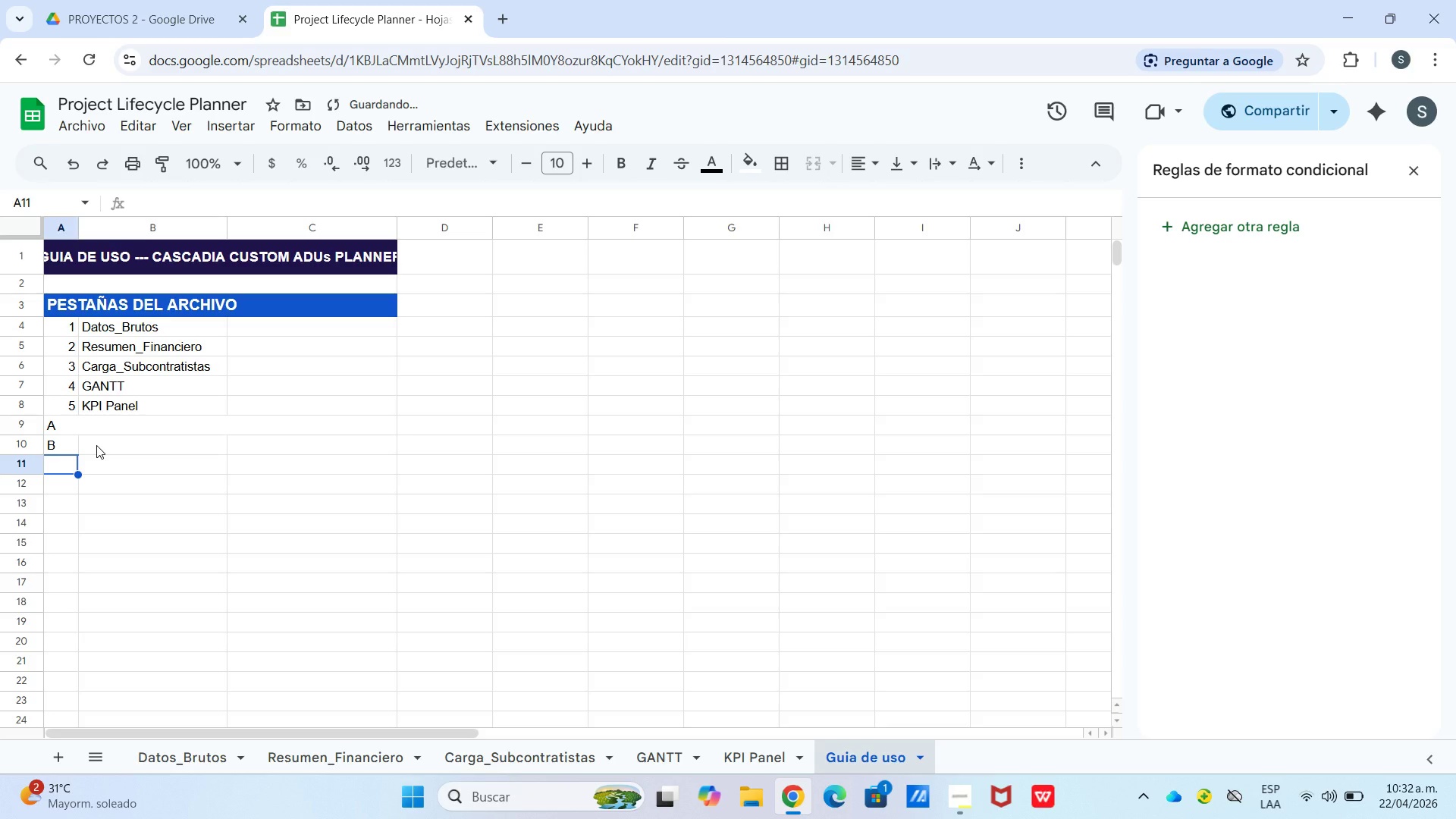 
key(C)
 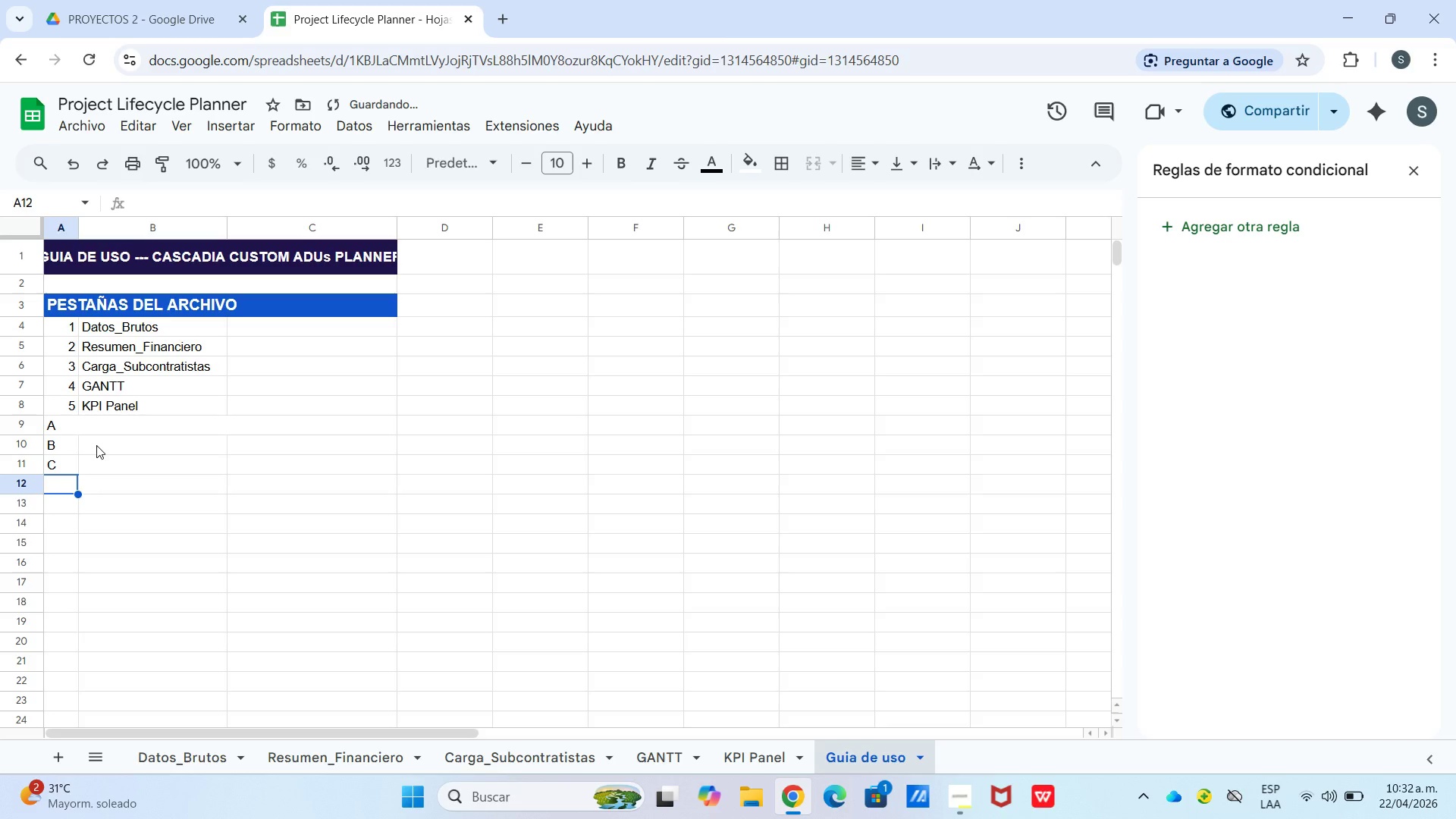 
key(Enter)
 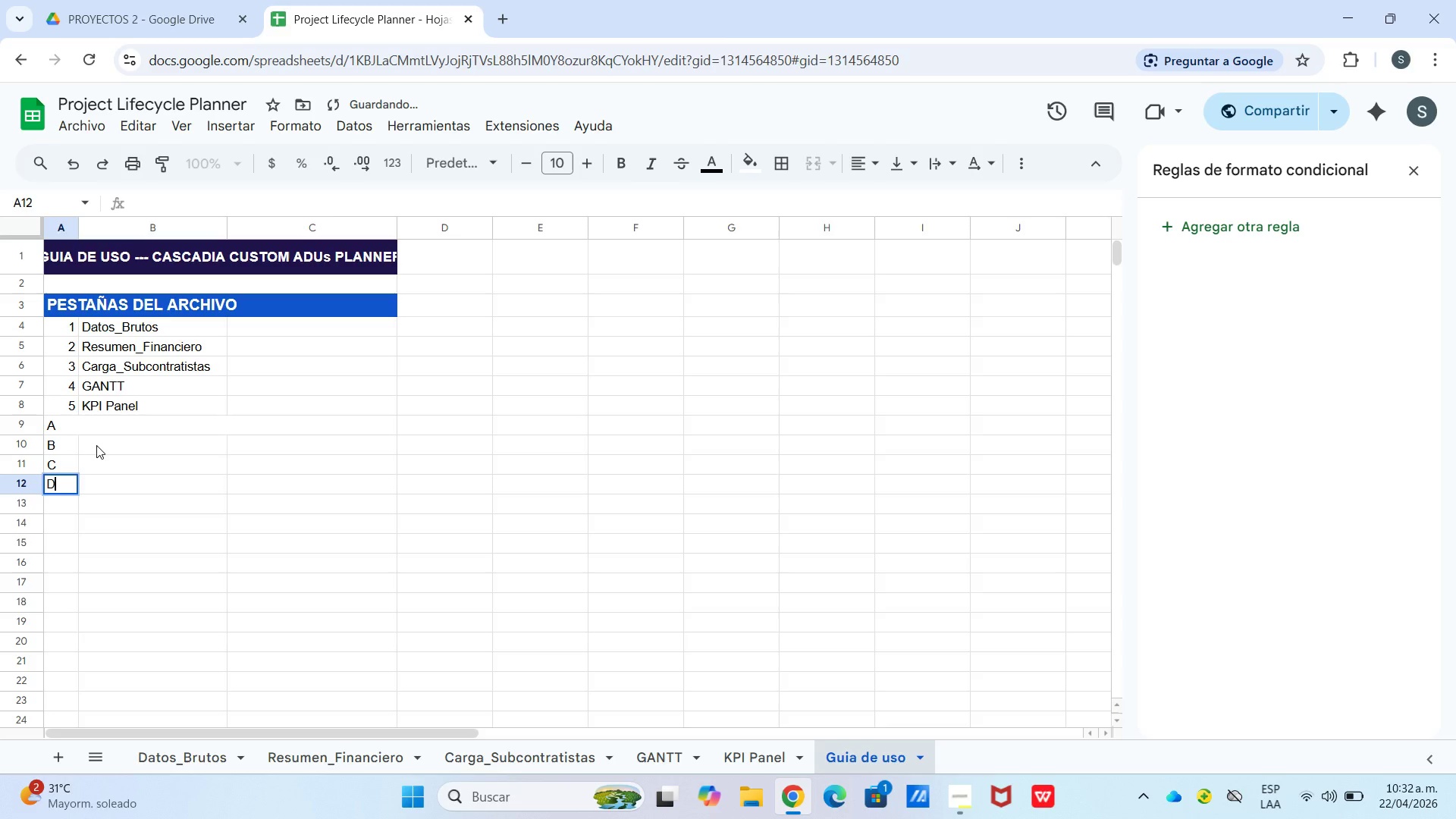 
key(D)
 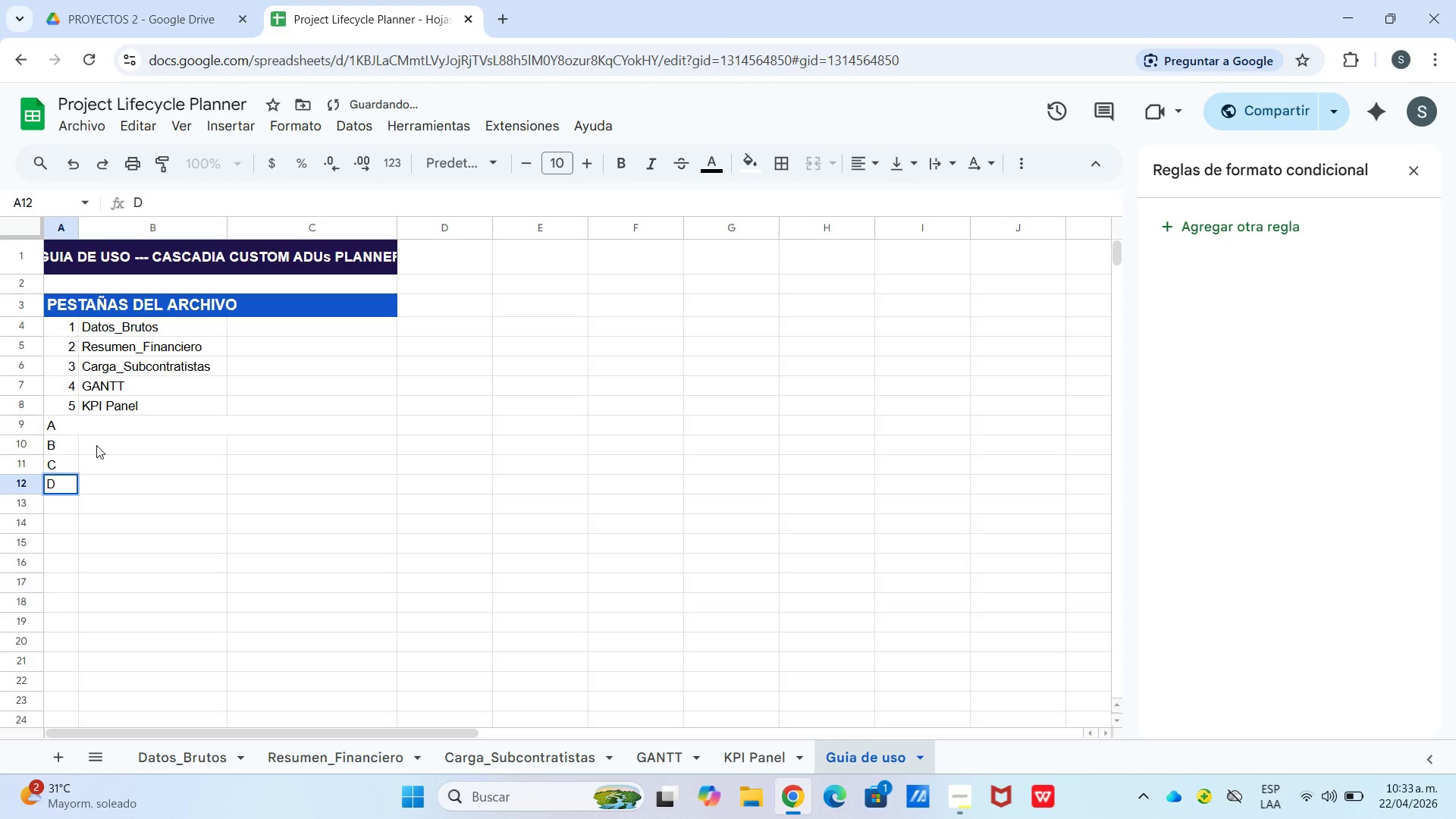 
key(Enter)
 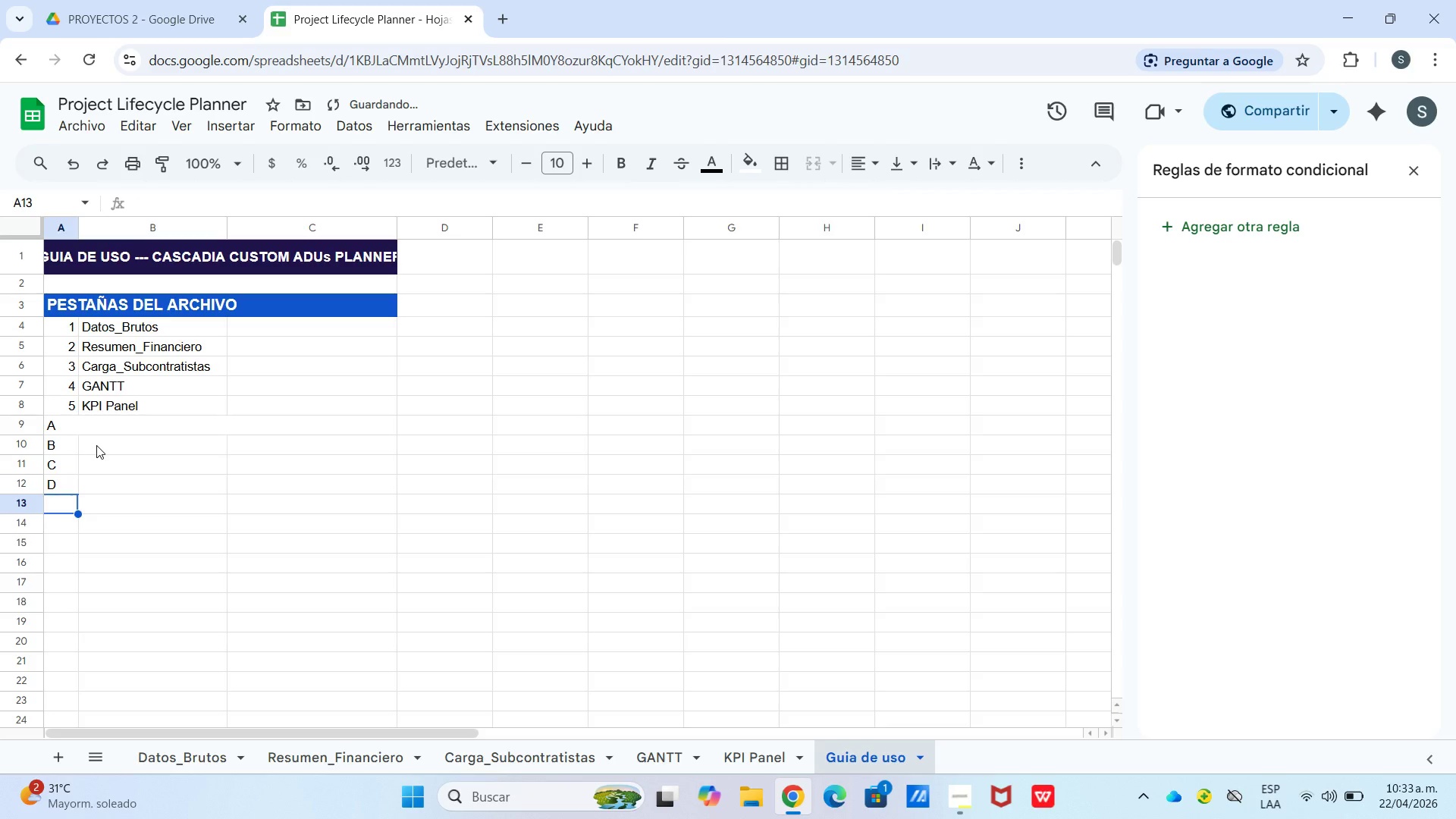 
key(E)
 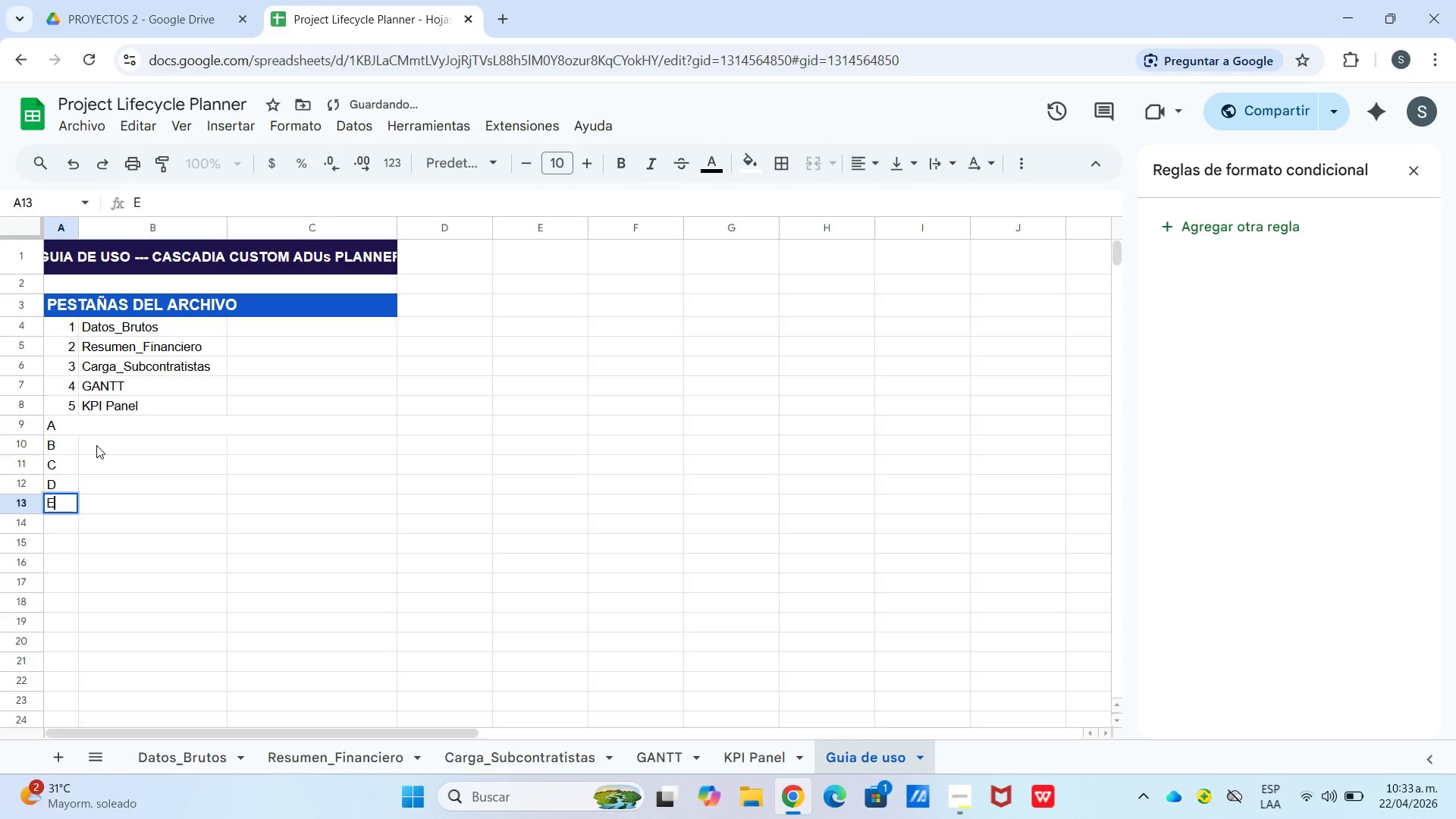 
key(Enter)
 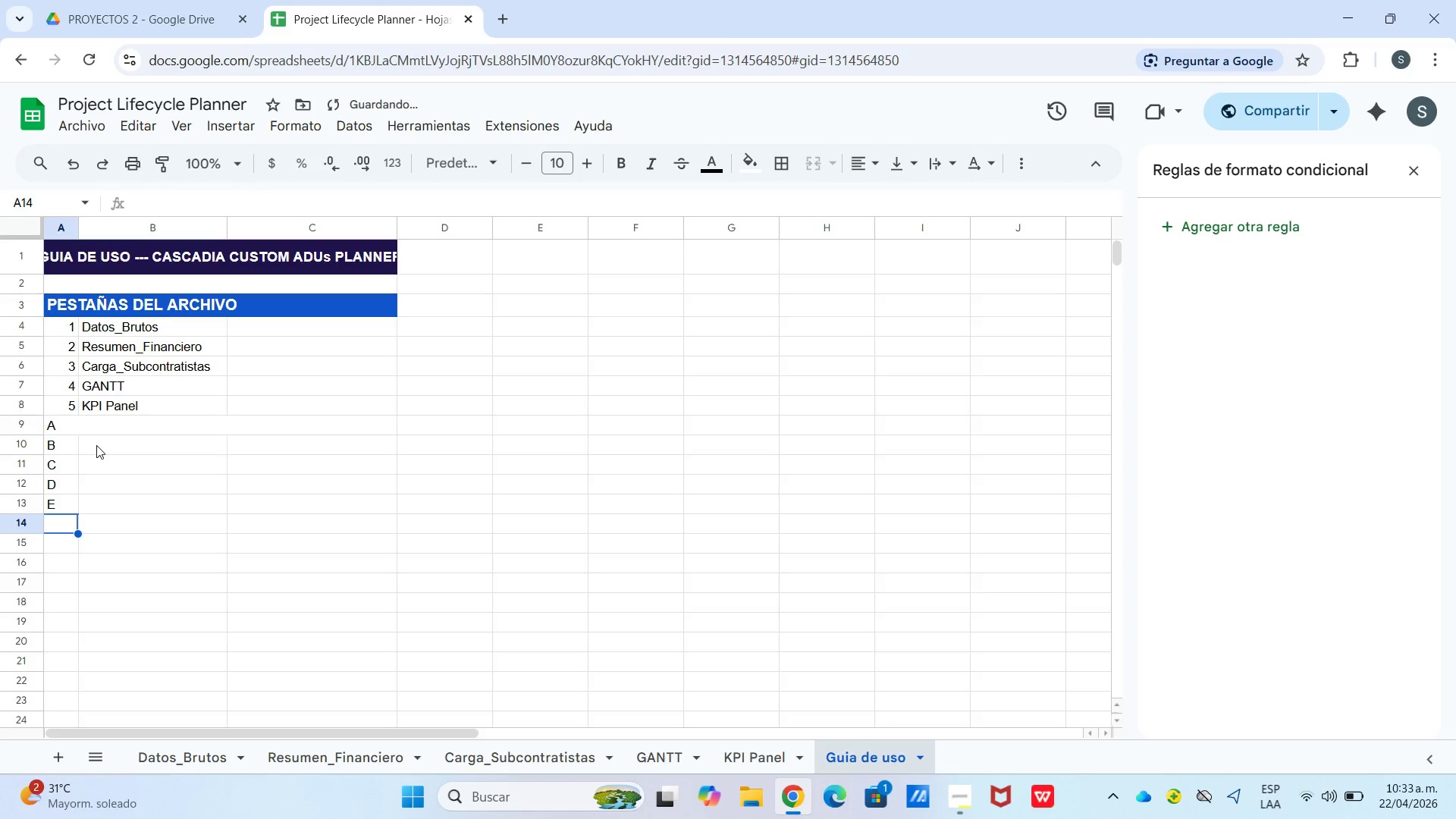 
key(F)
 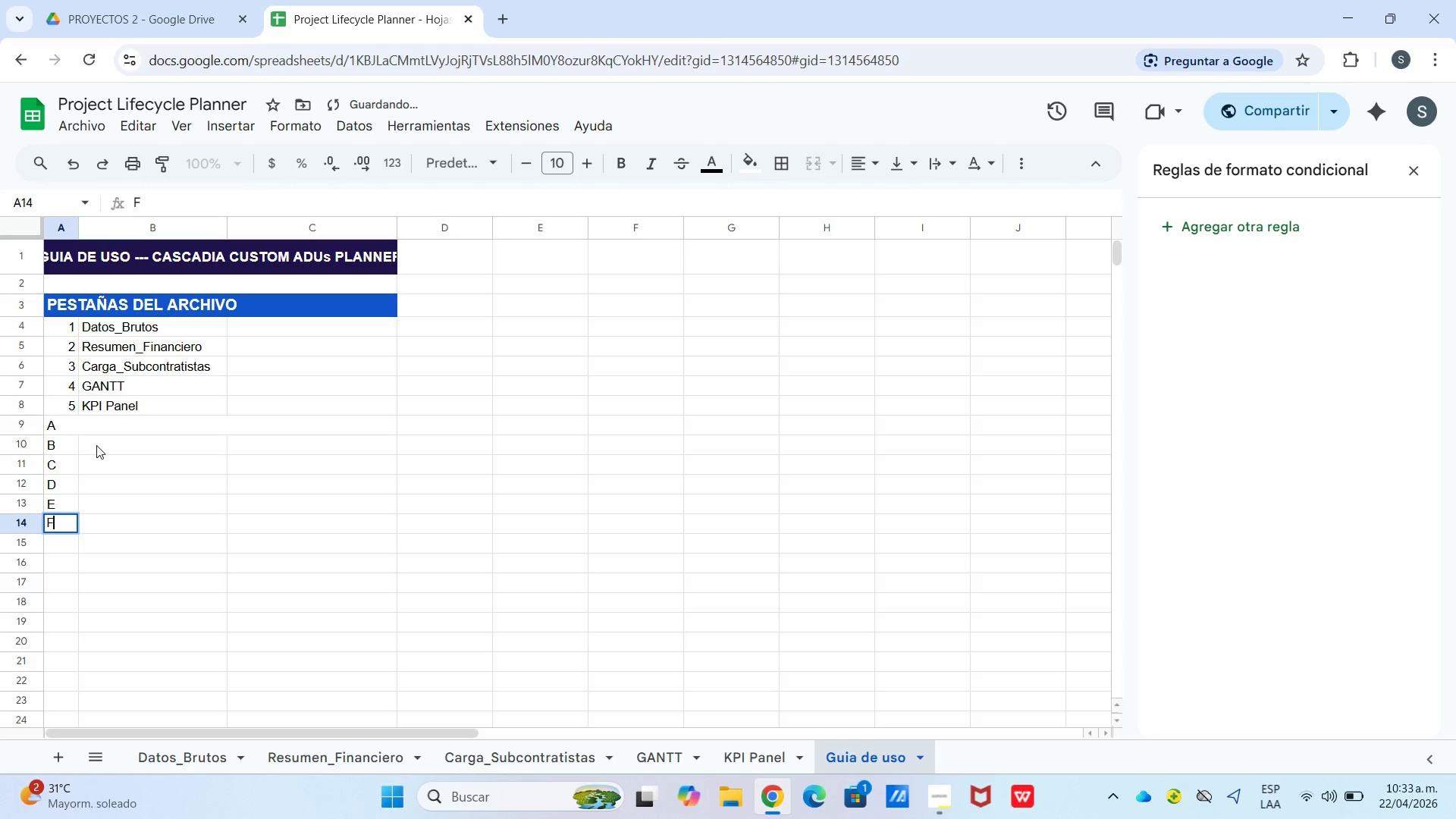 
key(Enter)
 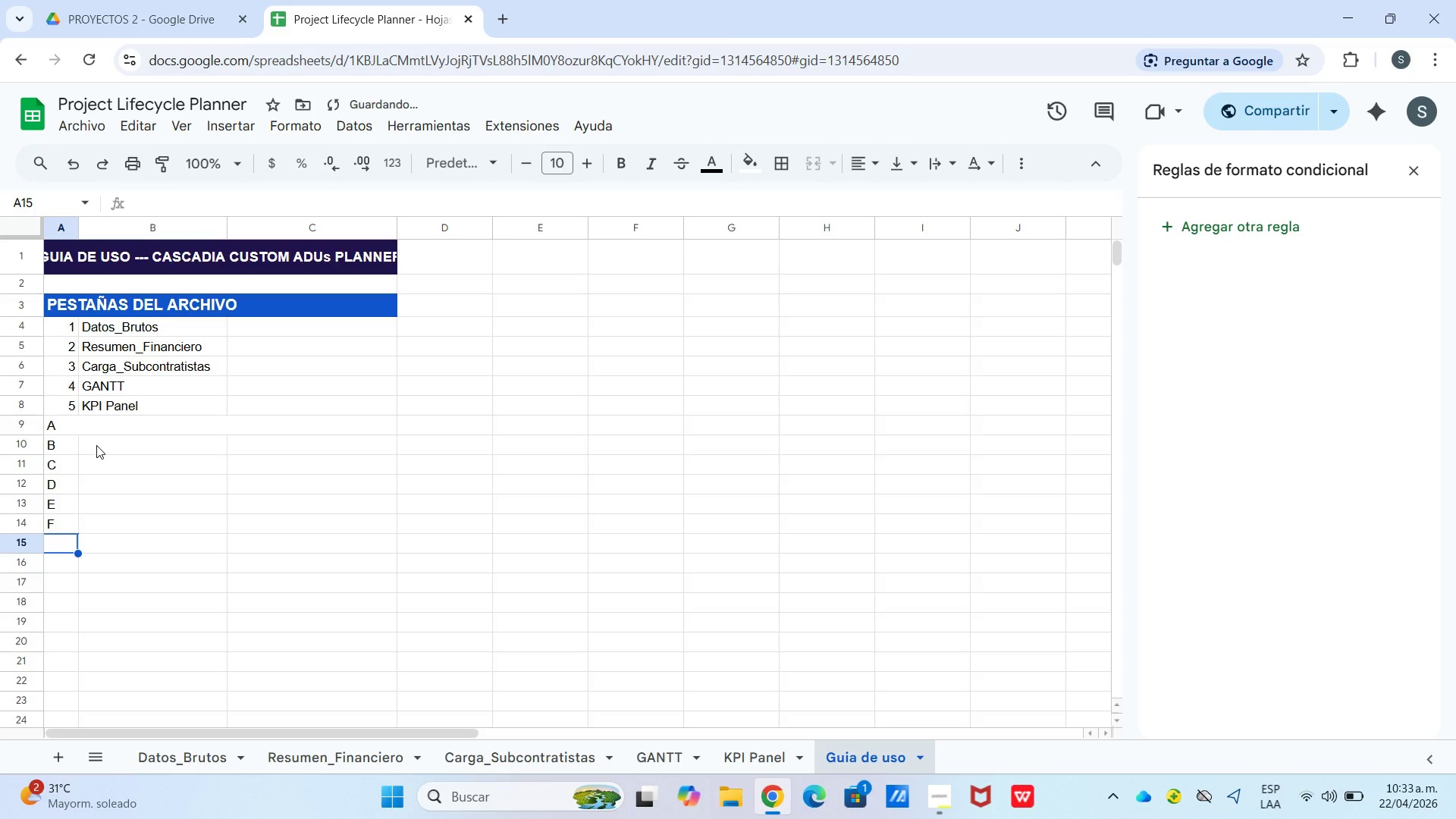 
key(G)
 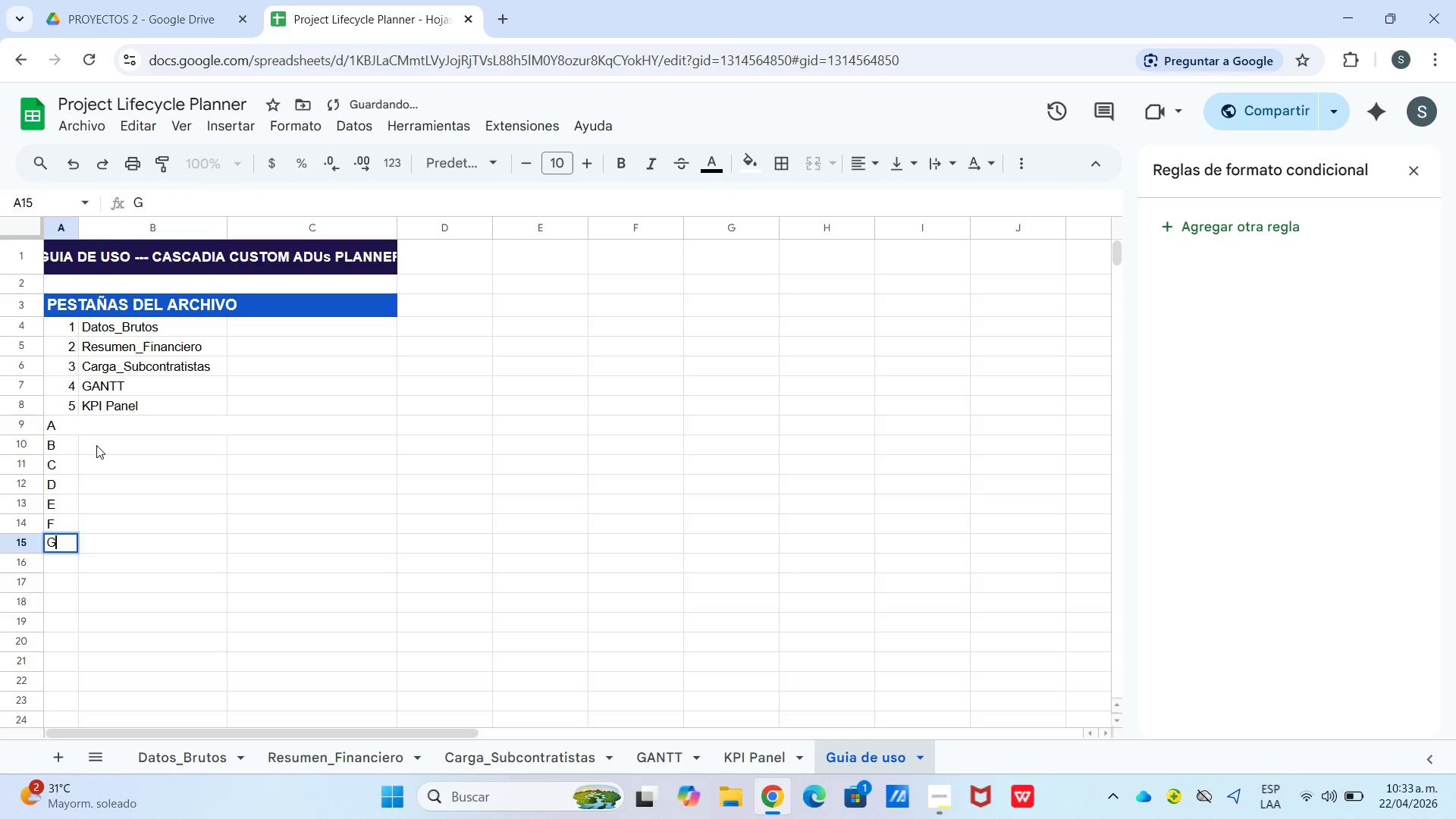 
key(Enter)
 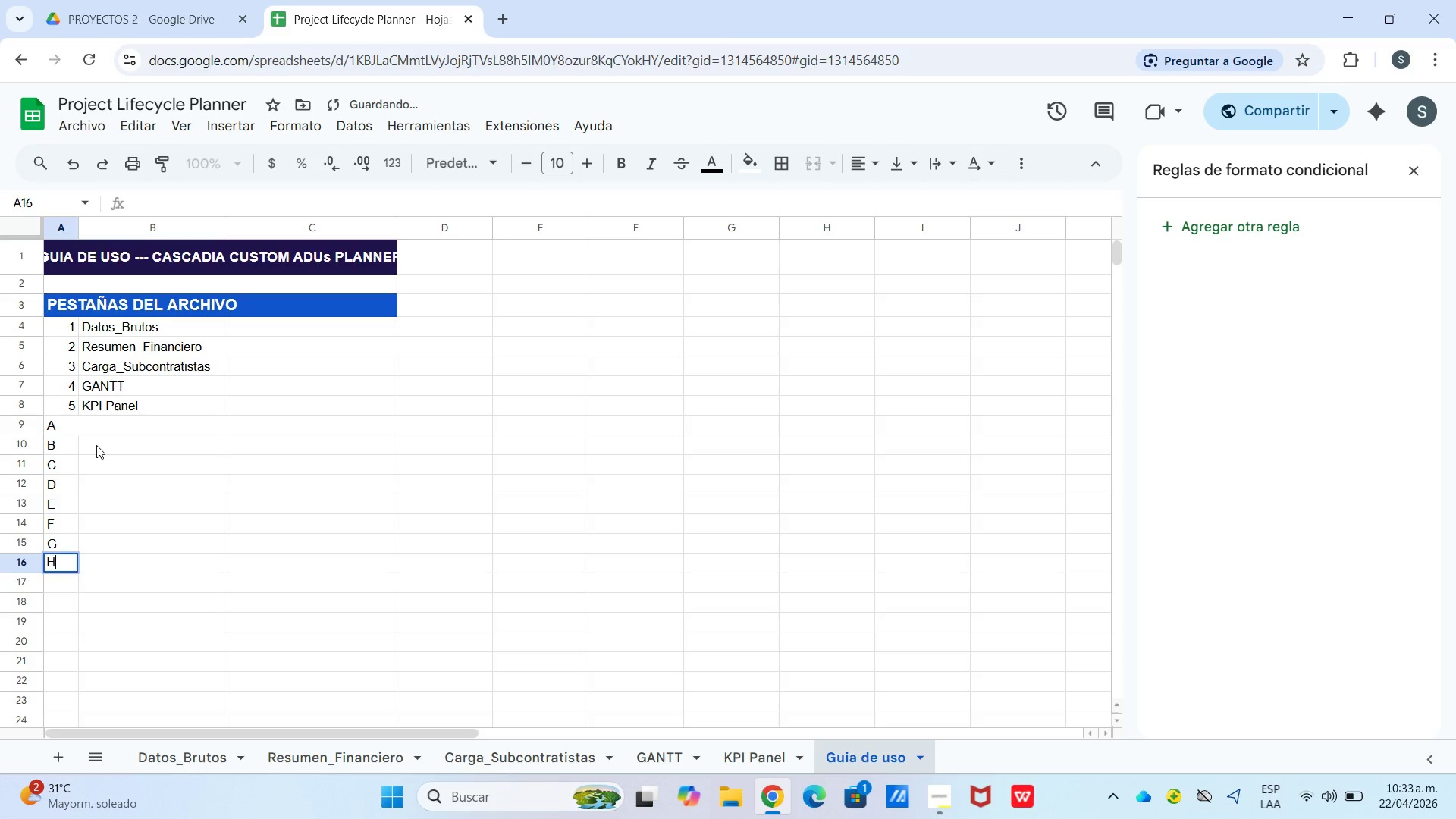 
key(H)
 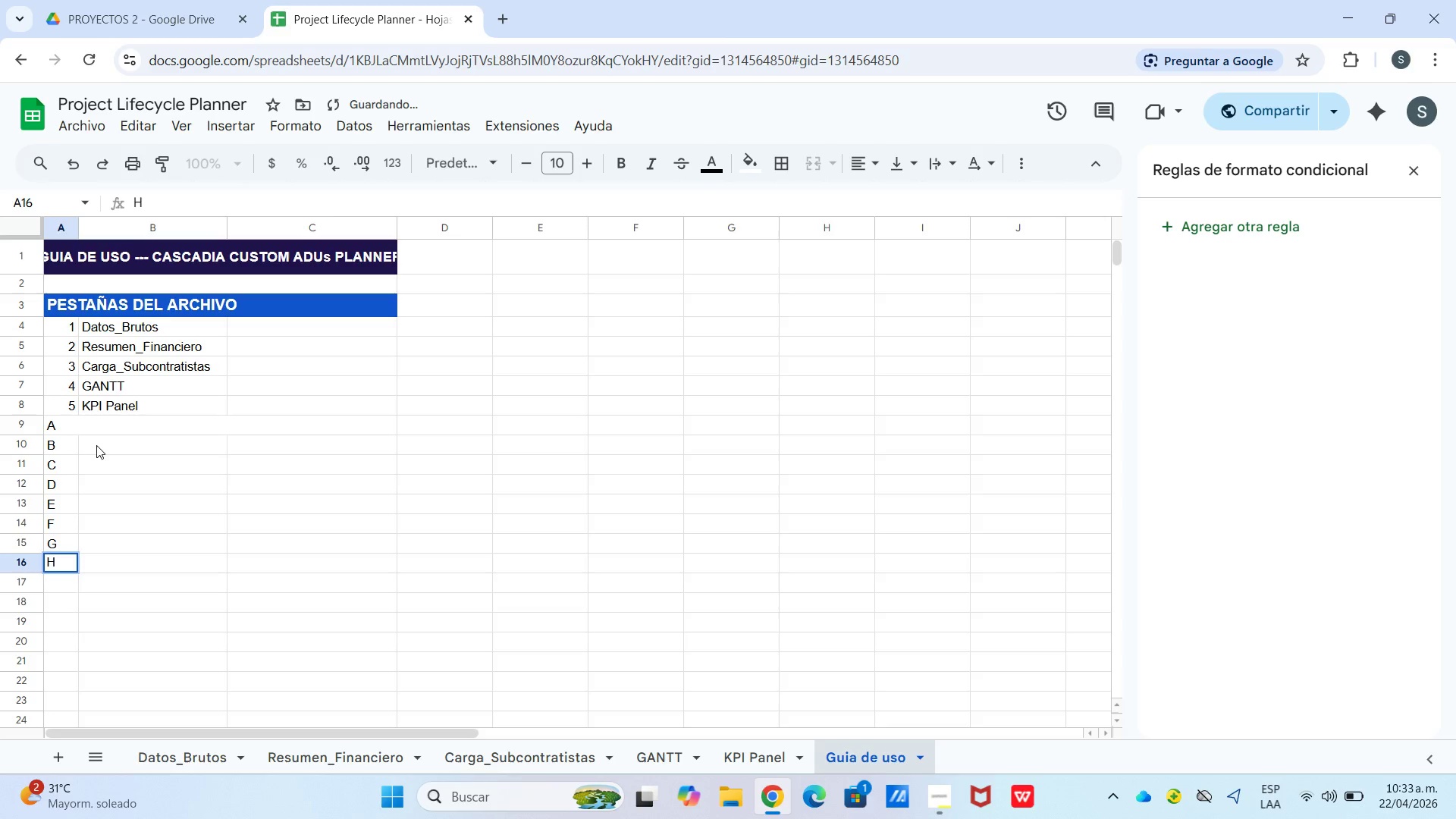 
key(Enter)
 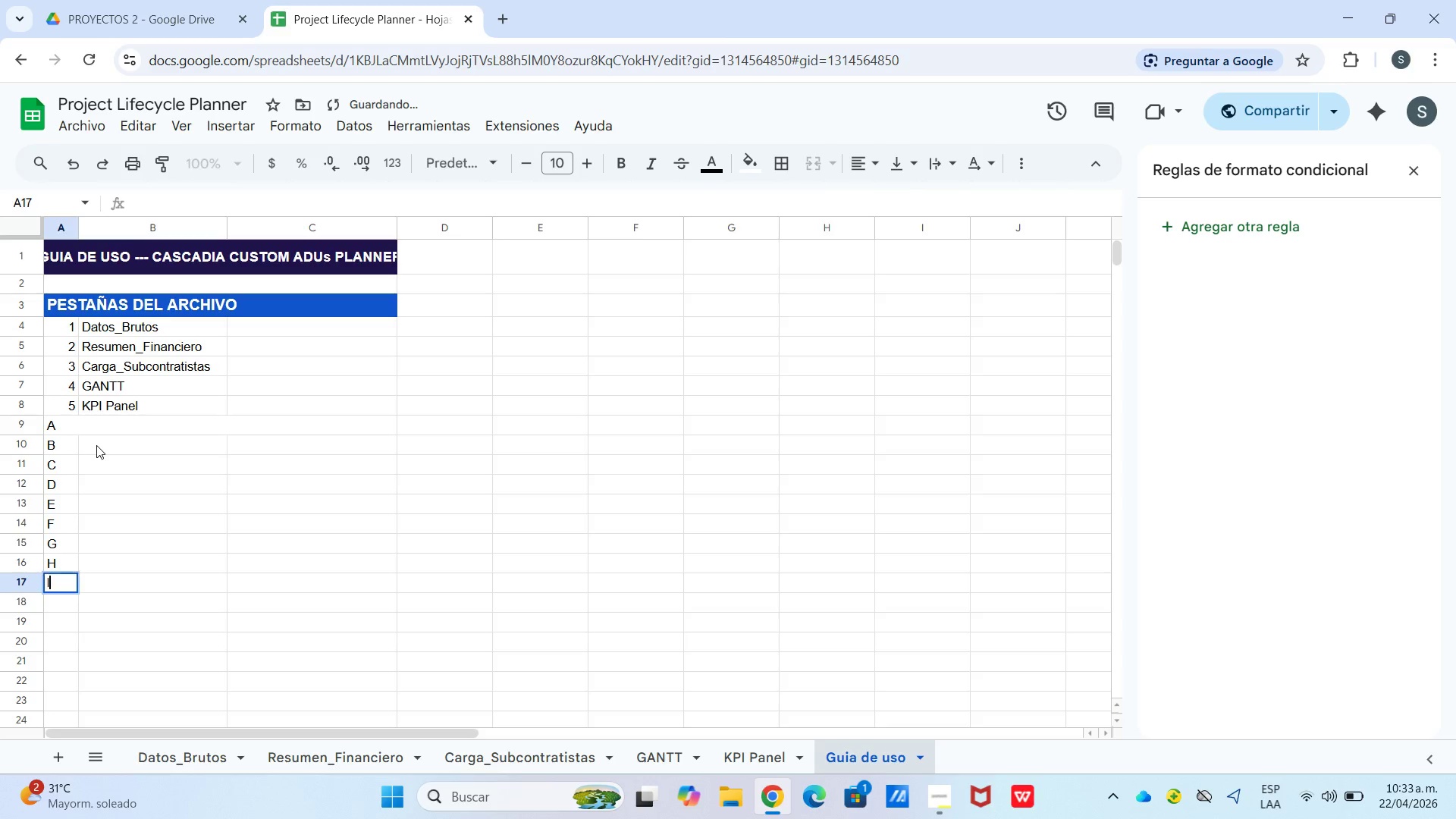 
key(I)
 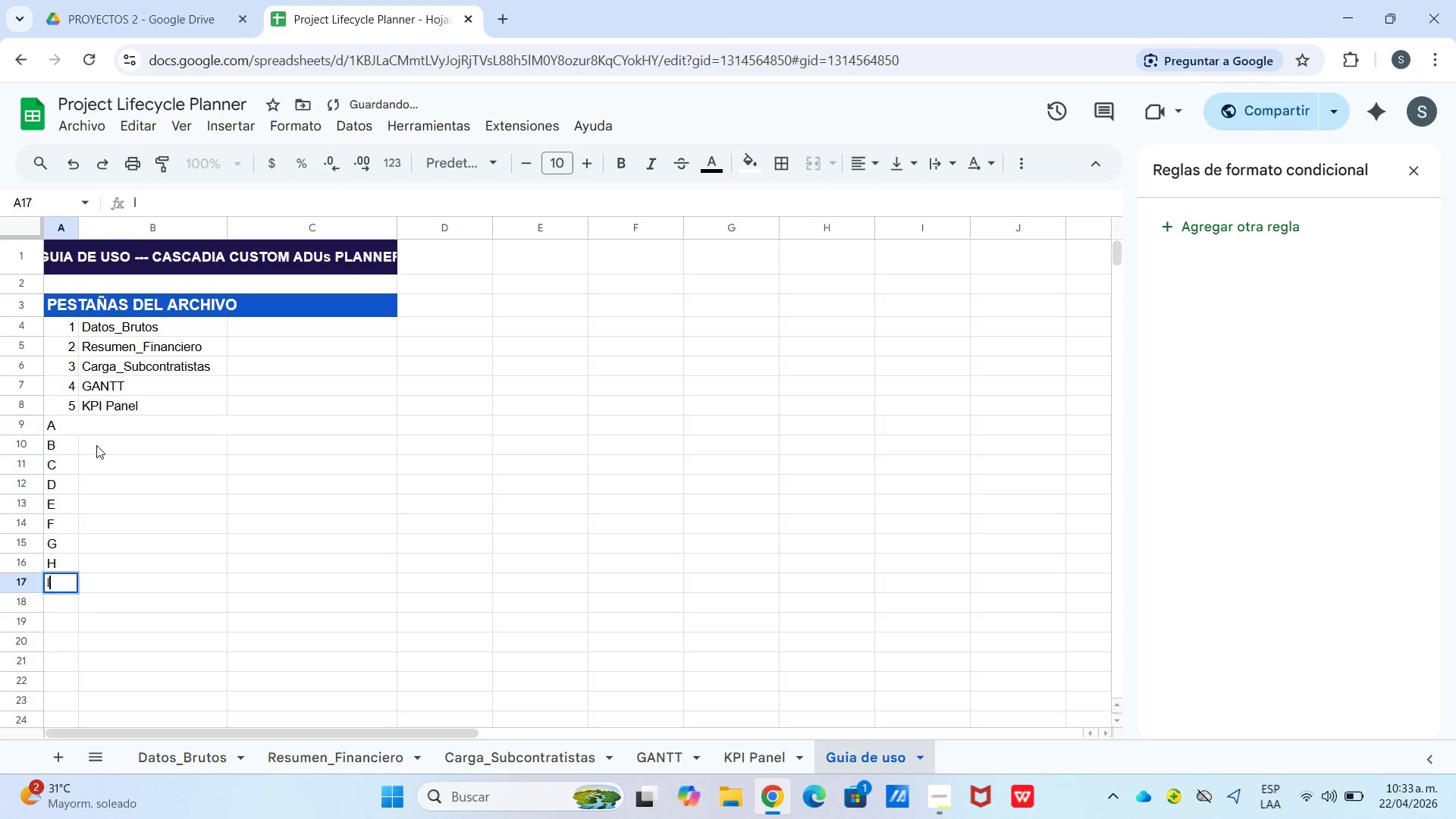 
key(Enter)
 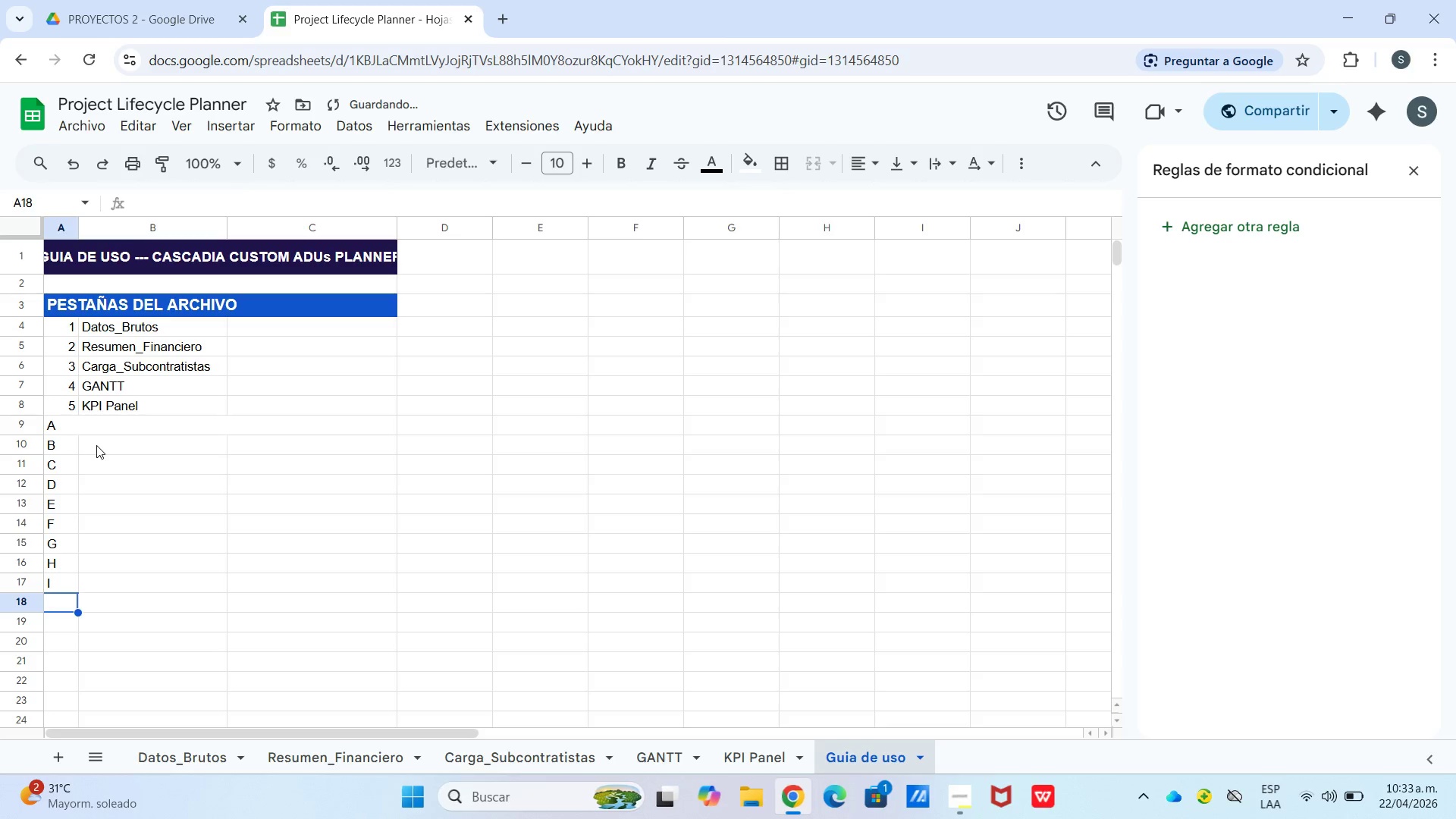 
key(J)
 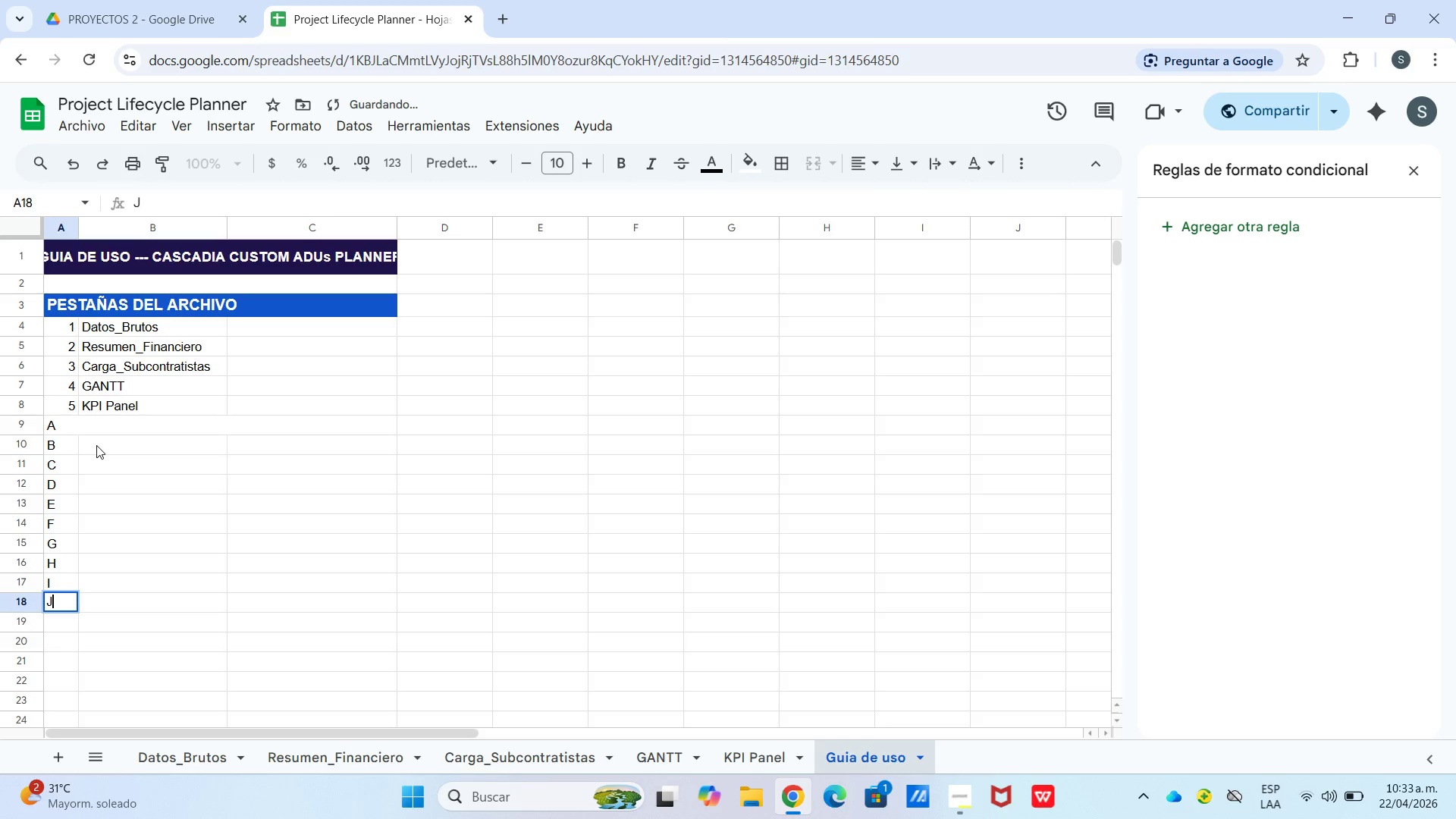 
key(Enter)
 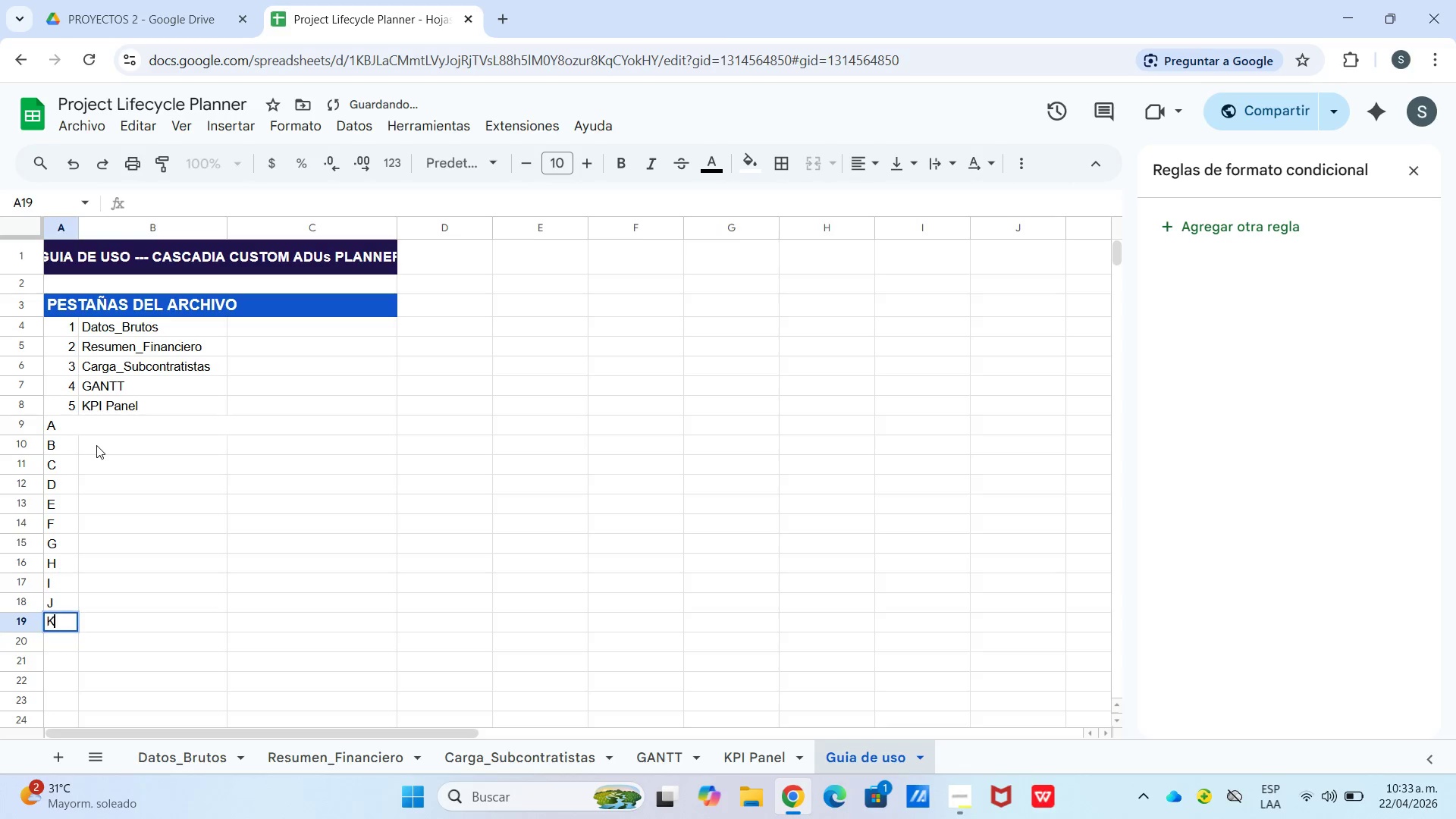 
key(K)
 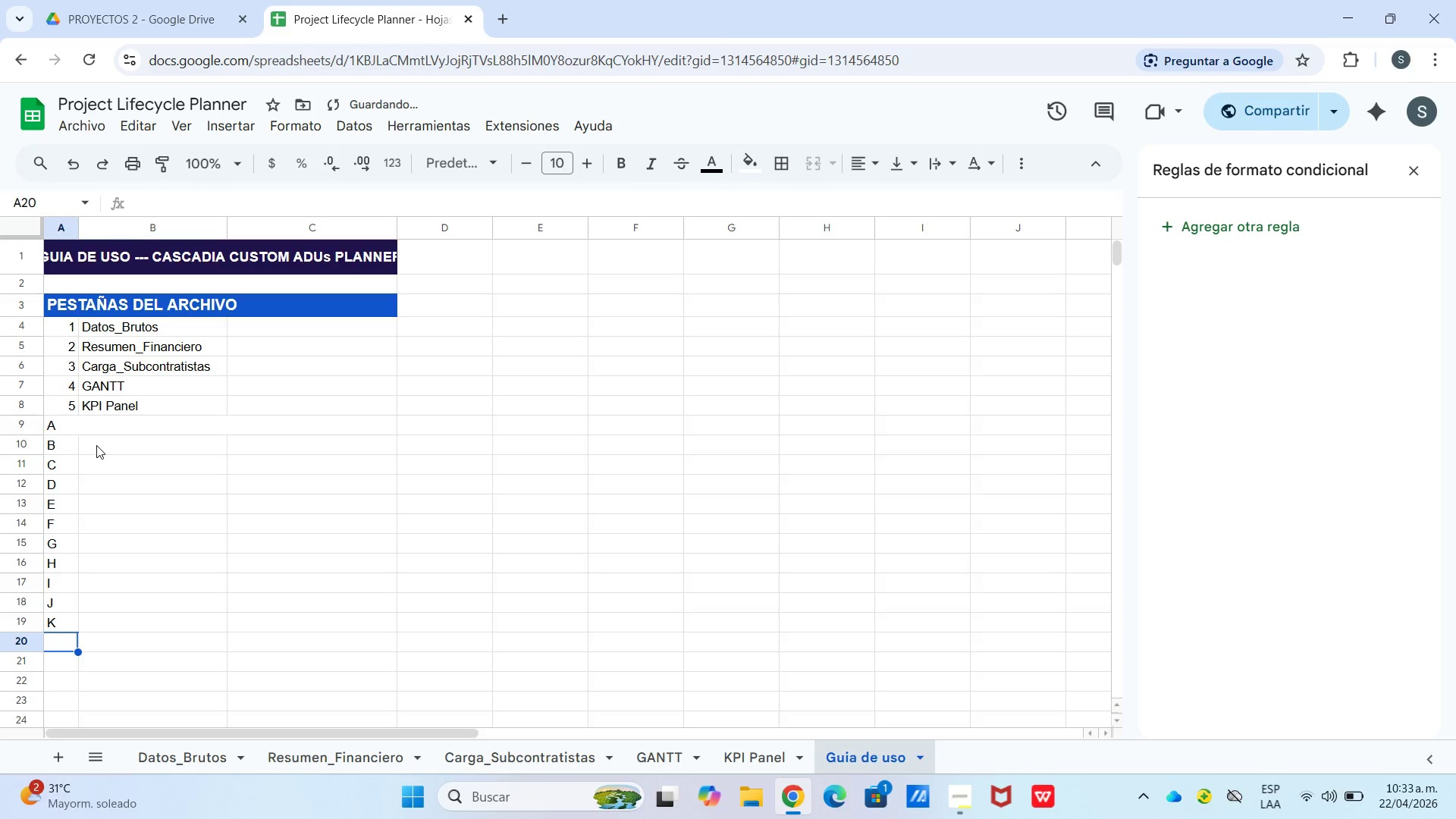 
key(Enter)
 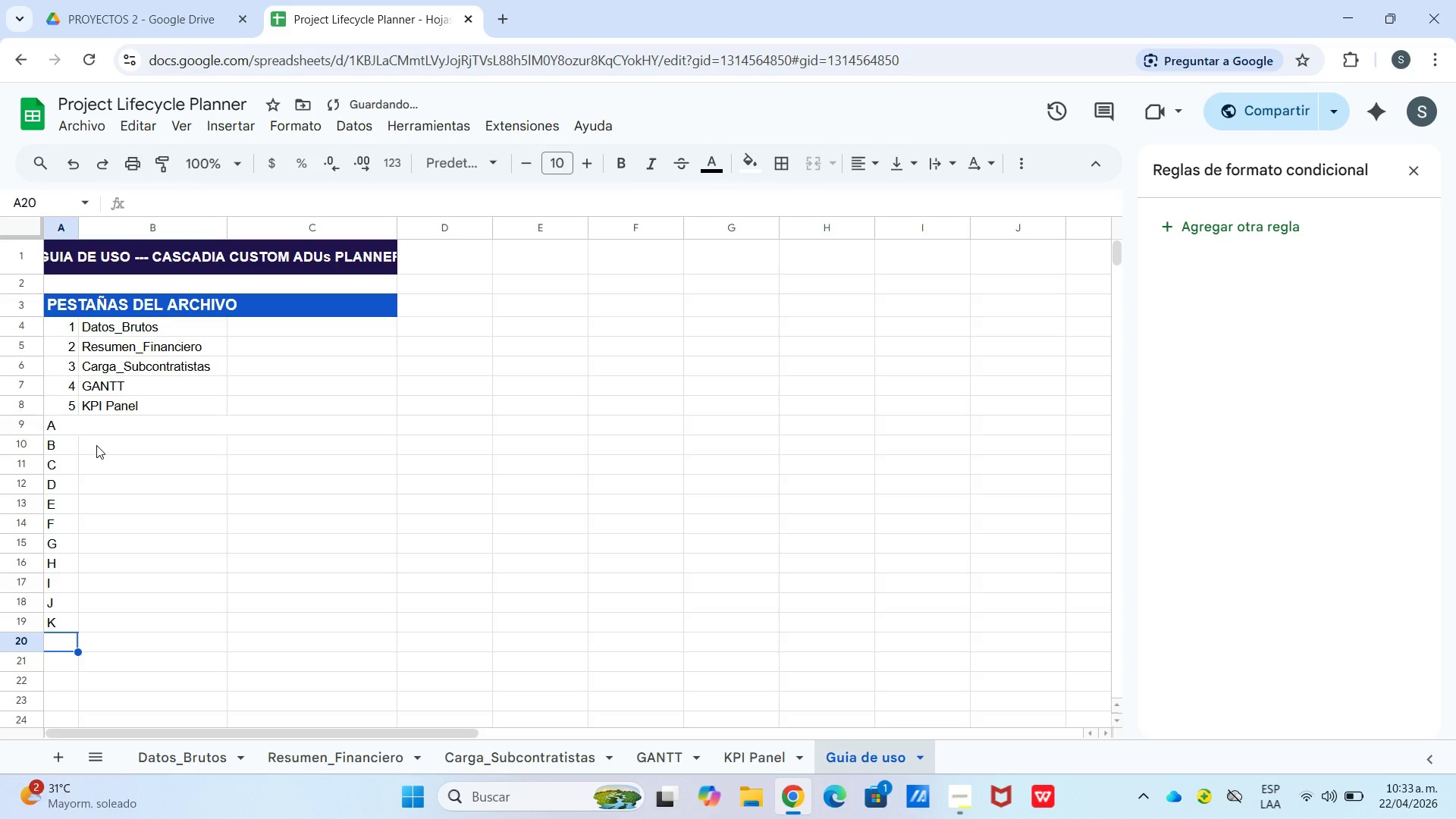 
key(L)
 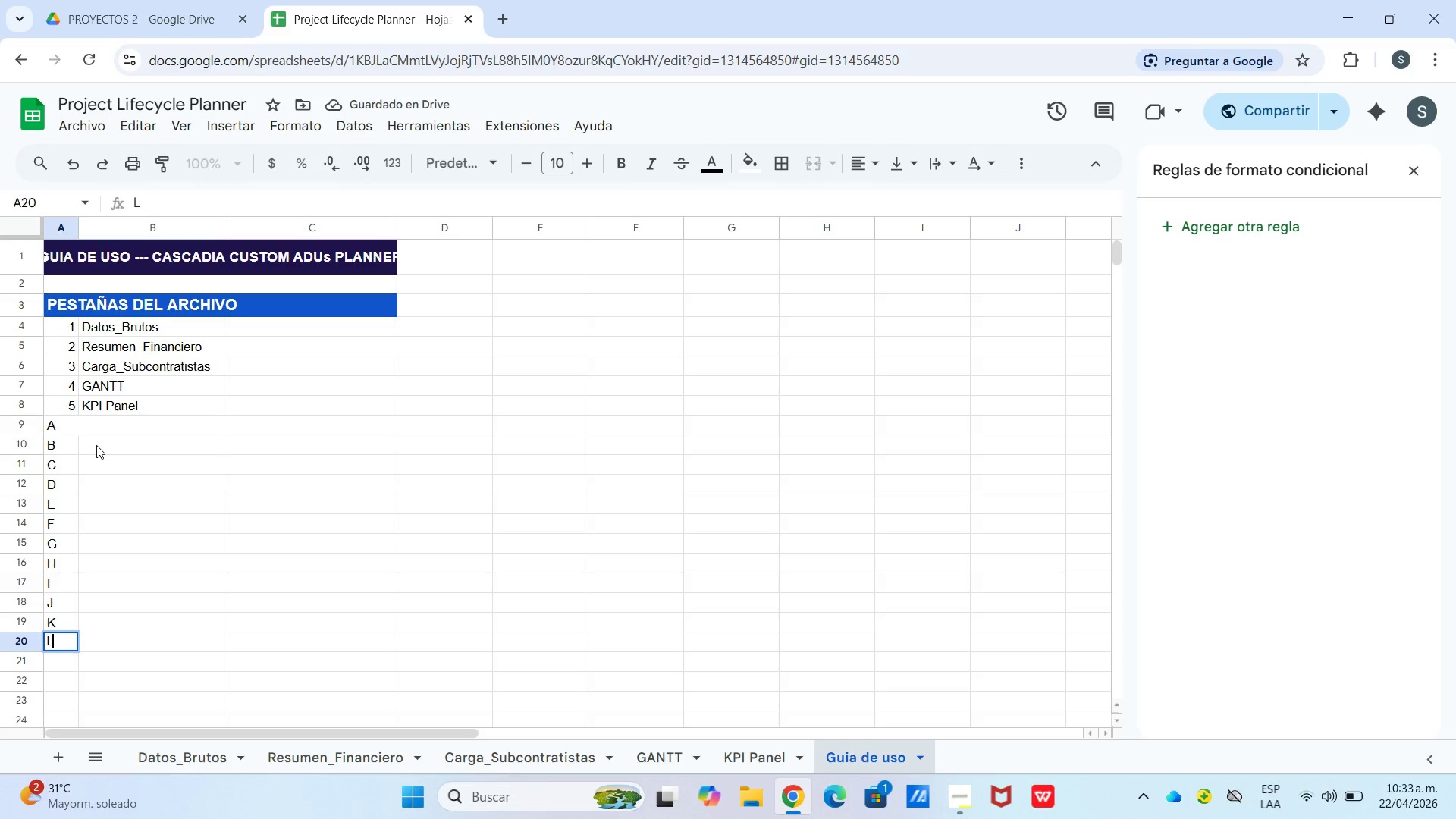 
key(Enter)
 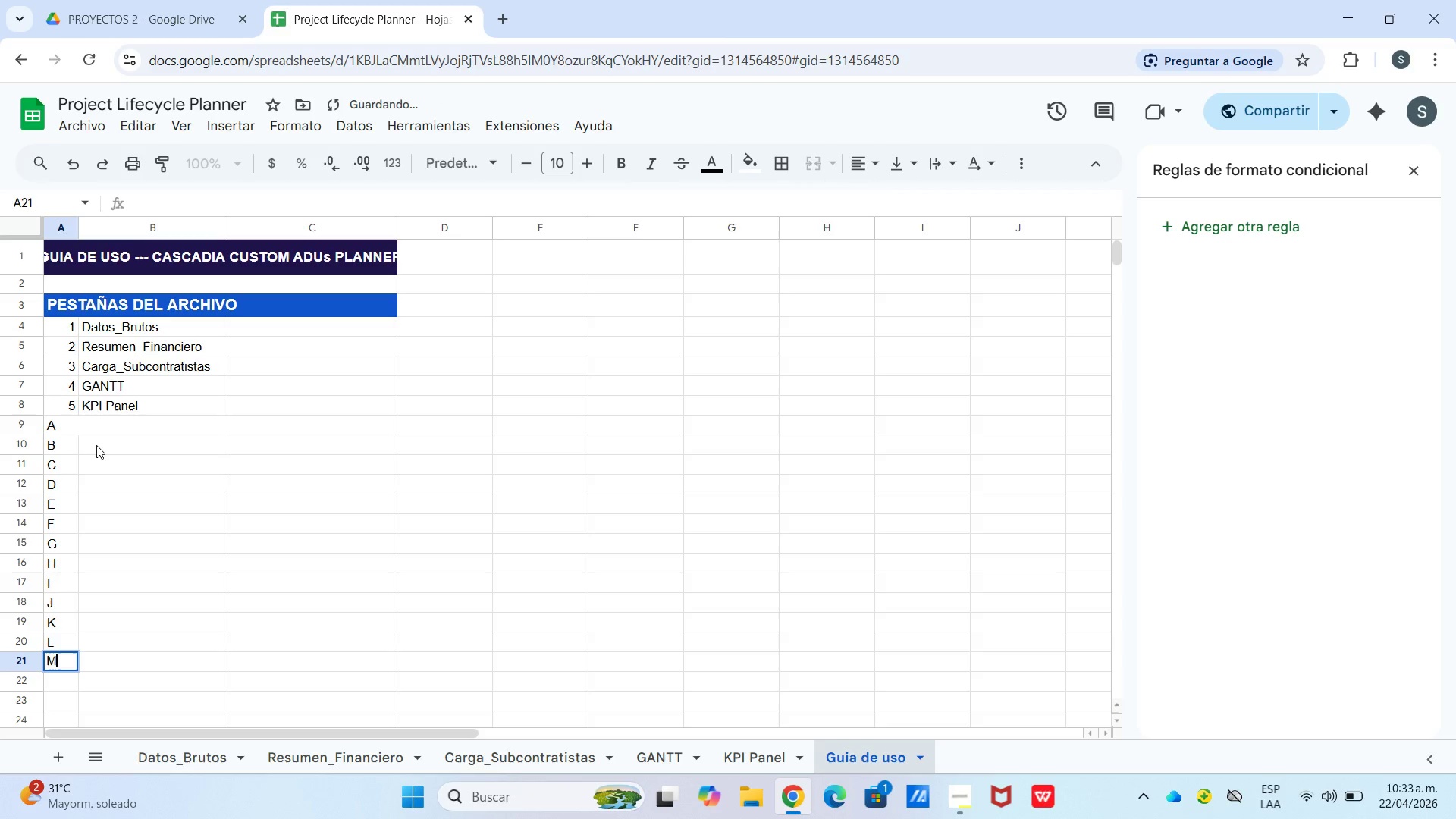 
key(M)
 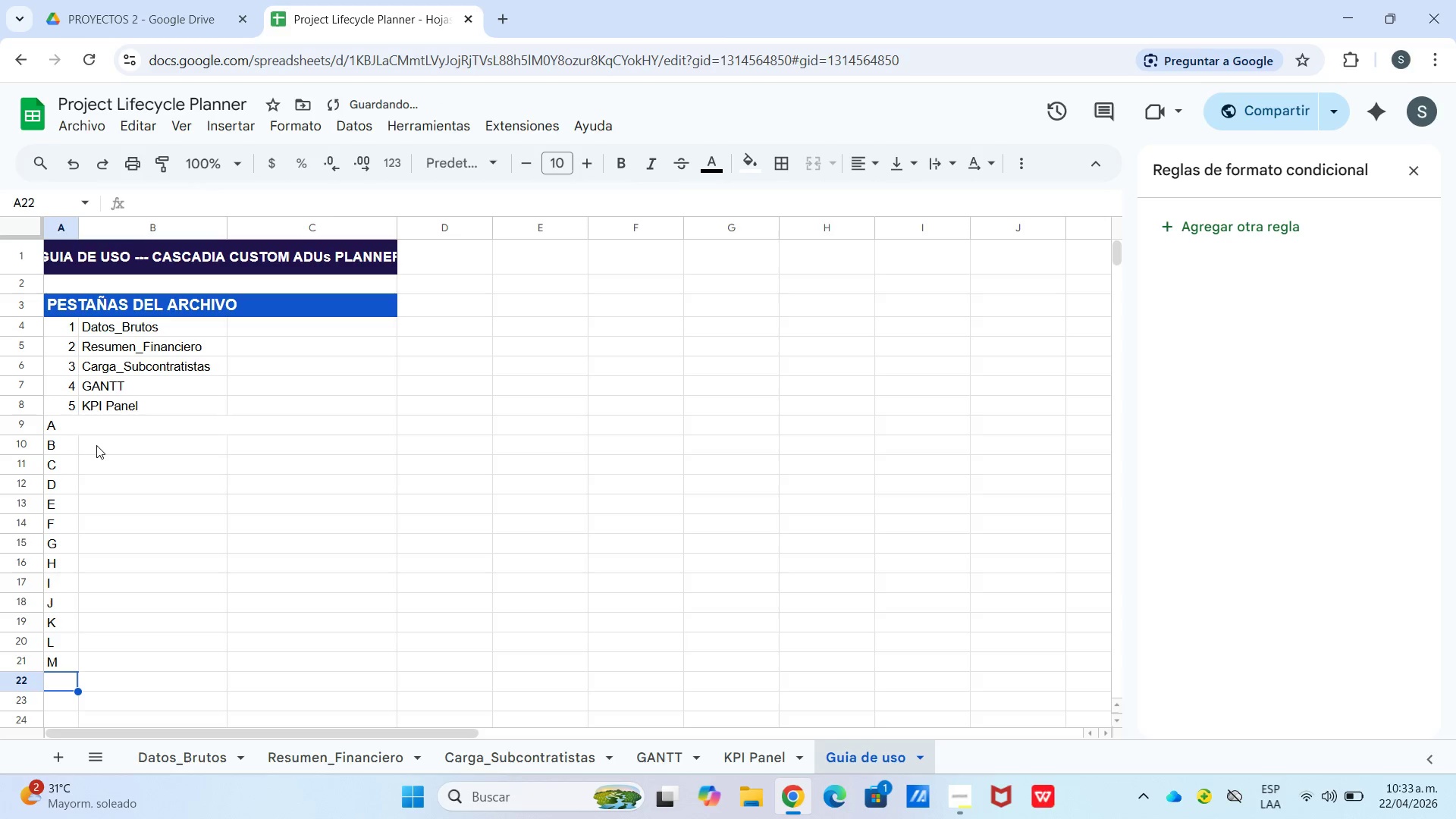 
key(Enter)
 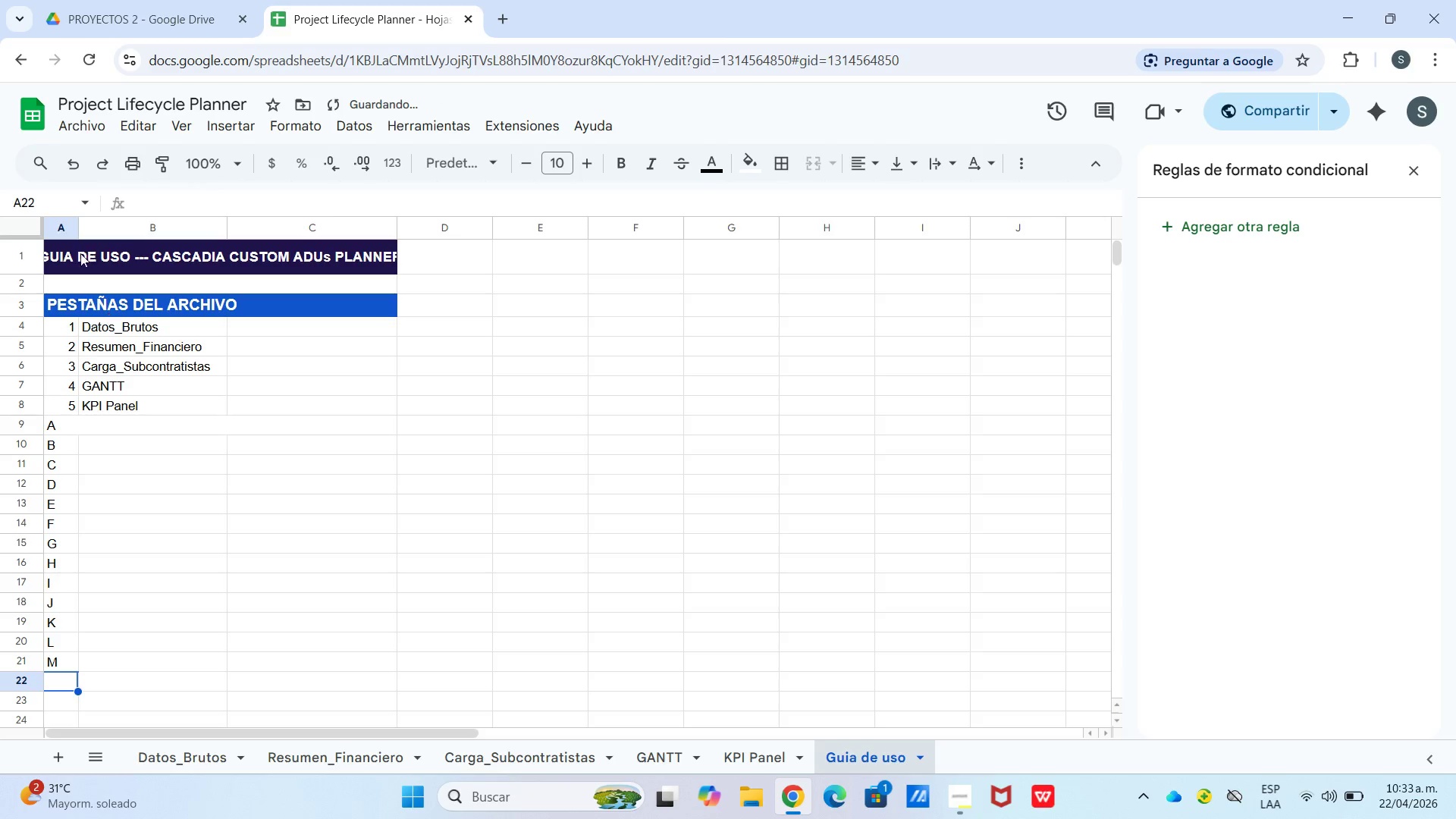 
left_click([108, 434])
 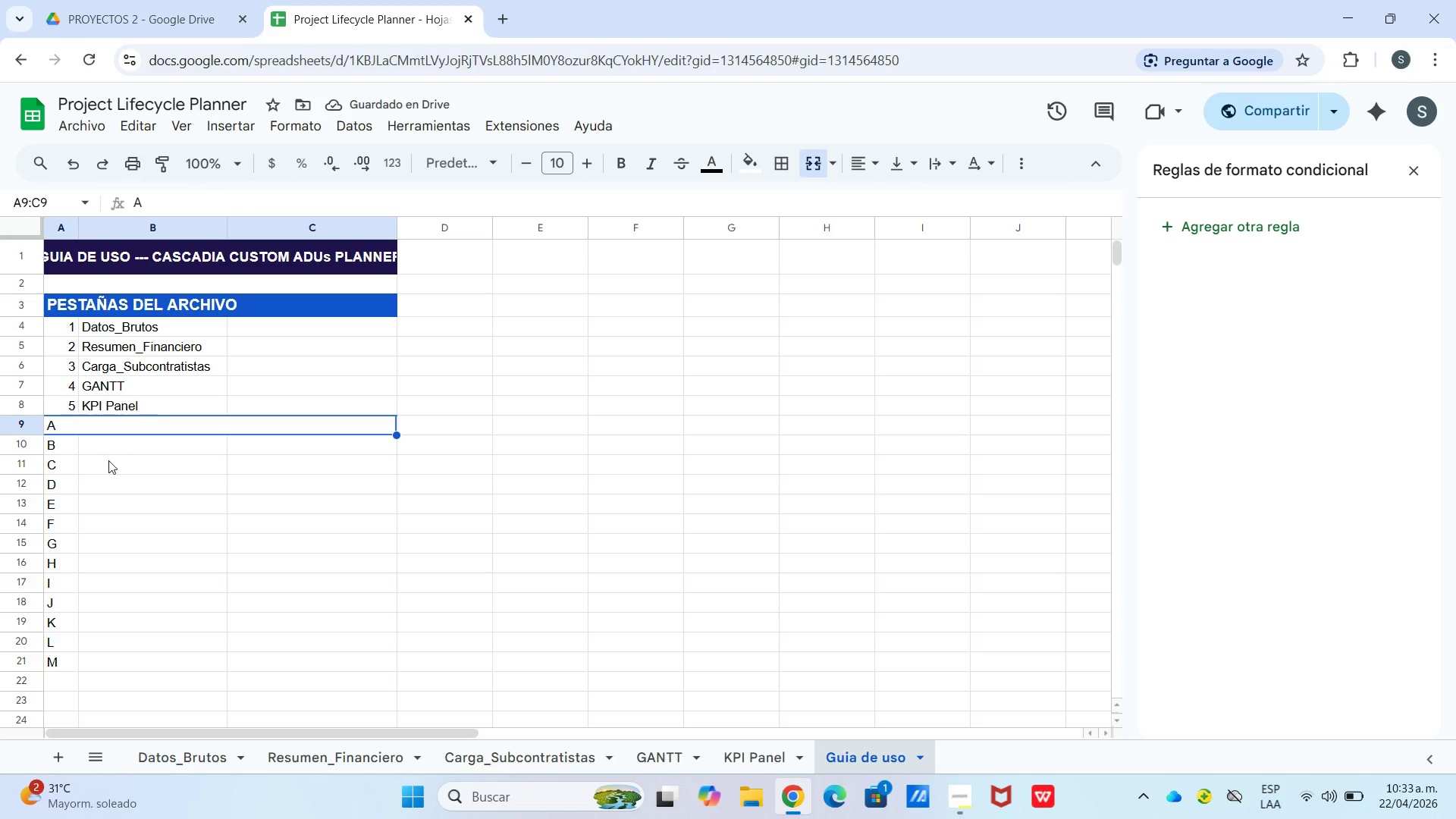 
left_click([110, 465])
 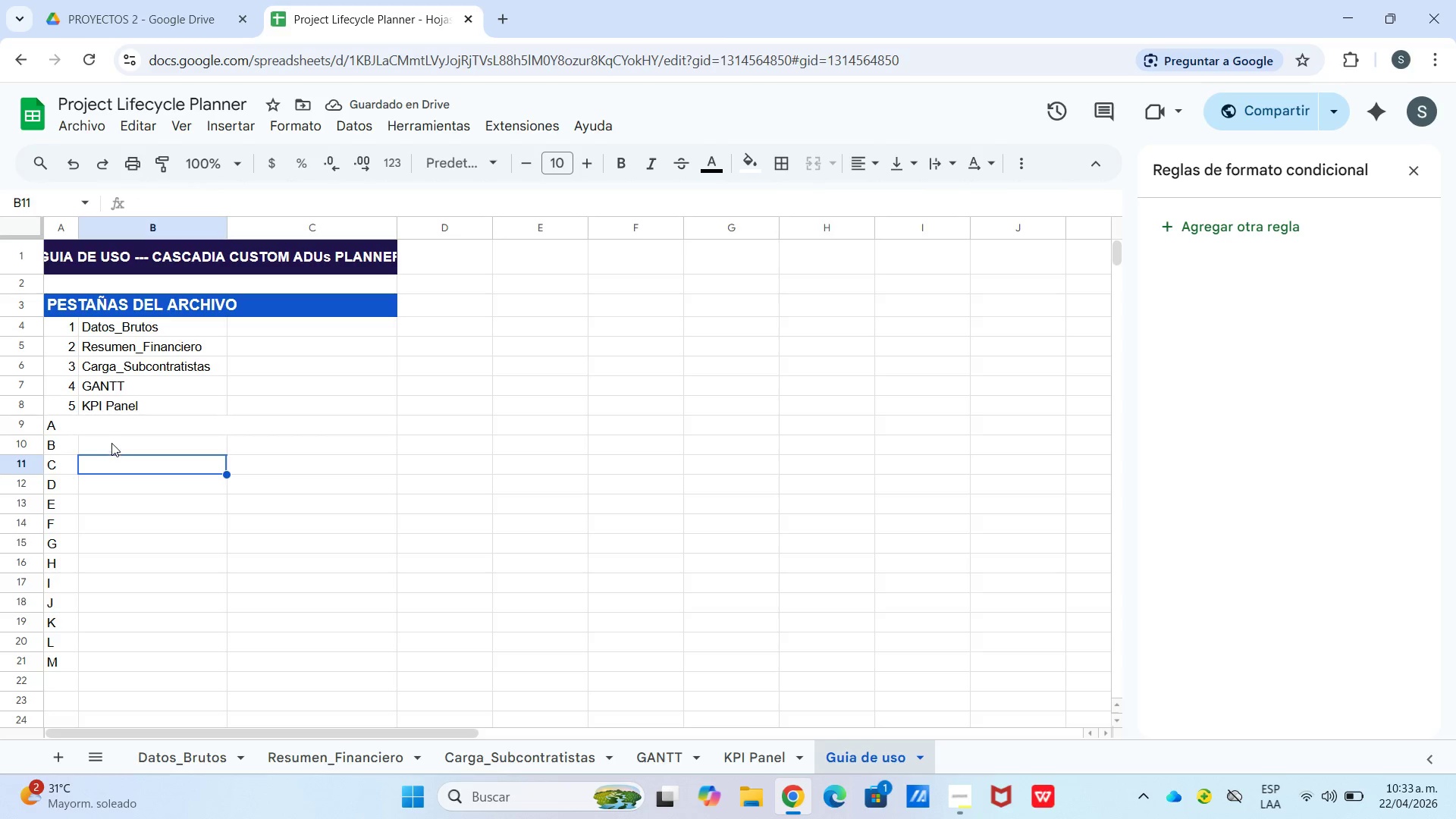 
left_click([111, 435])
 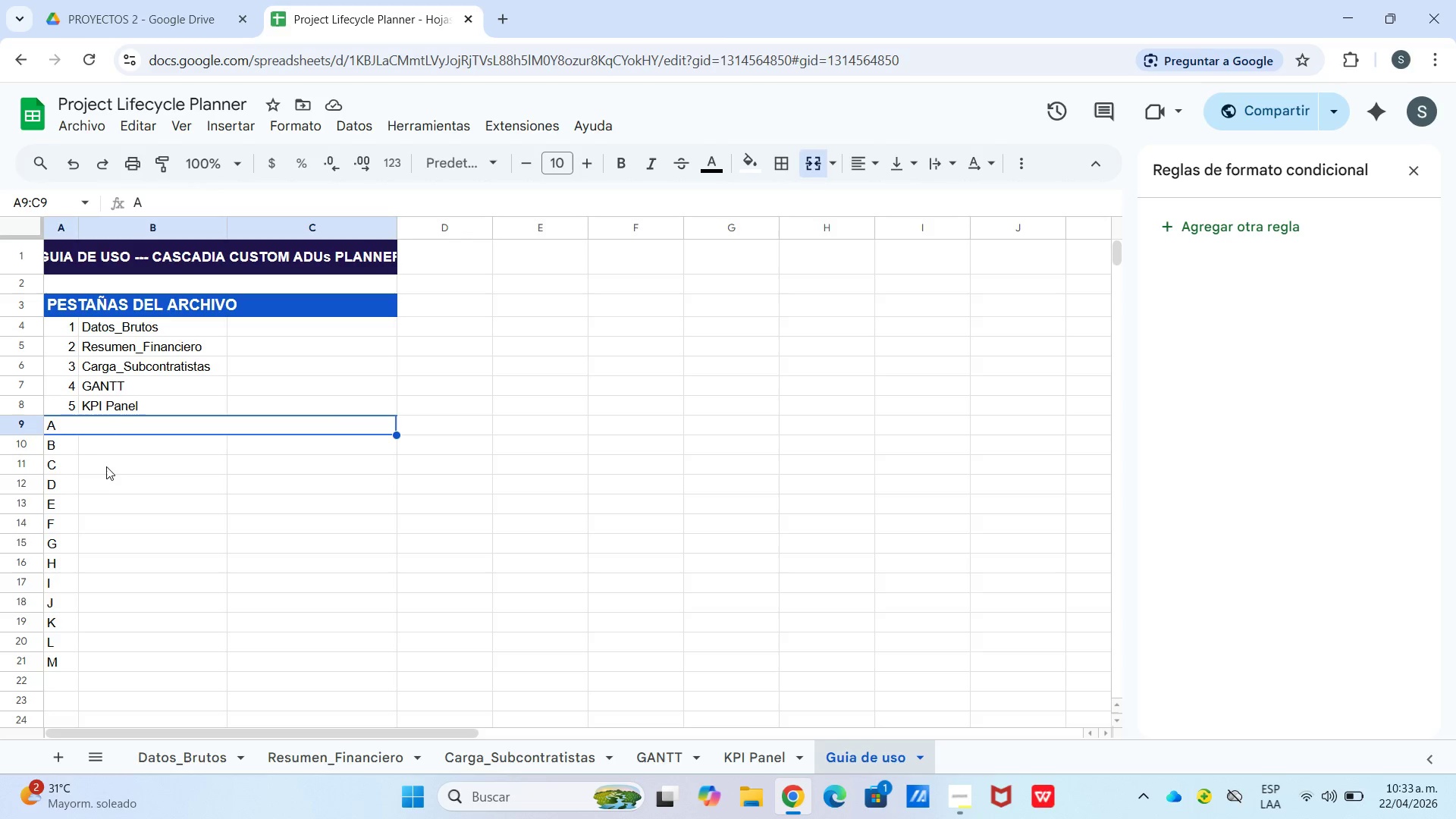 
left_click([107, 475])
 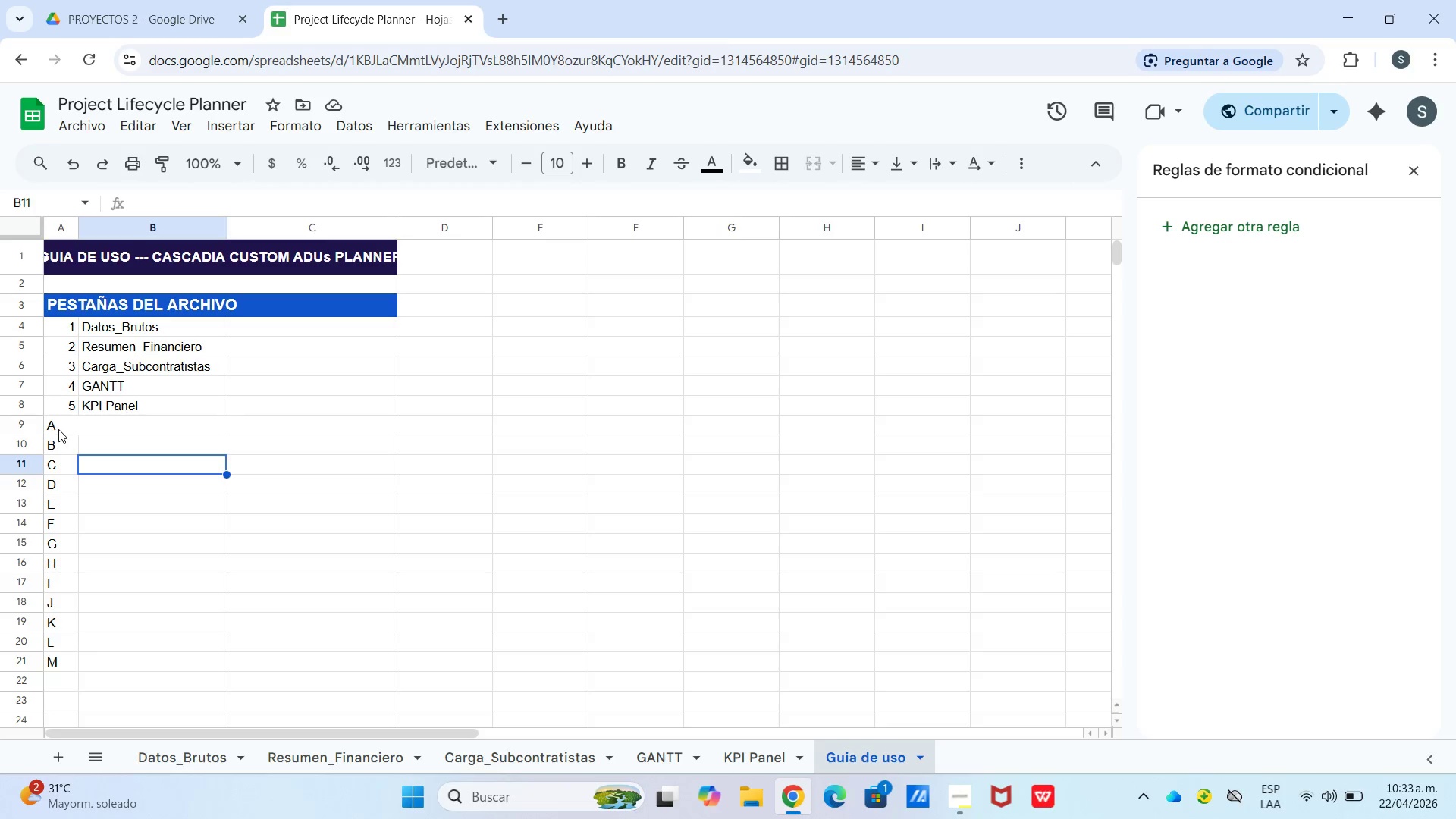 
left_click_drag(start_coordinate=[58, 429], to_coordinate=[59, 663])
 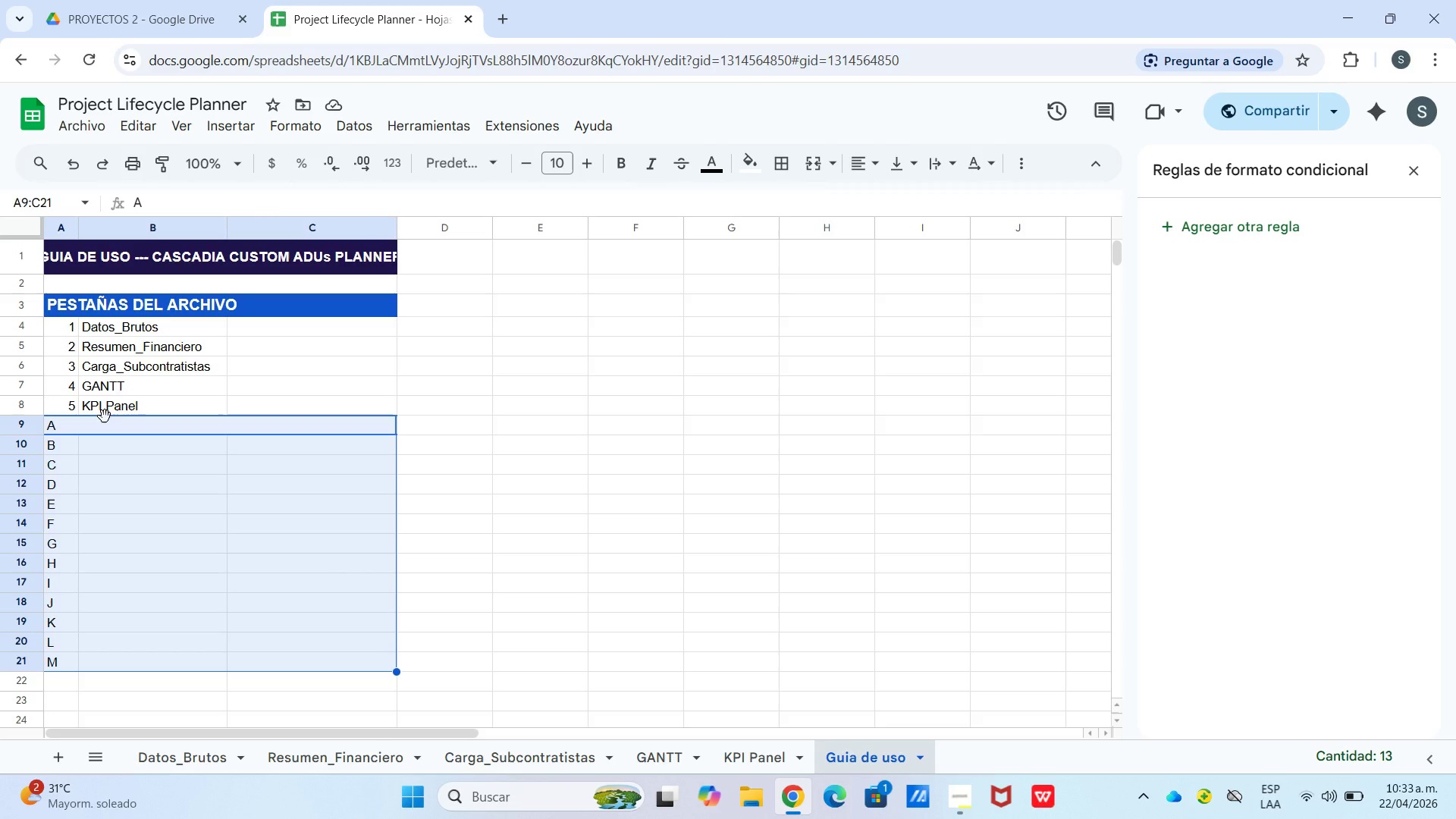 
left_click_drag(start_coordinate=[105, 416], to_coordinate=[108, 444])
 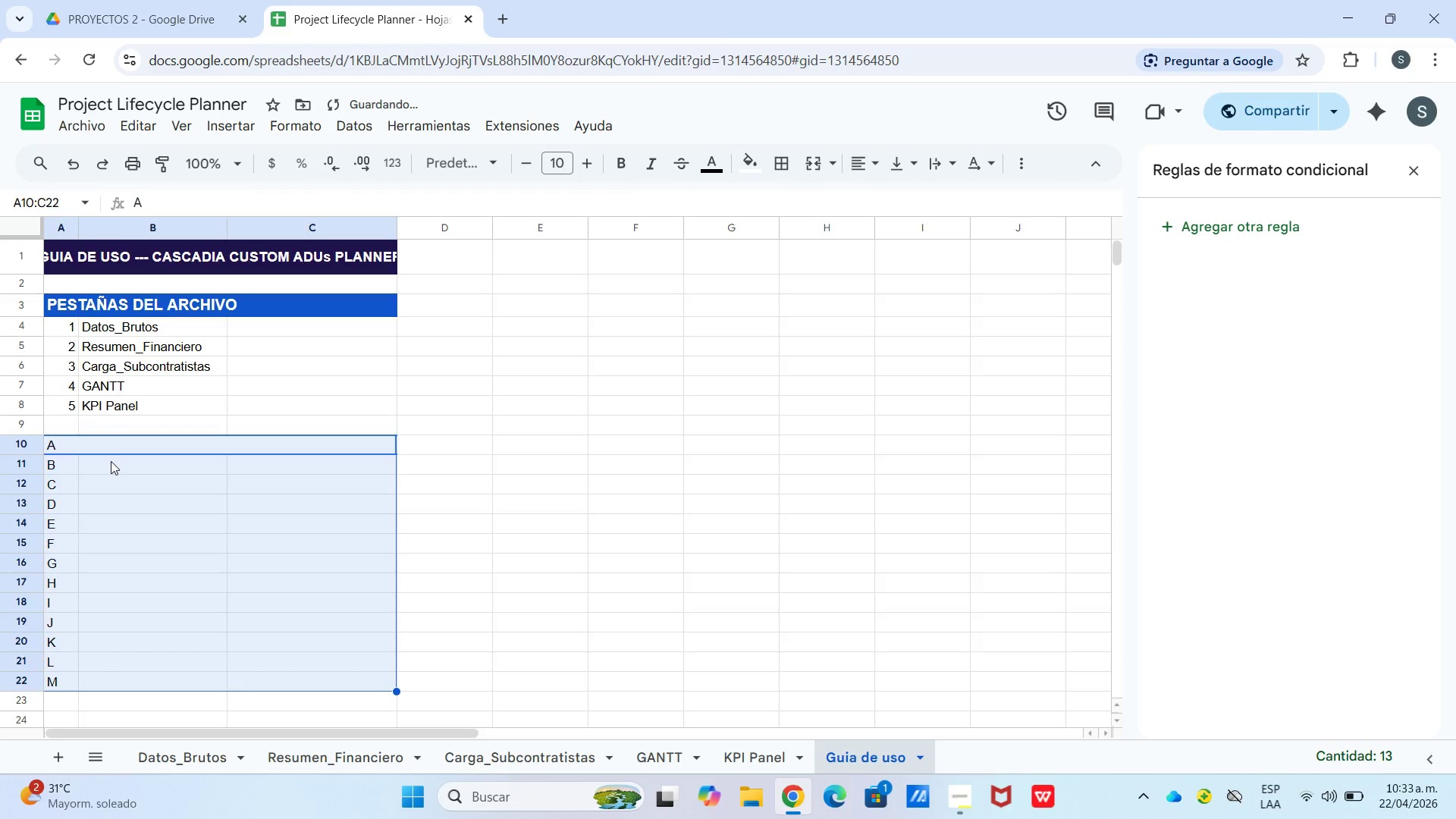 
left_click([111, 461])
 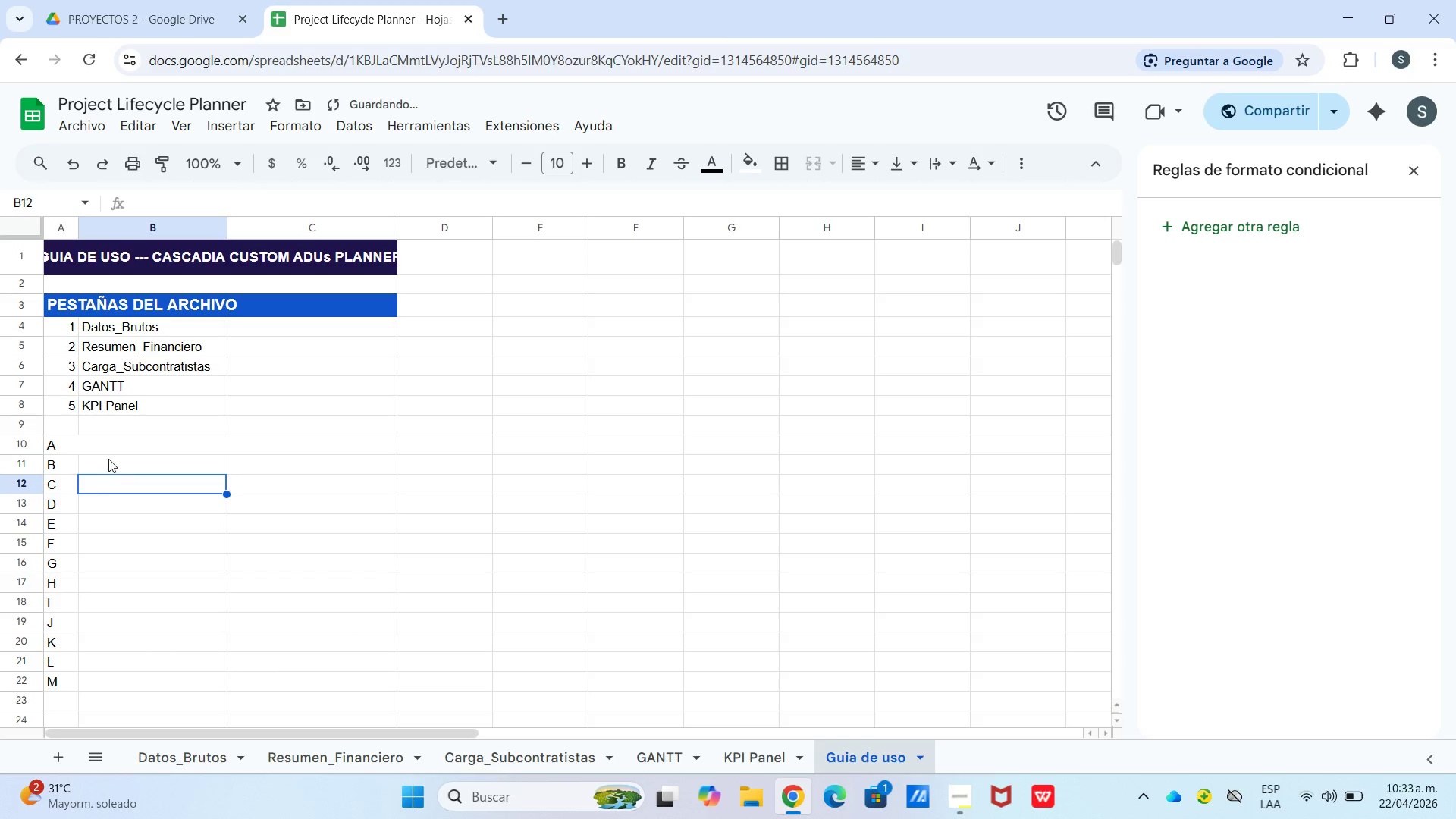 
left_click([110, 448])
 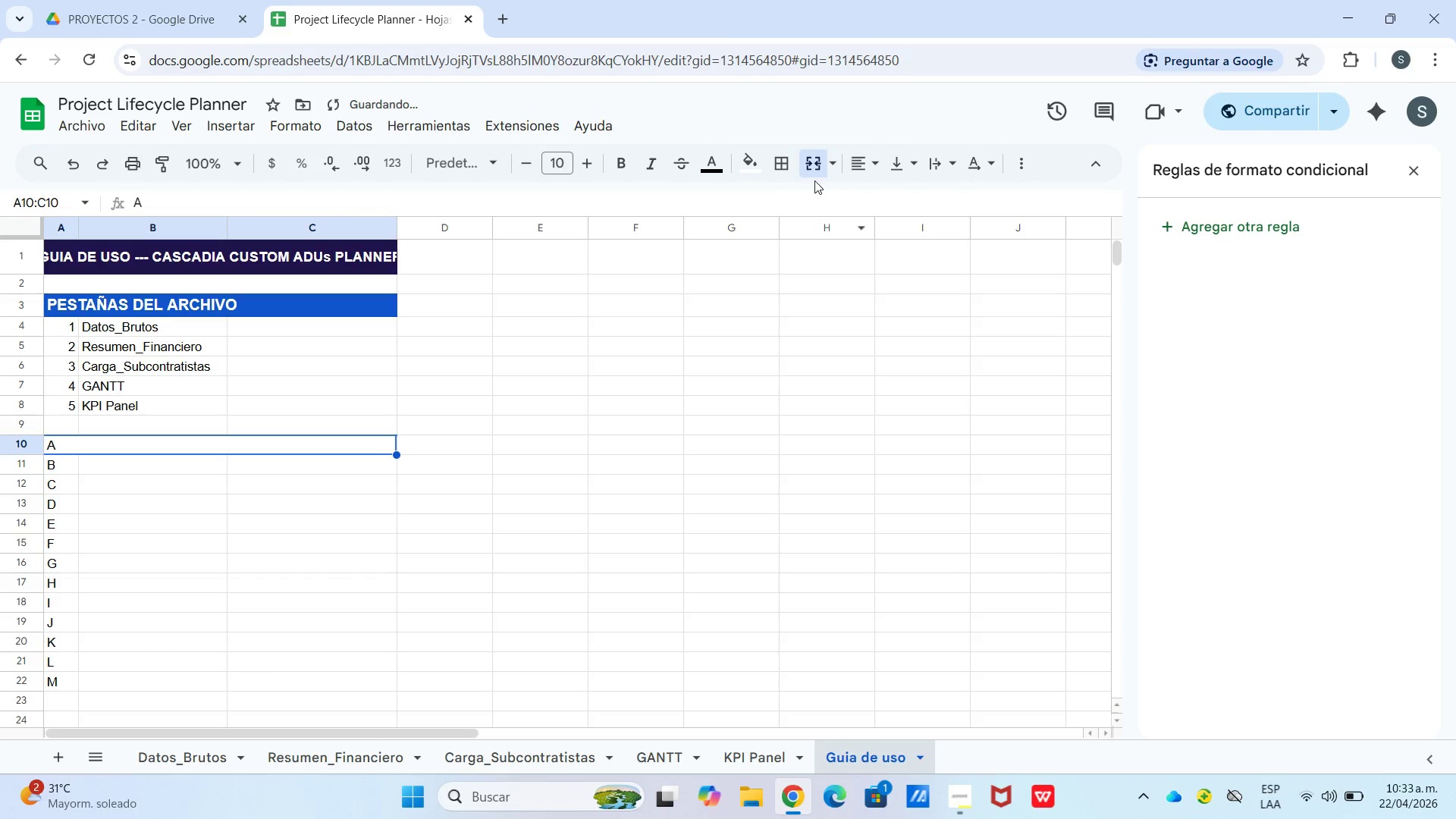 
left_click([812, 168])
 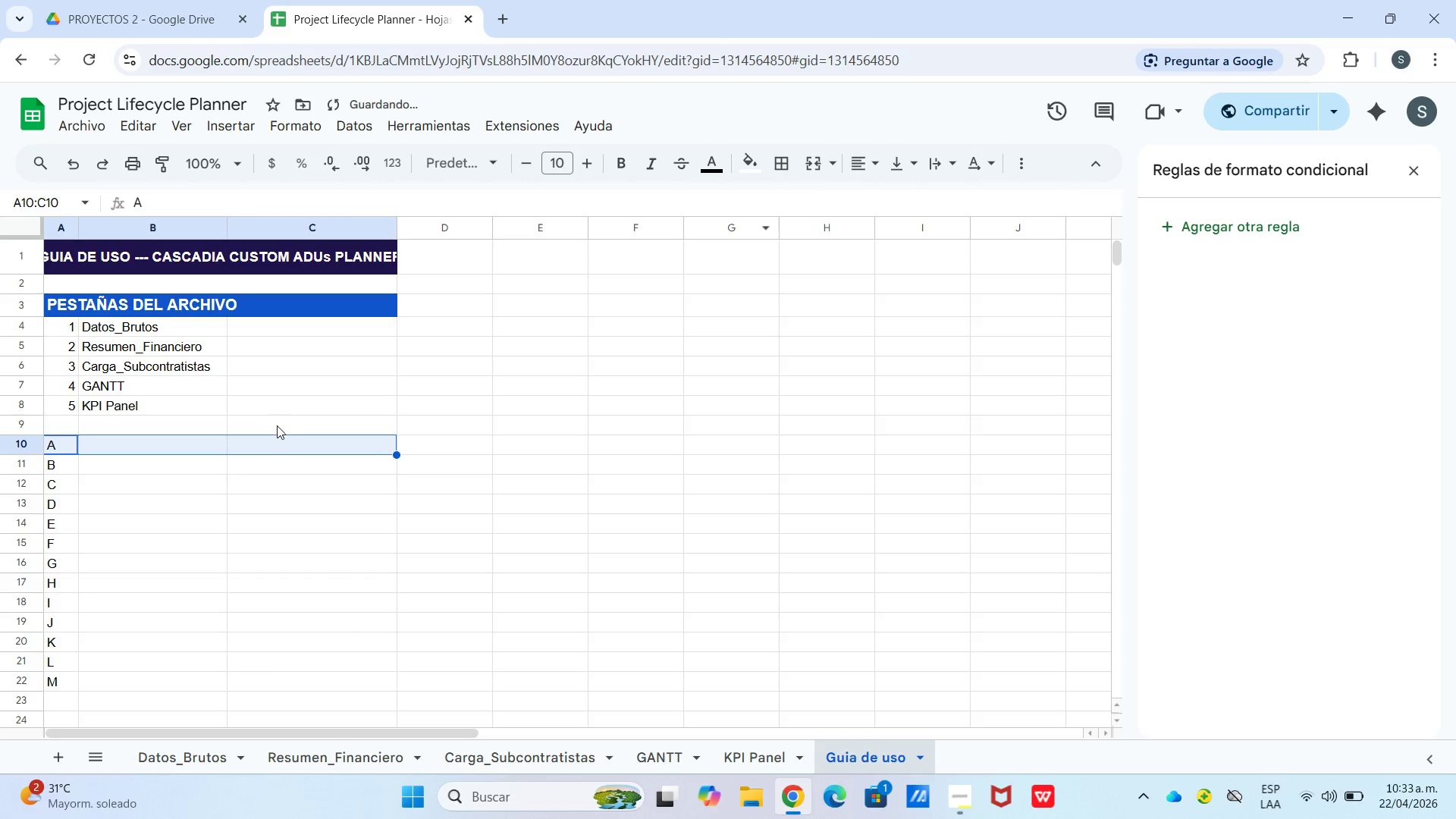 
left_click([277, 429])
 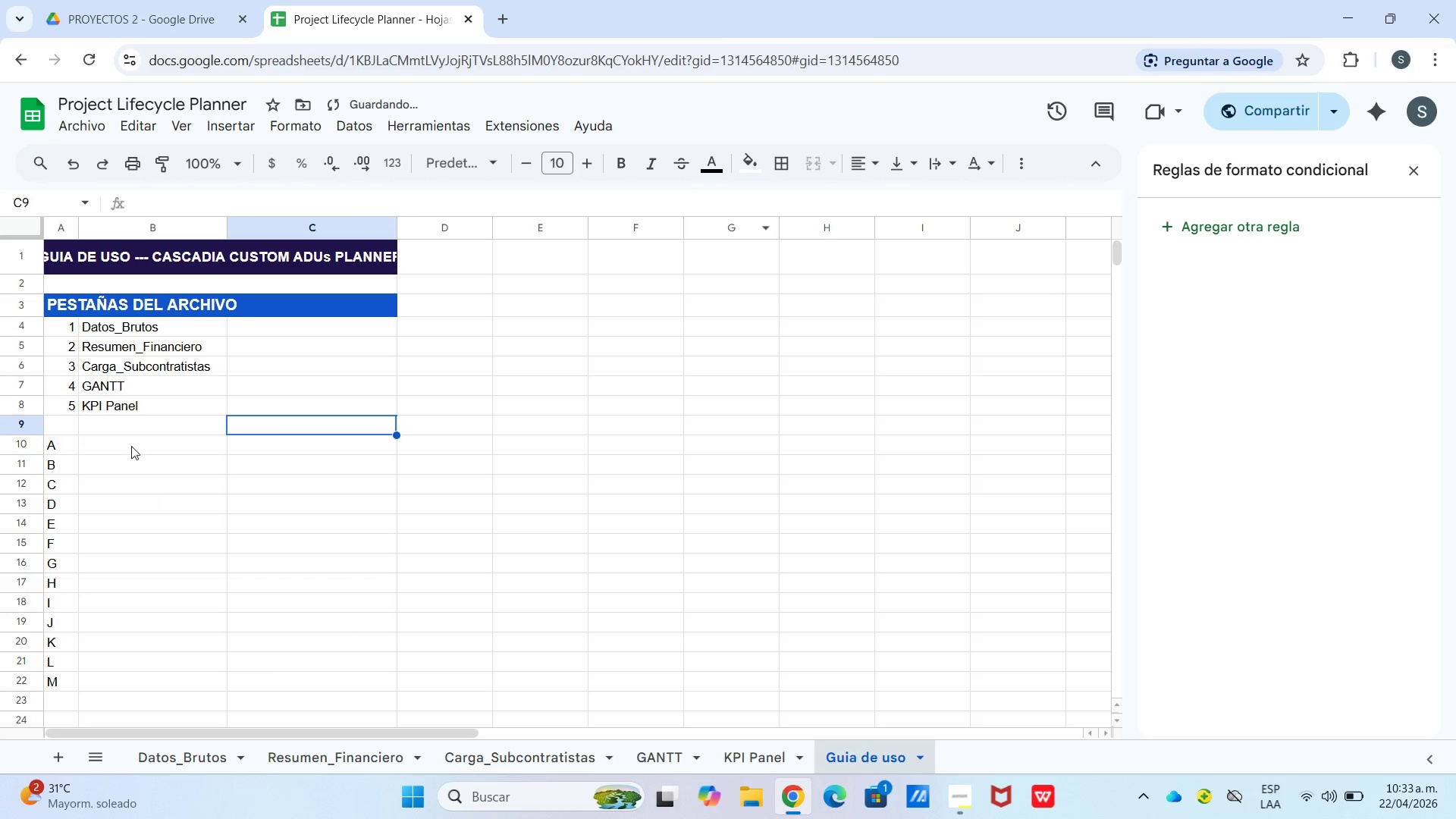 
left_click([131, 446])
 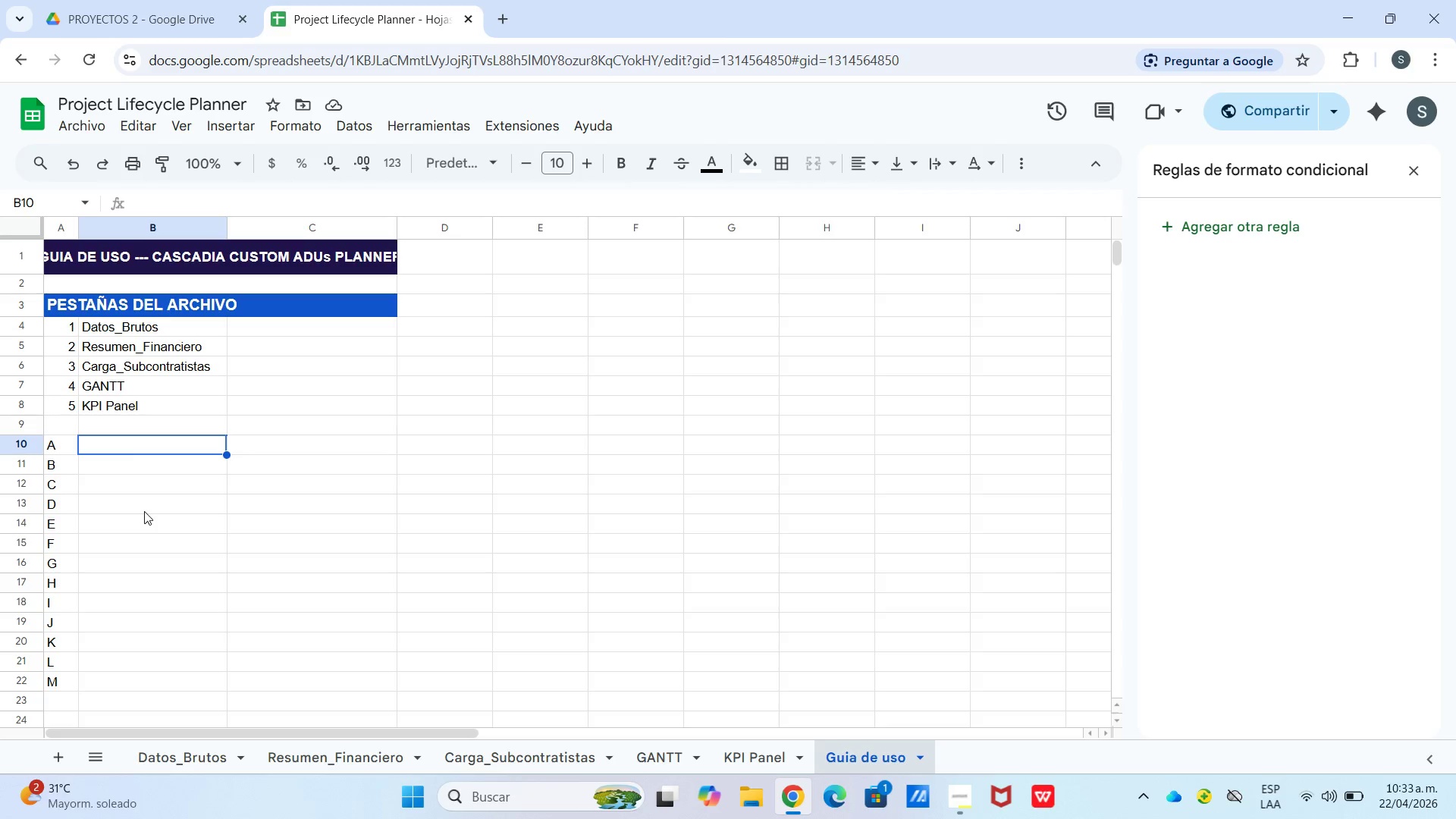 
wait(5.53)
 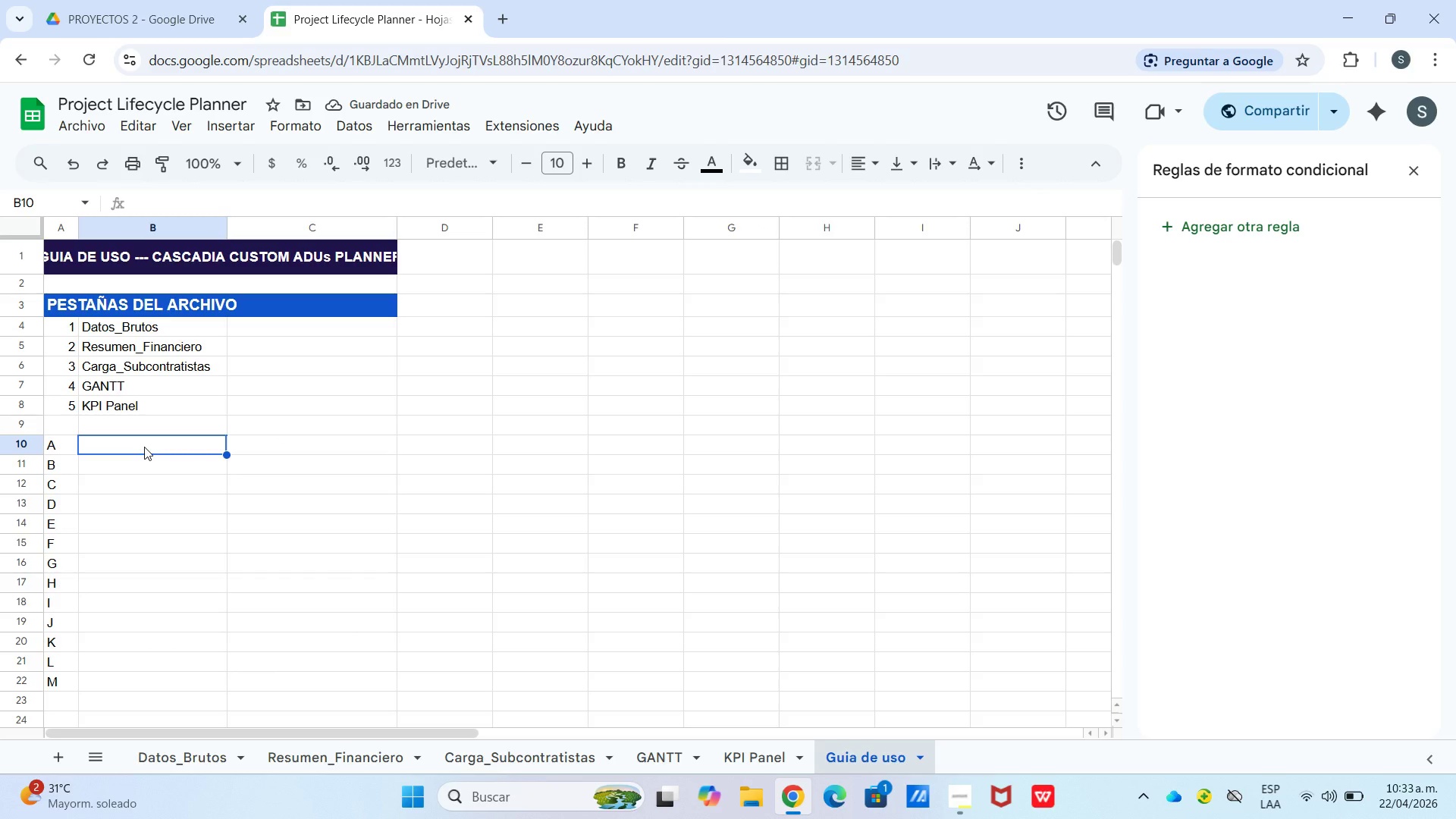 
left_click_drag(start_coordinate=[53, 448], to_coordinate=[289, 592])
 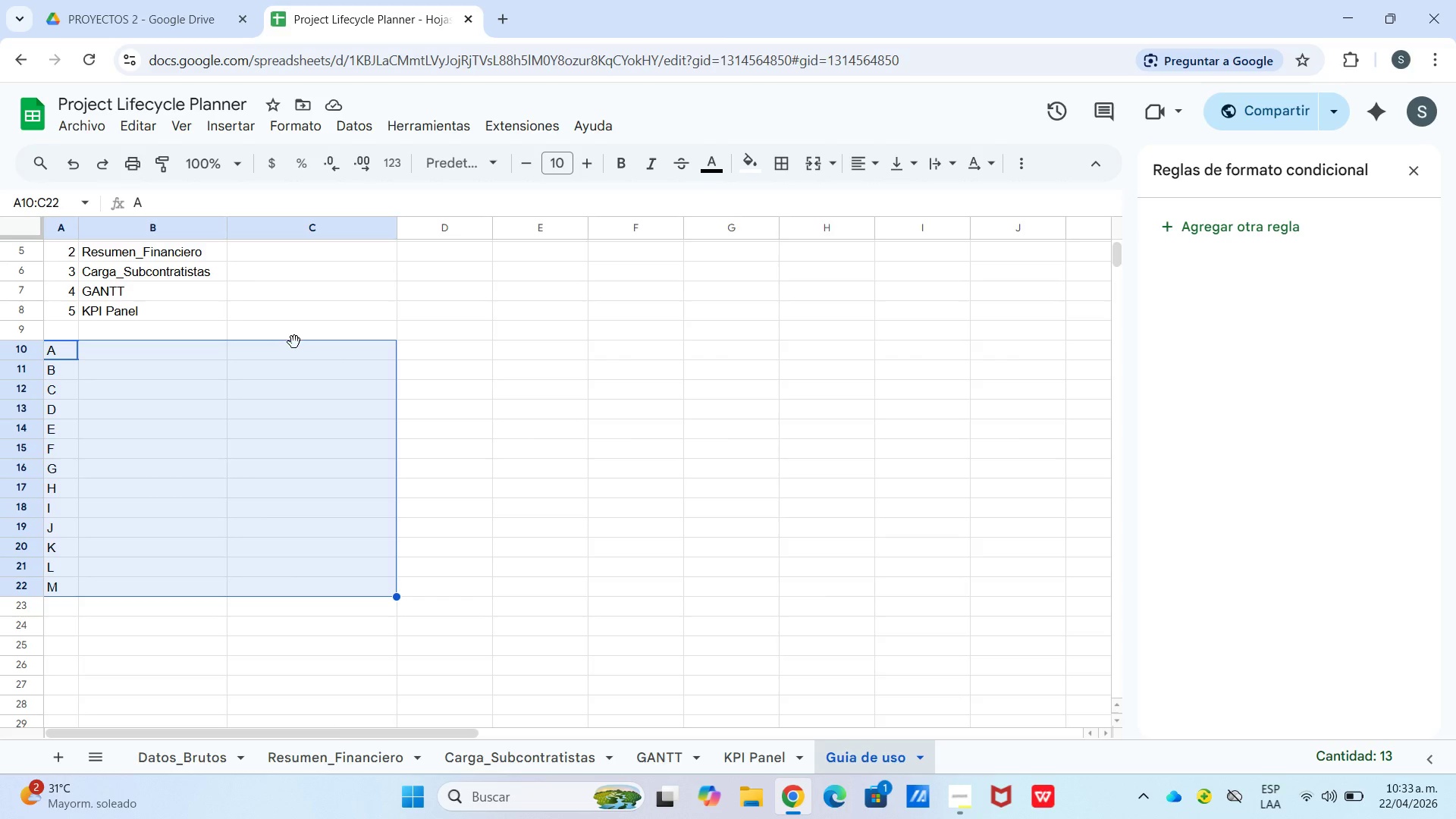 
scroll: coordinate [300, 601], scroll_direction: down, amount: 1.0
 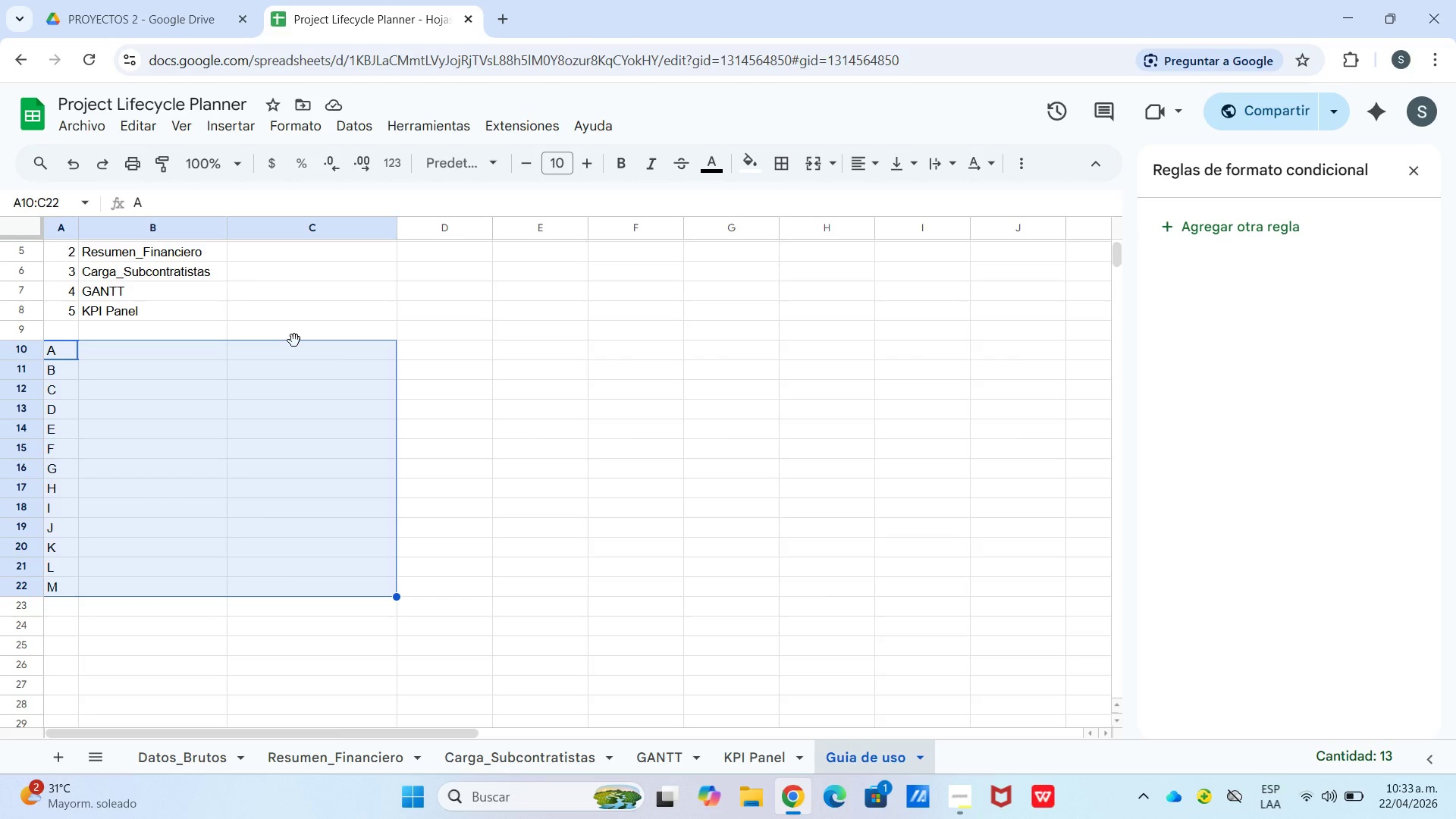 
left_click_drag(start_coordinate=[294, 342], to_coordinate=[301, 375])
 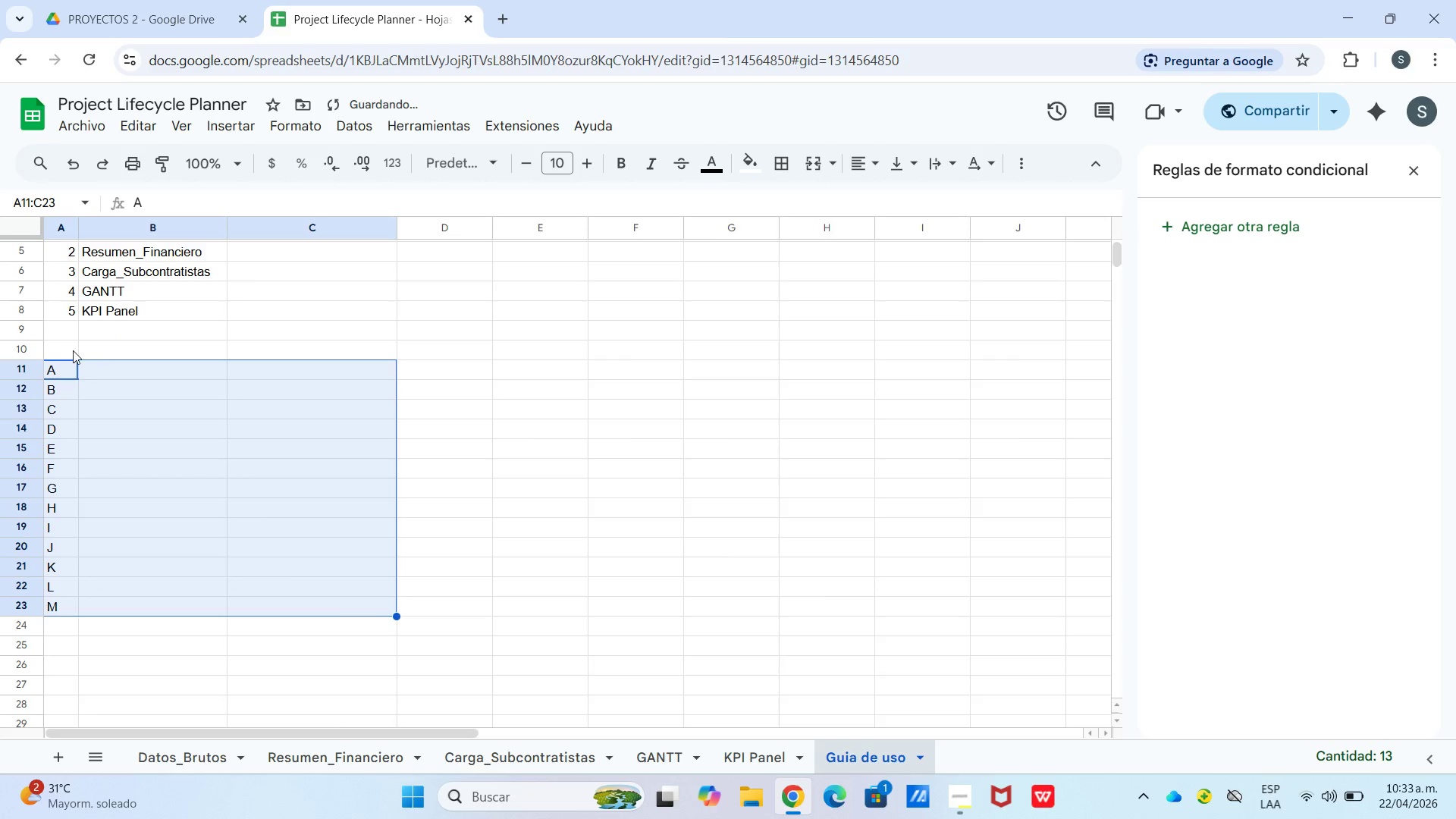 
left_click_drag(start_coordinate=[65, 349], to_coordinate=[241, 352])
 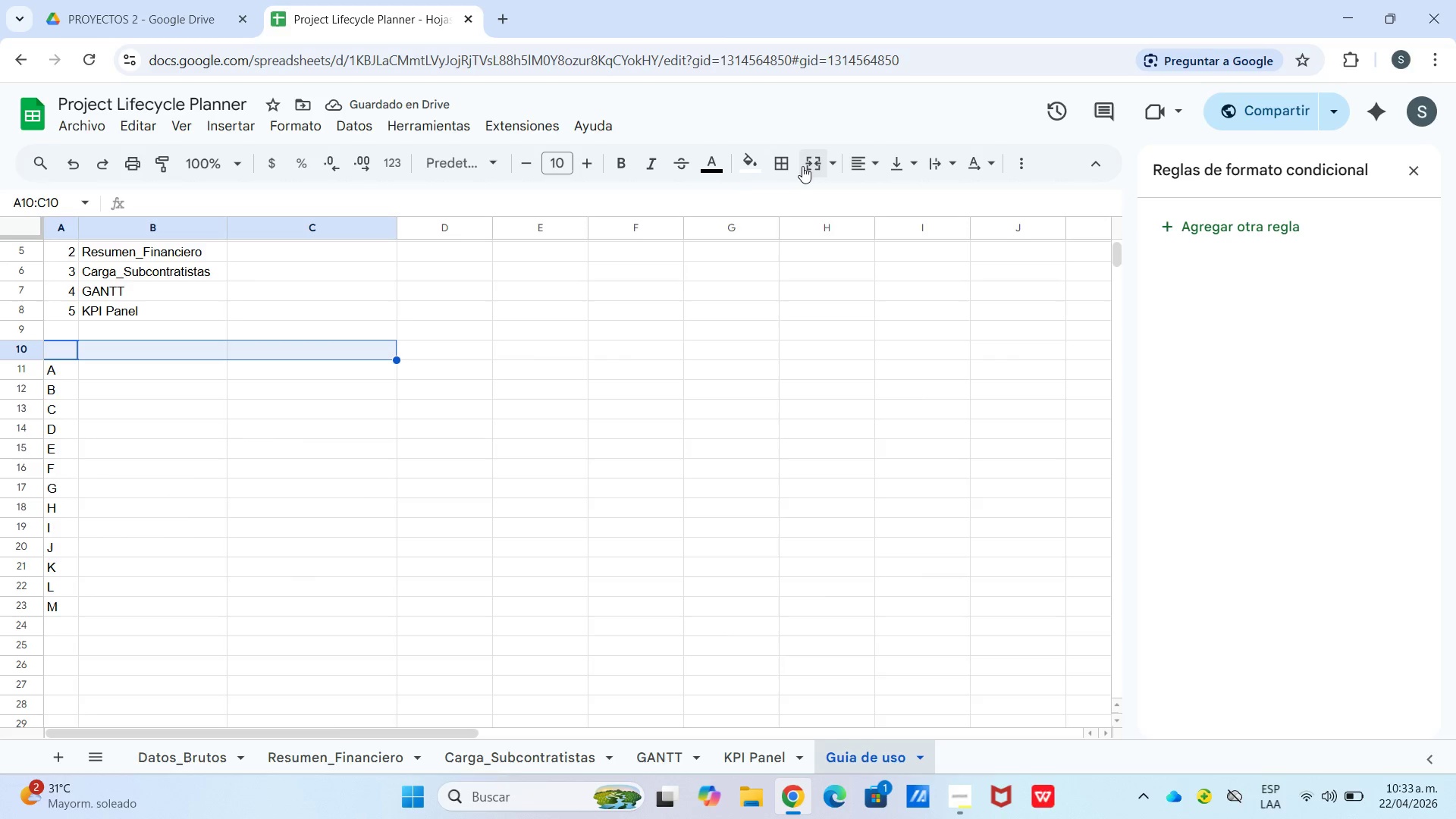 
left_click([810, 162])
 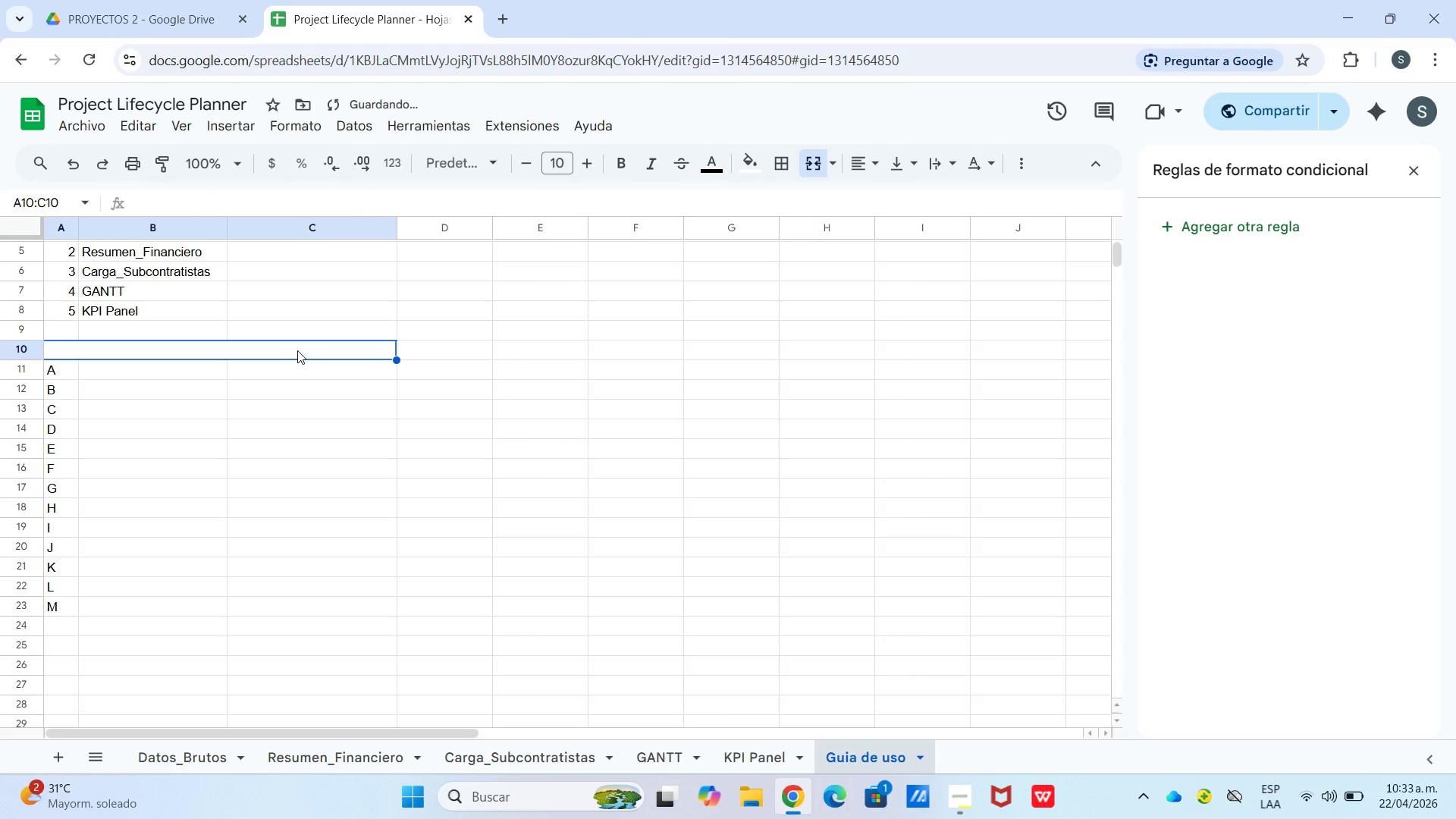 
type(como ingresar datos en )
 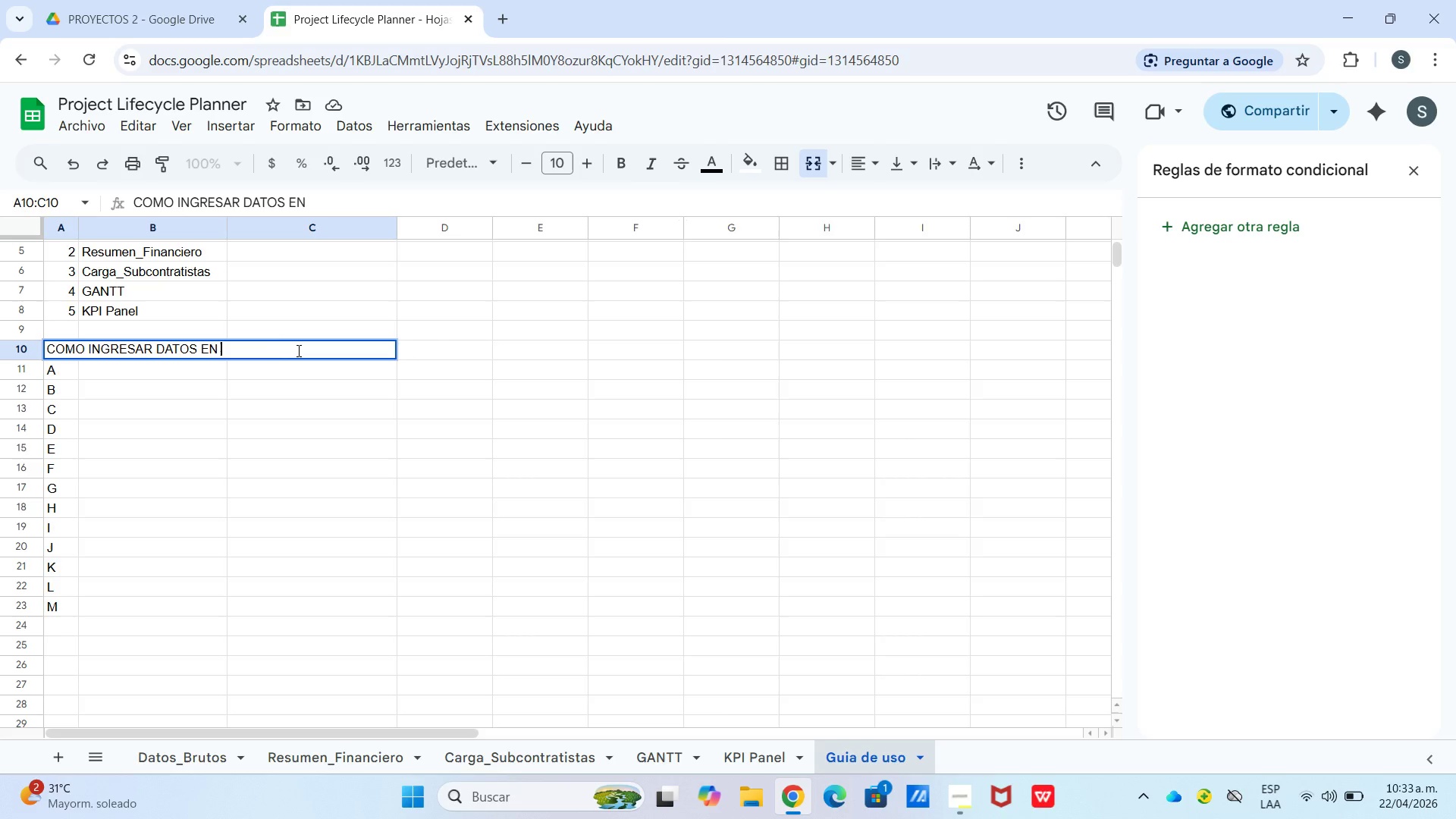 
type(dATOS_bRUTOS)
 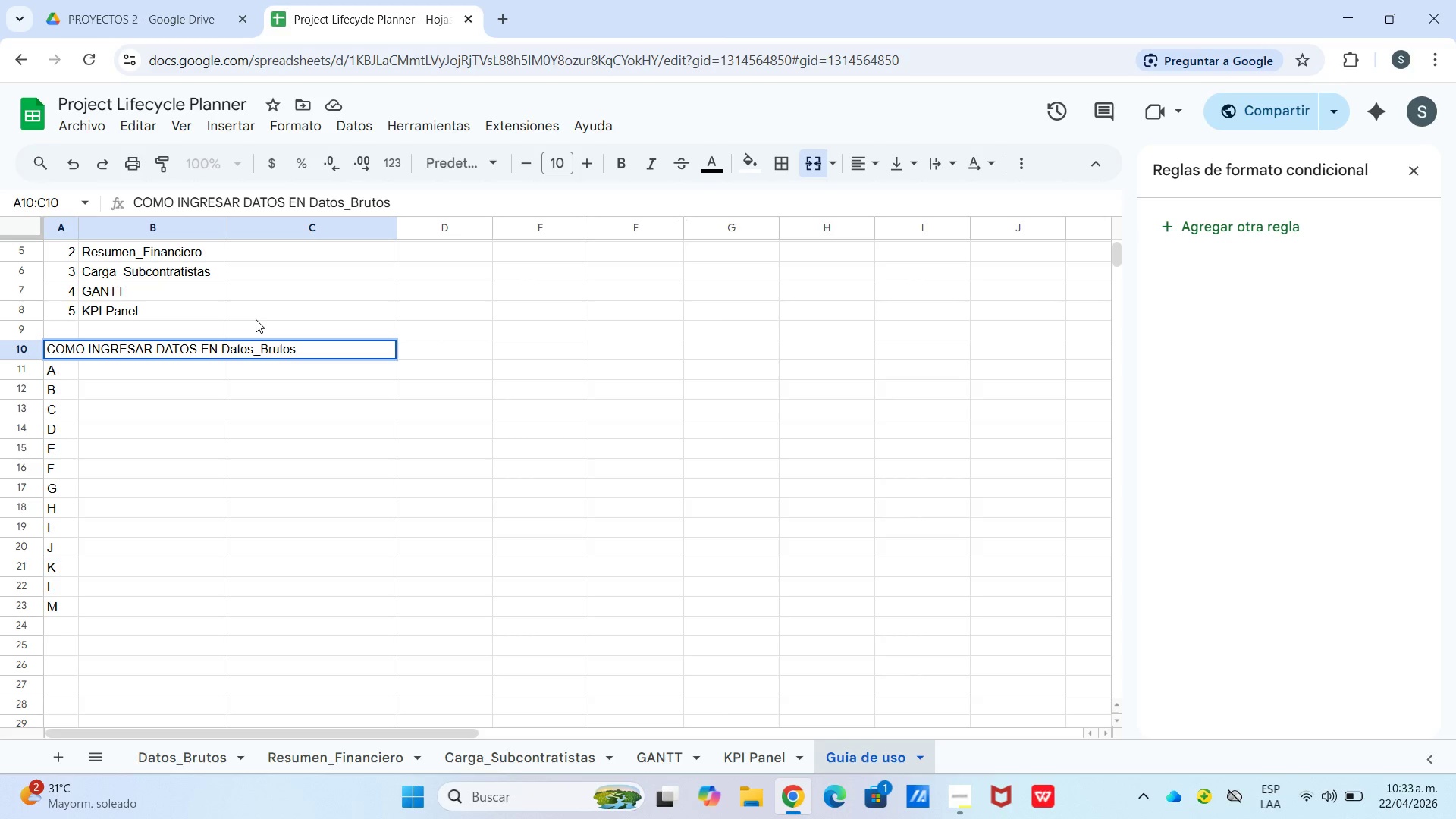 
key(ArrowDown)
 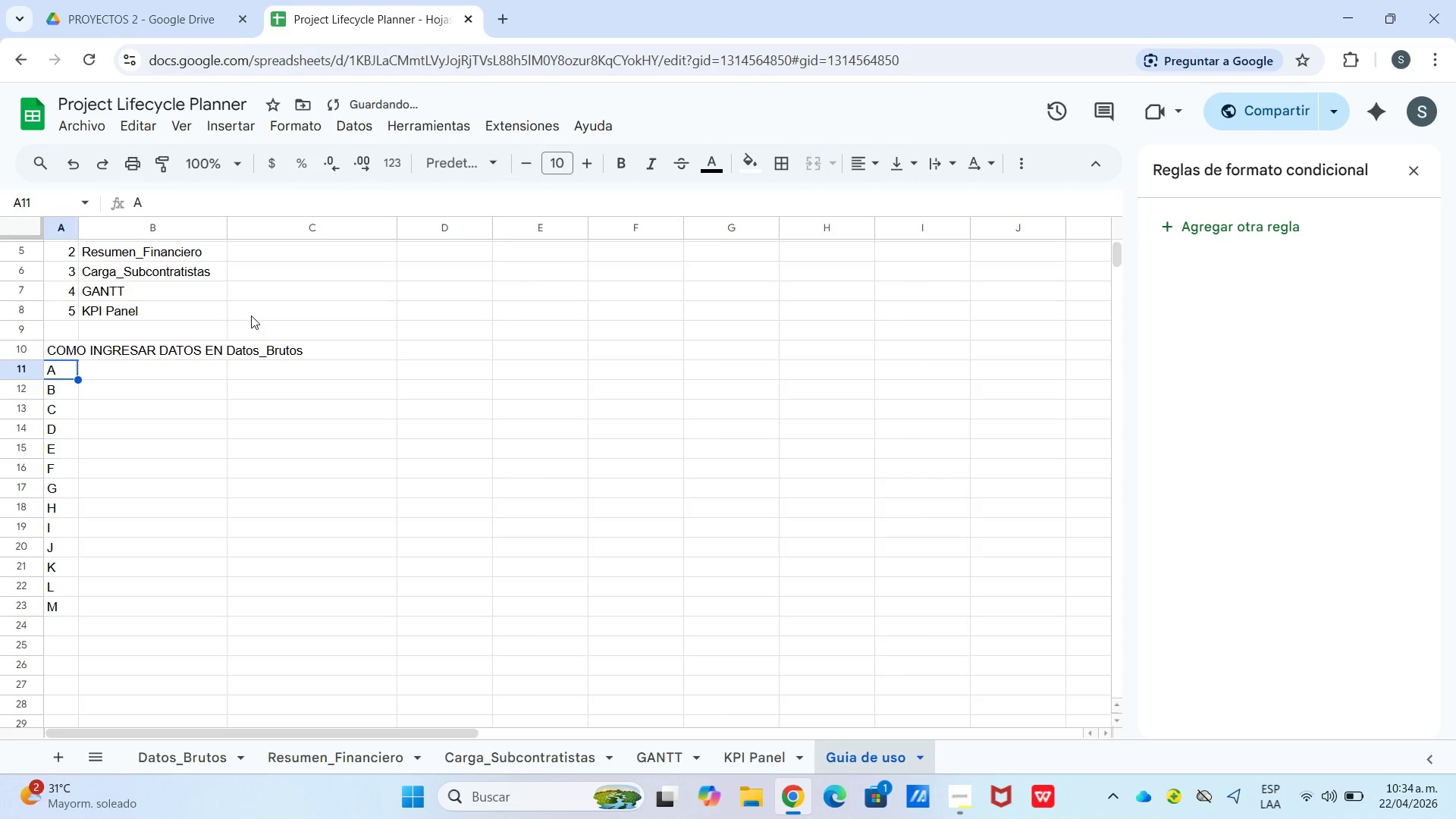 
key(ArrowRight)
 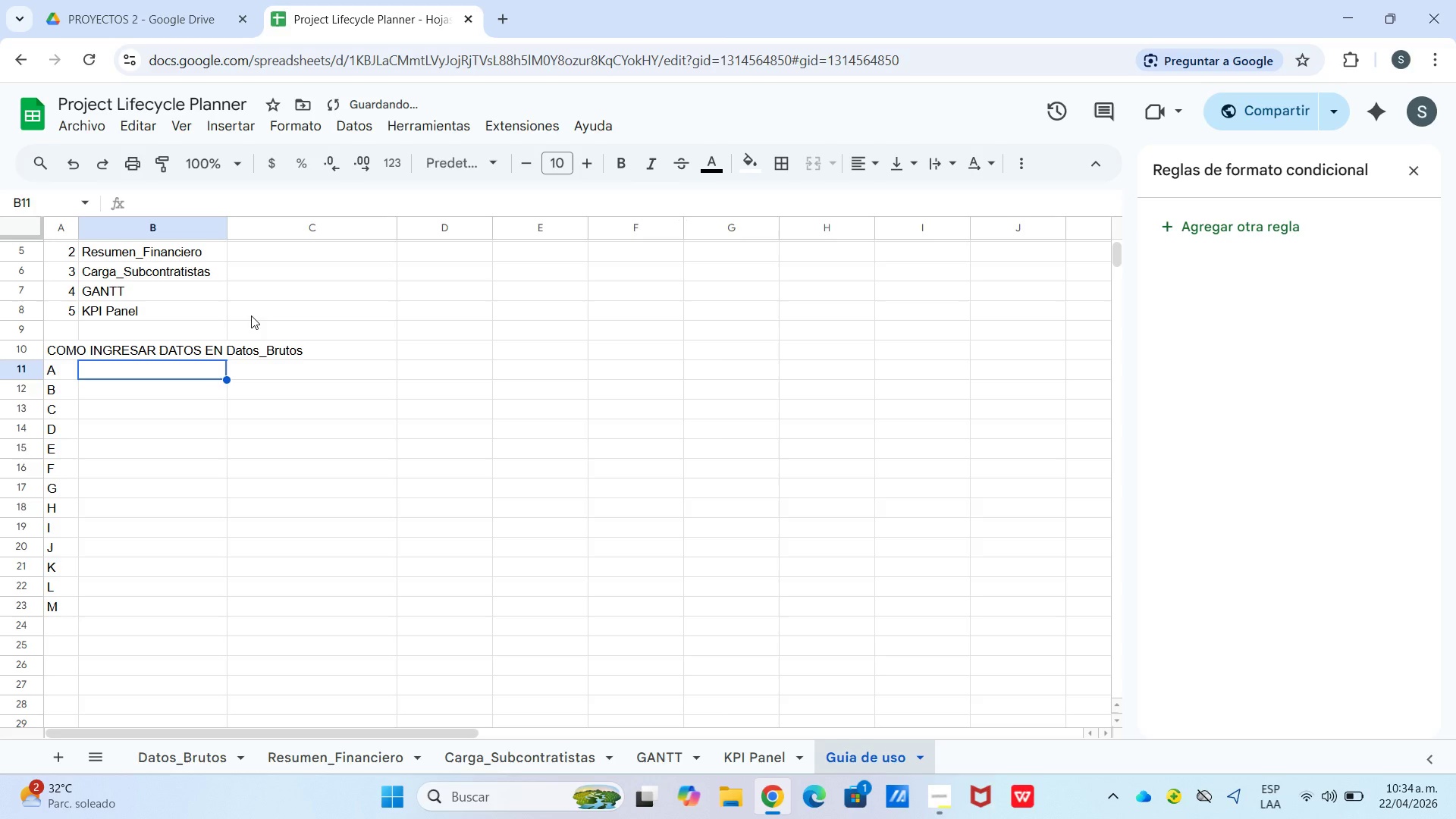 
type(id pROYECTO)
 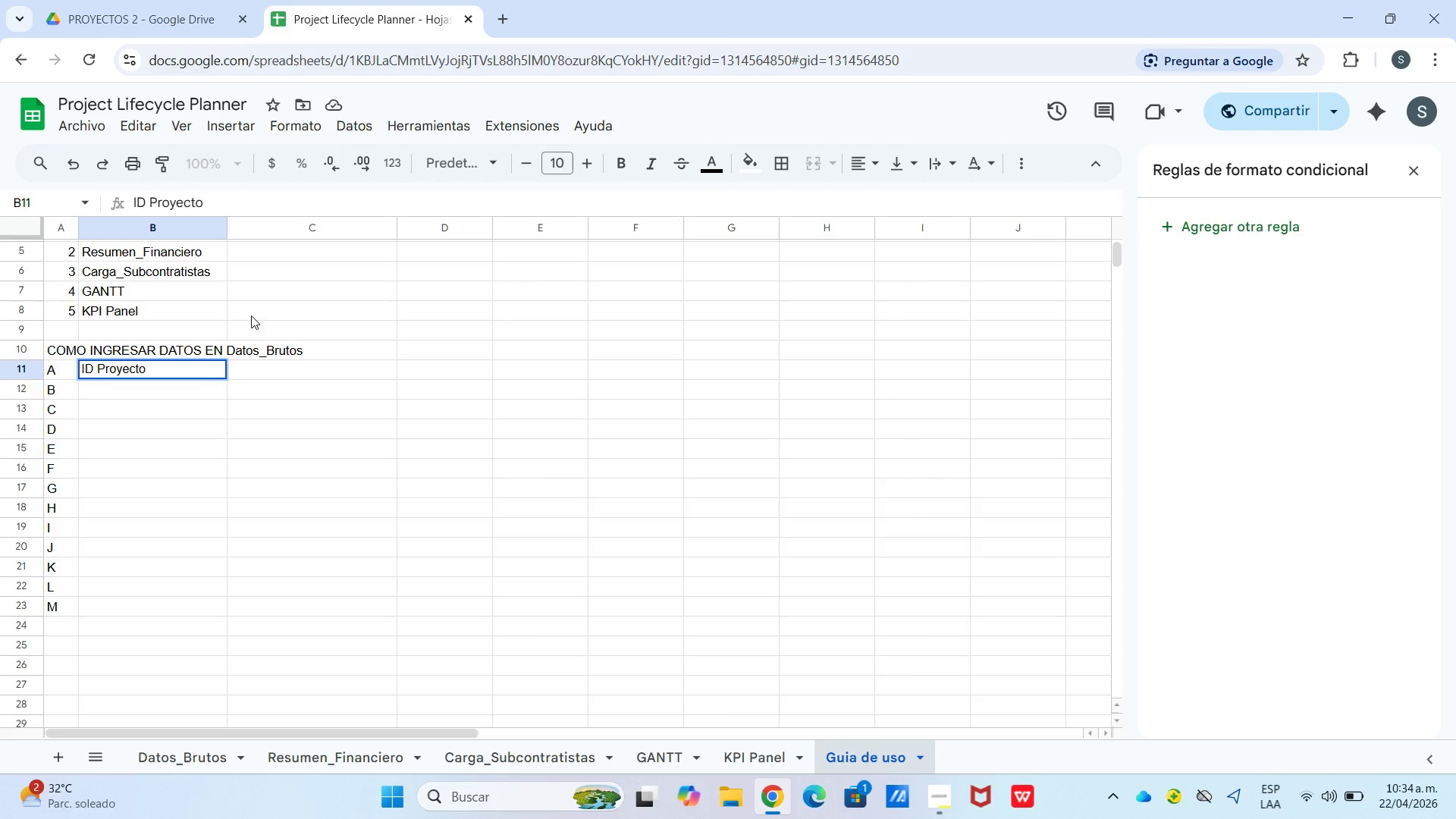 
key(ArrowDown)
 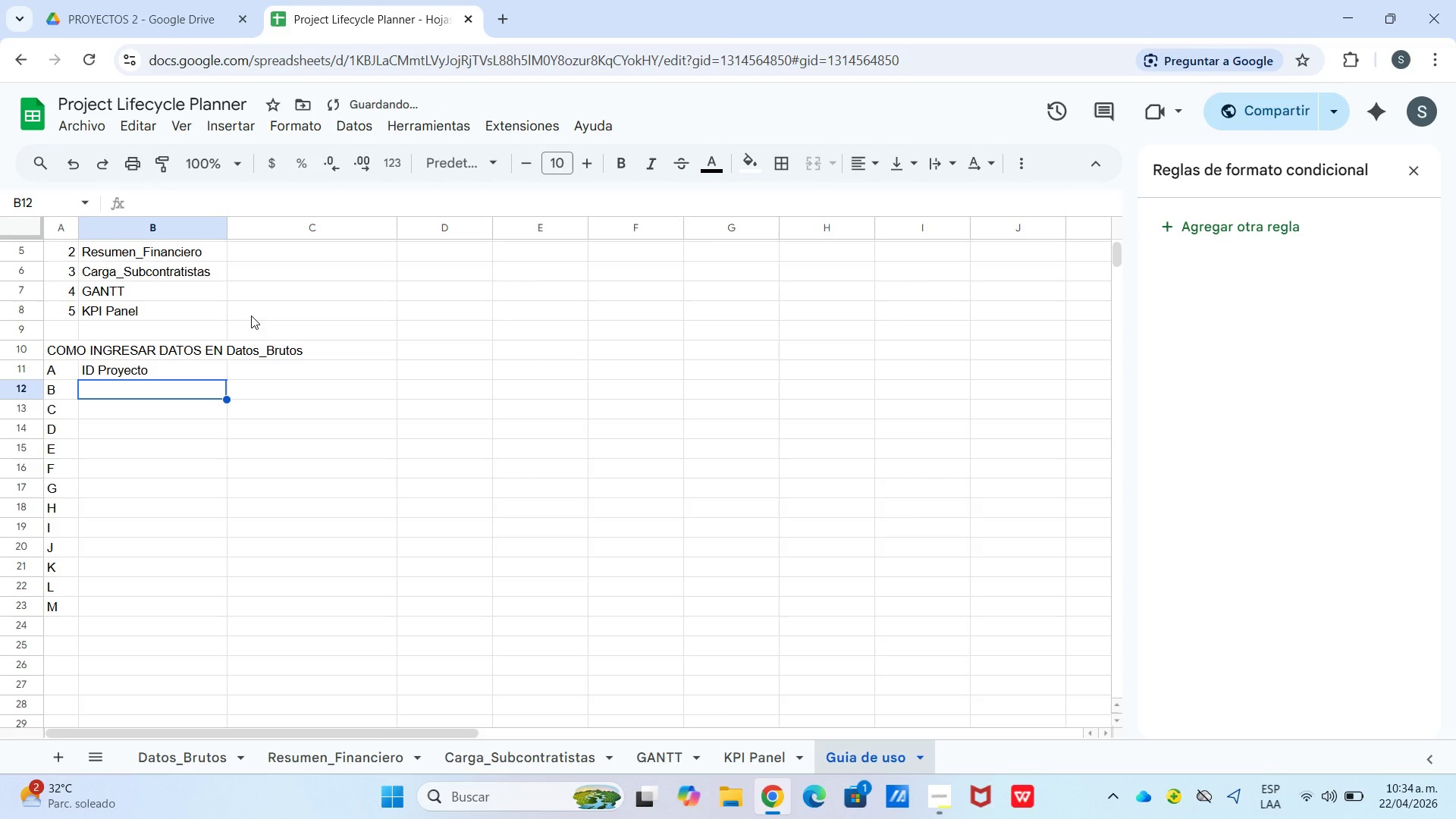 
type(pROYECTO)
 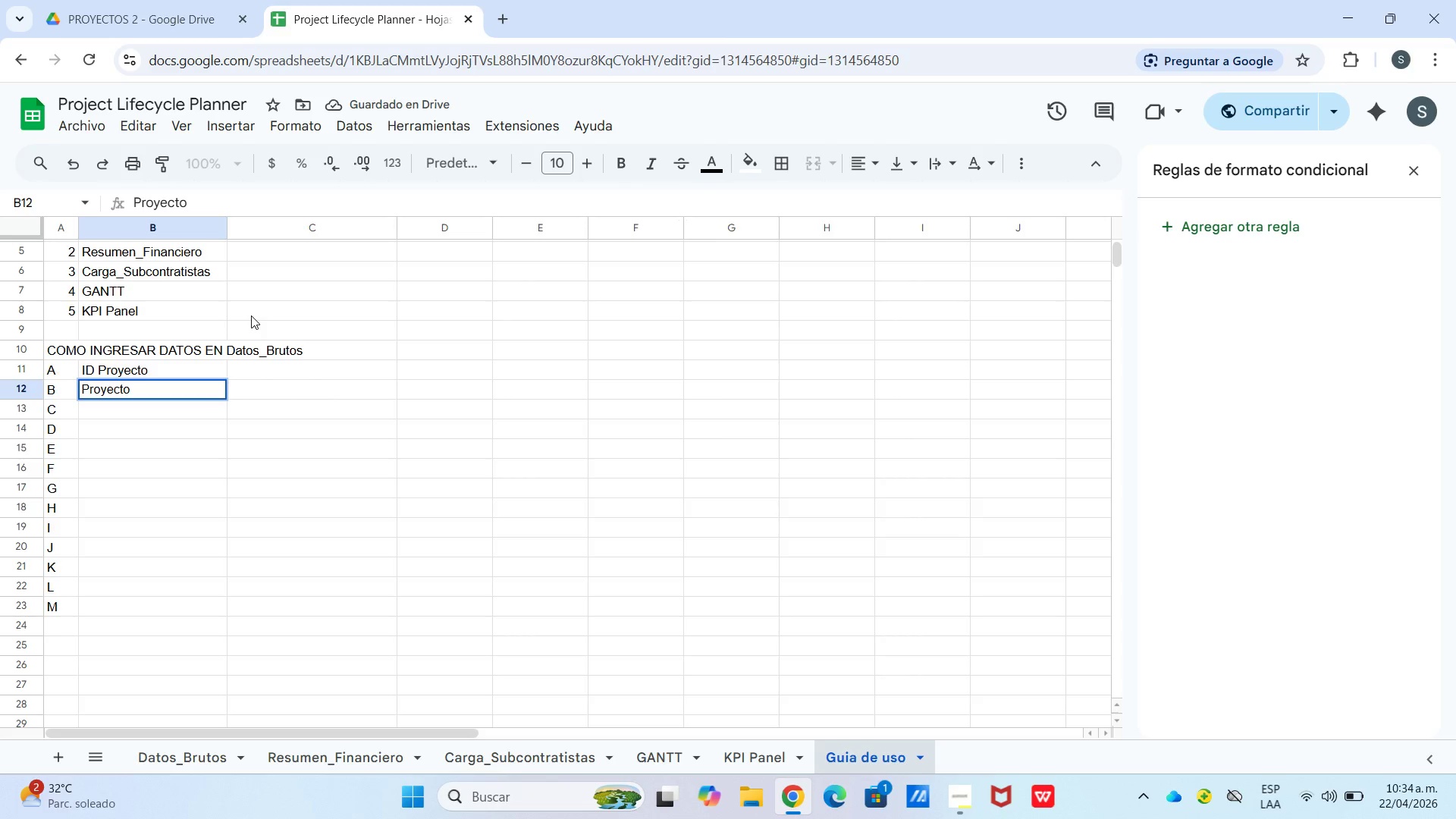 
key(ArrowDown)
 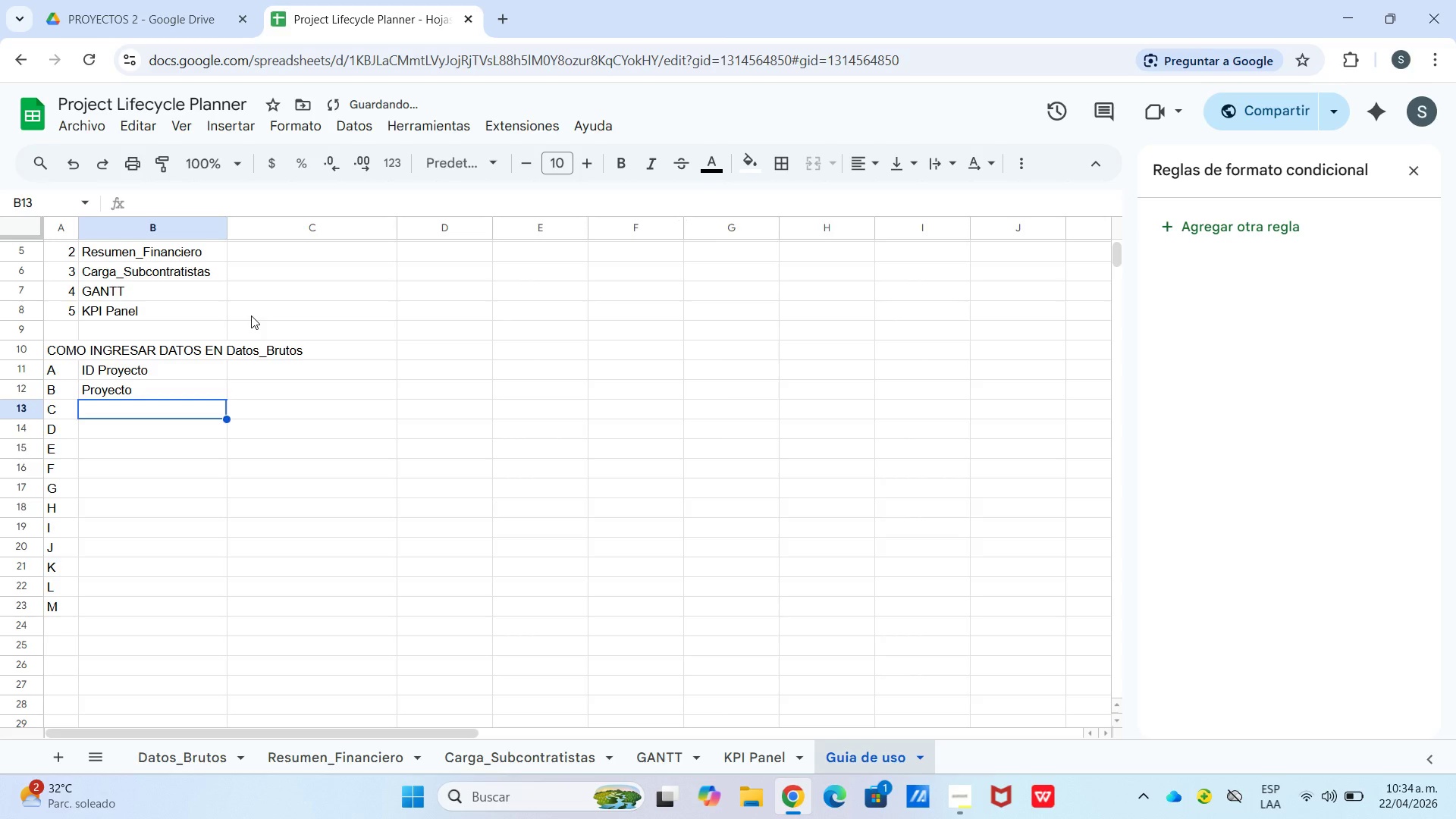 
type(cATEGORIA)
 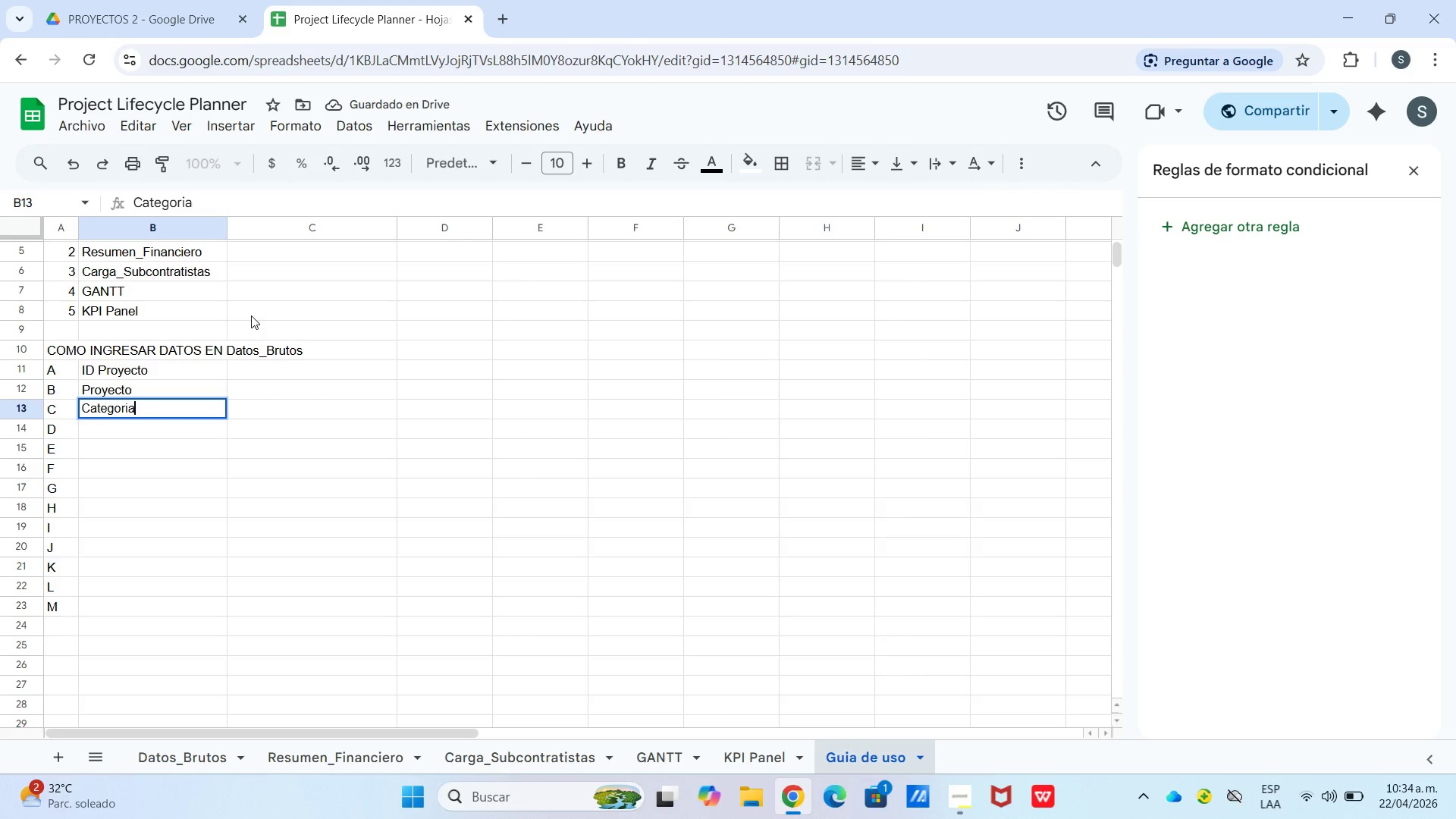 
key(Shift+ArrowDown)
 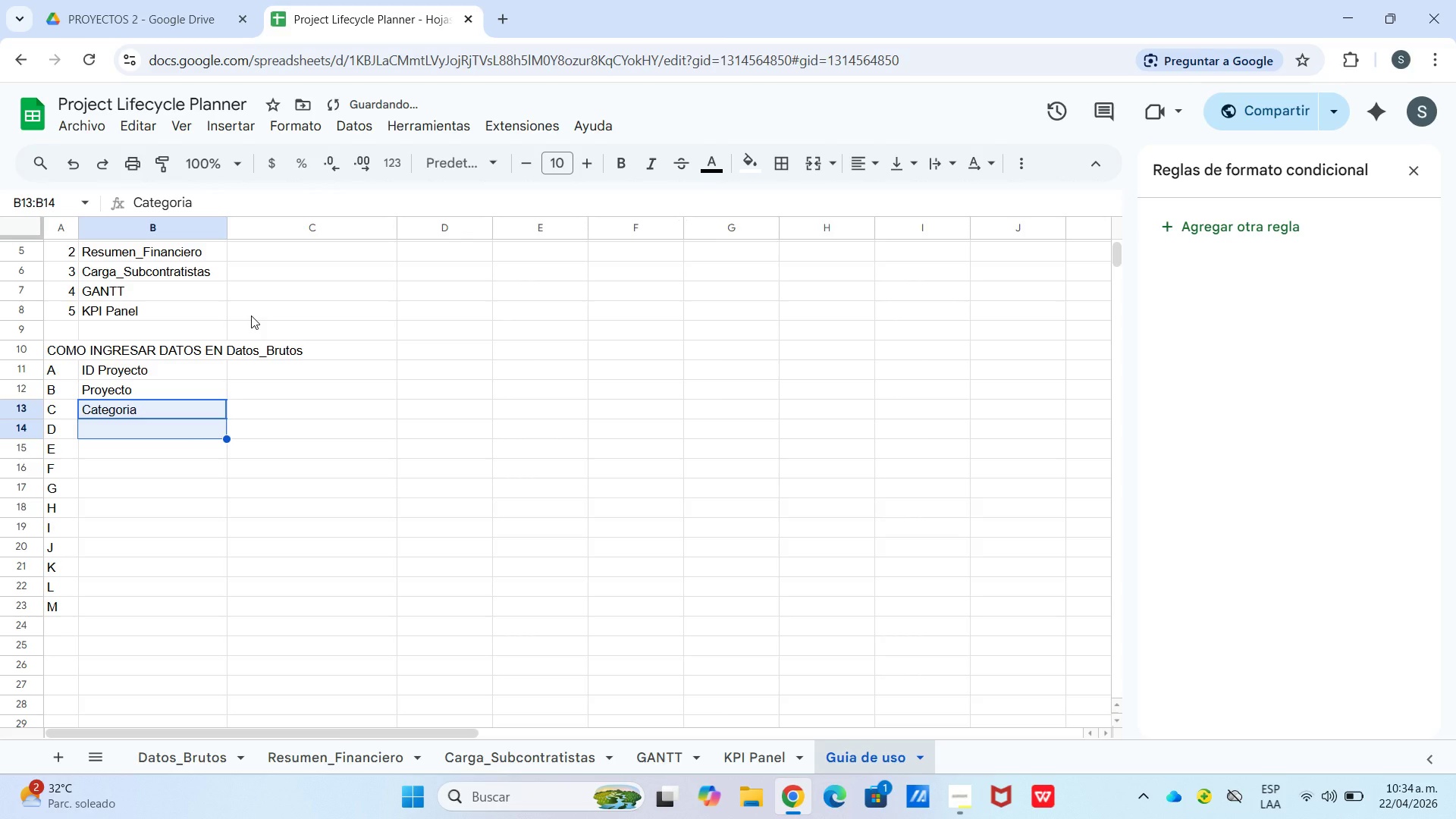 
key(ArrowUp)
 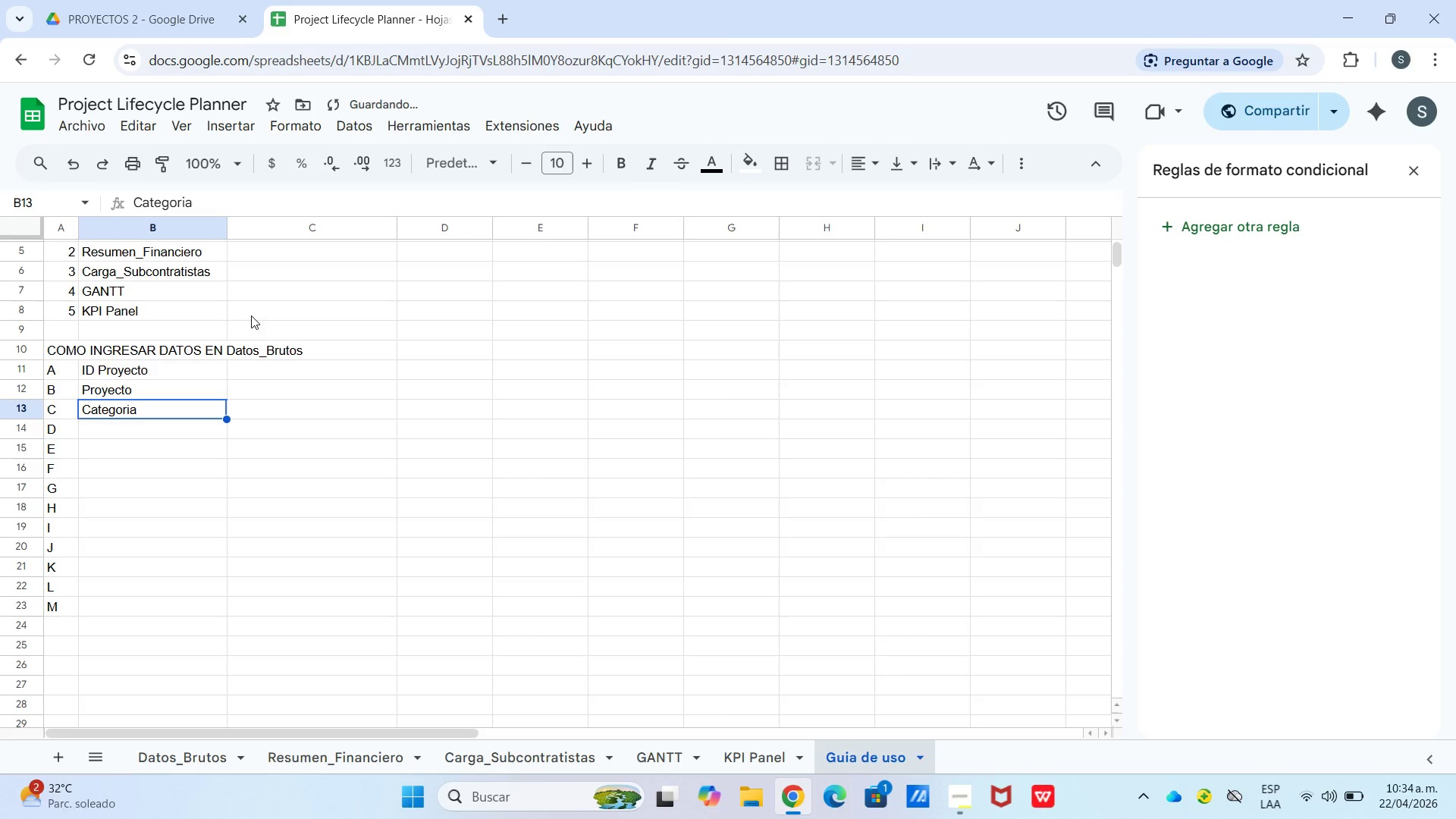 
key(ArrowDown)
 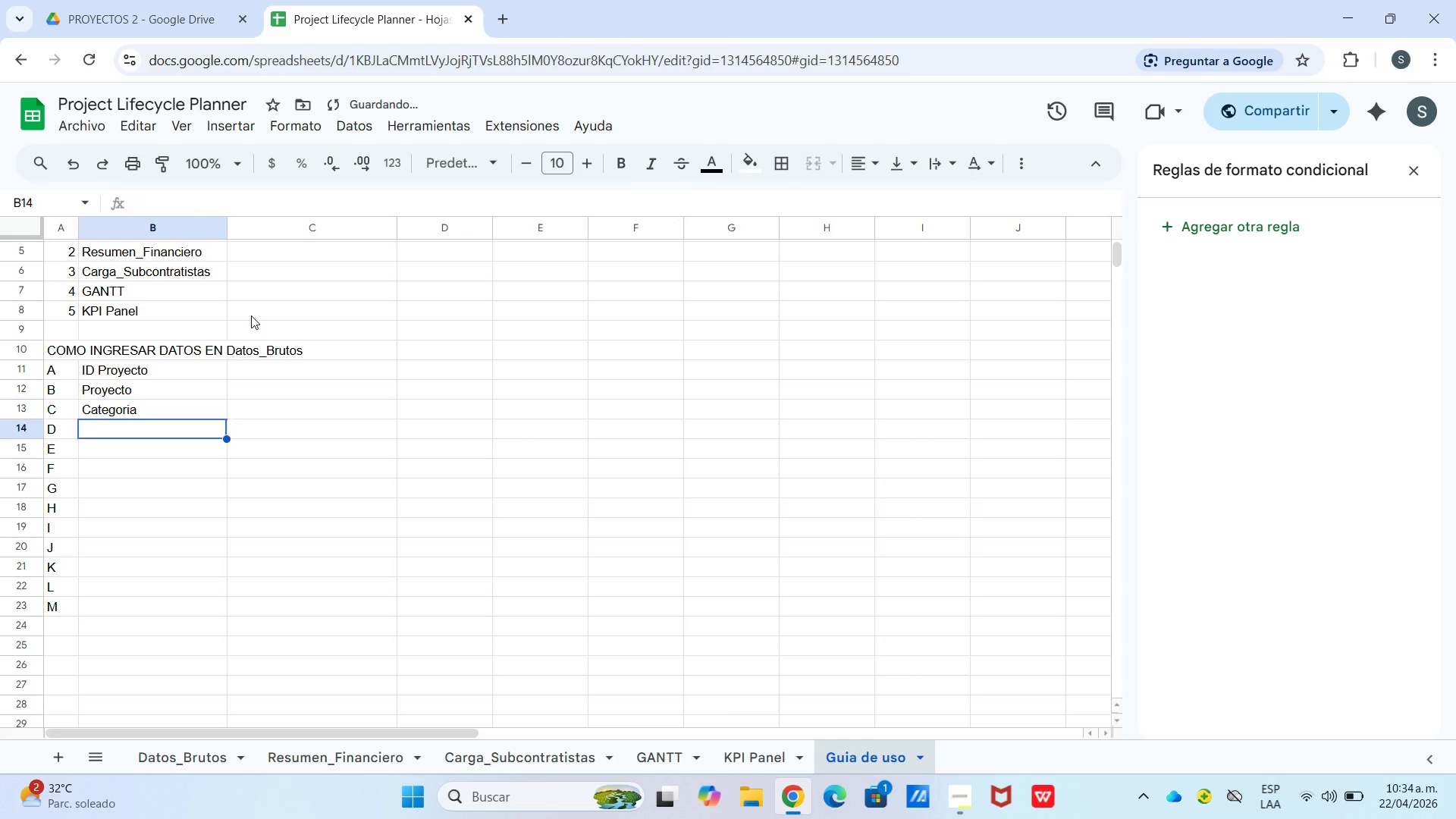 
key(ArrowDown)
 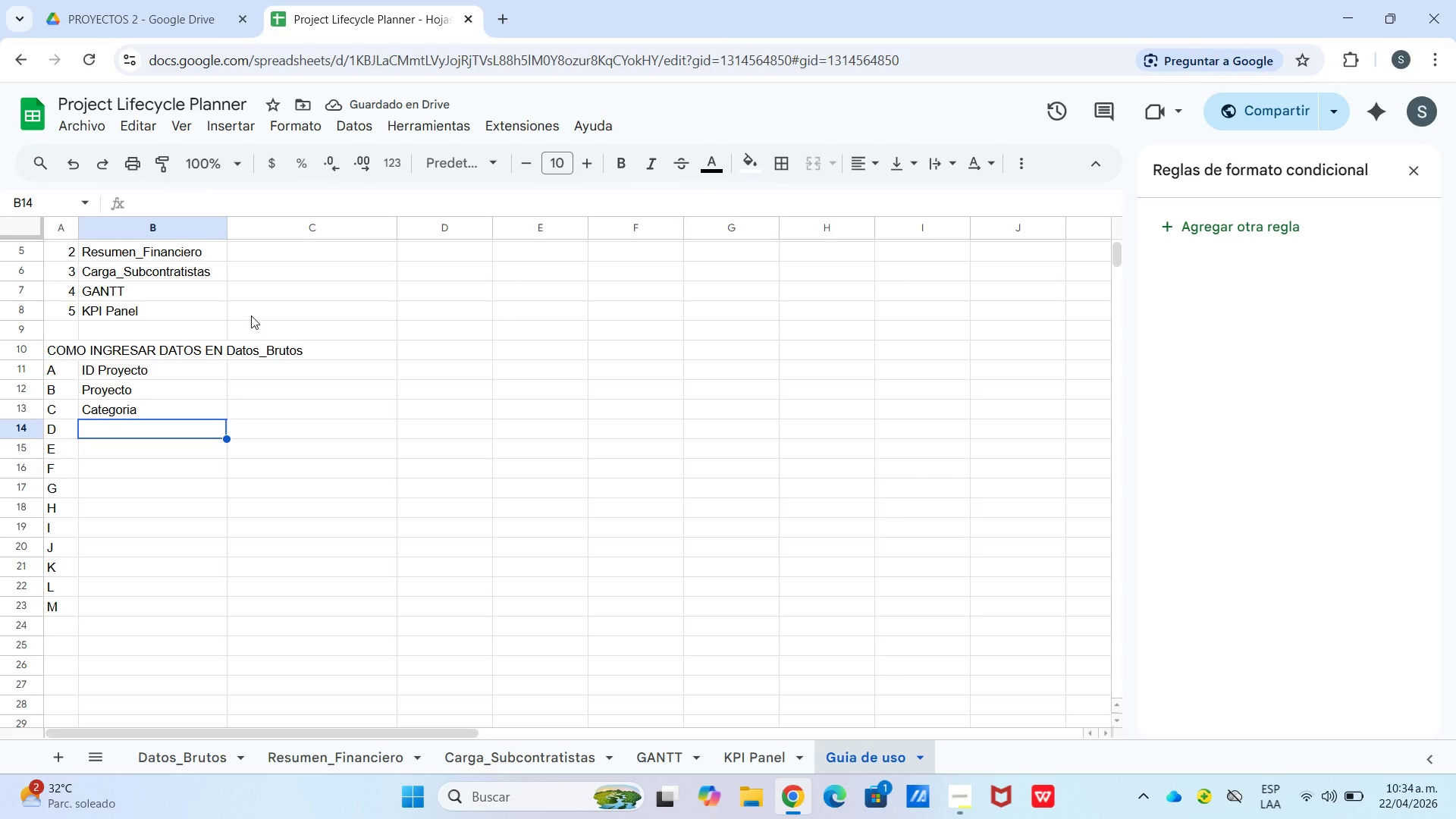 
hold_key(key=ShiftLeft, duration=0.33)
 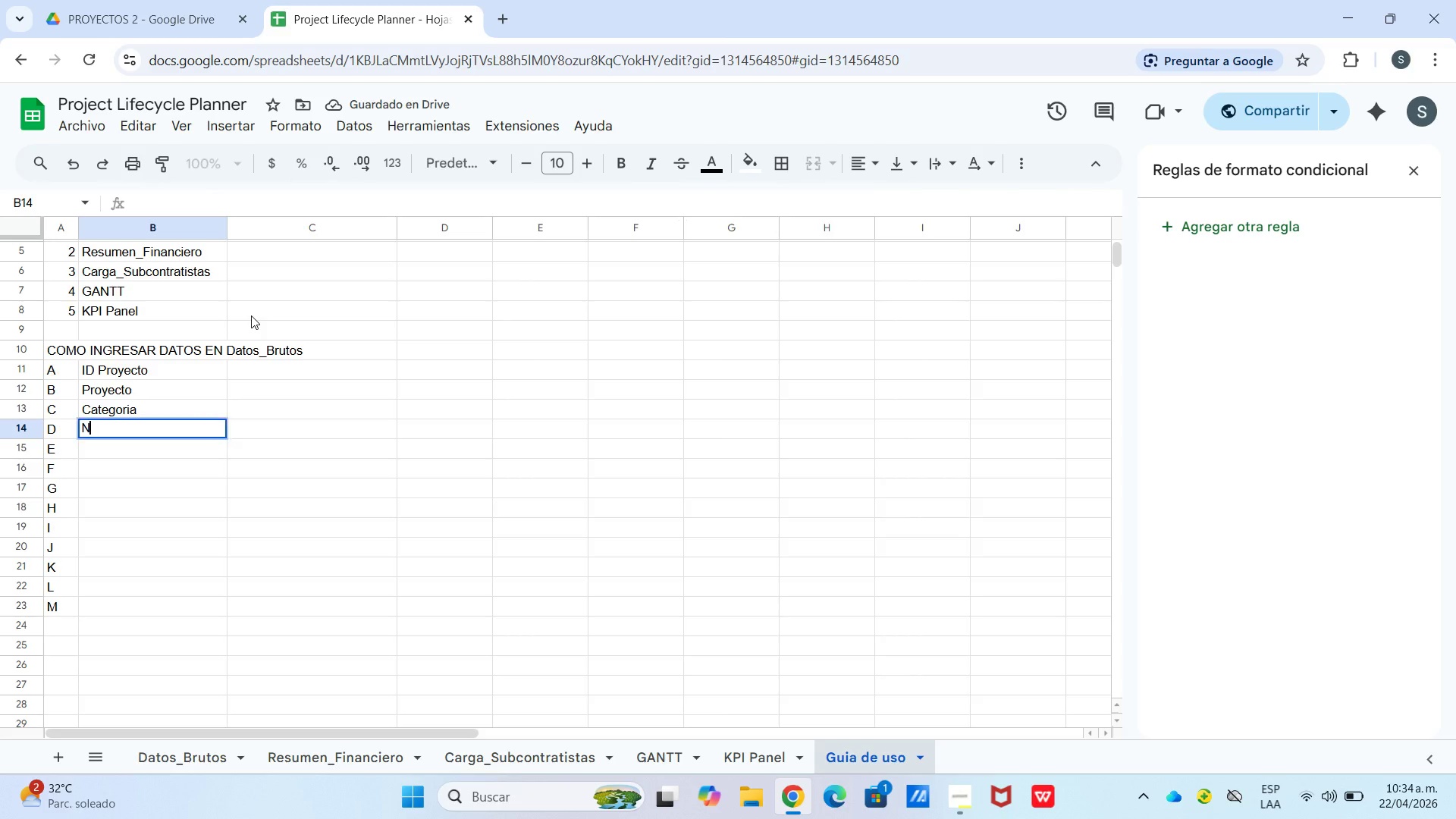 
type(nOMBRE E tAREA)
 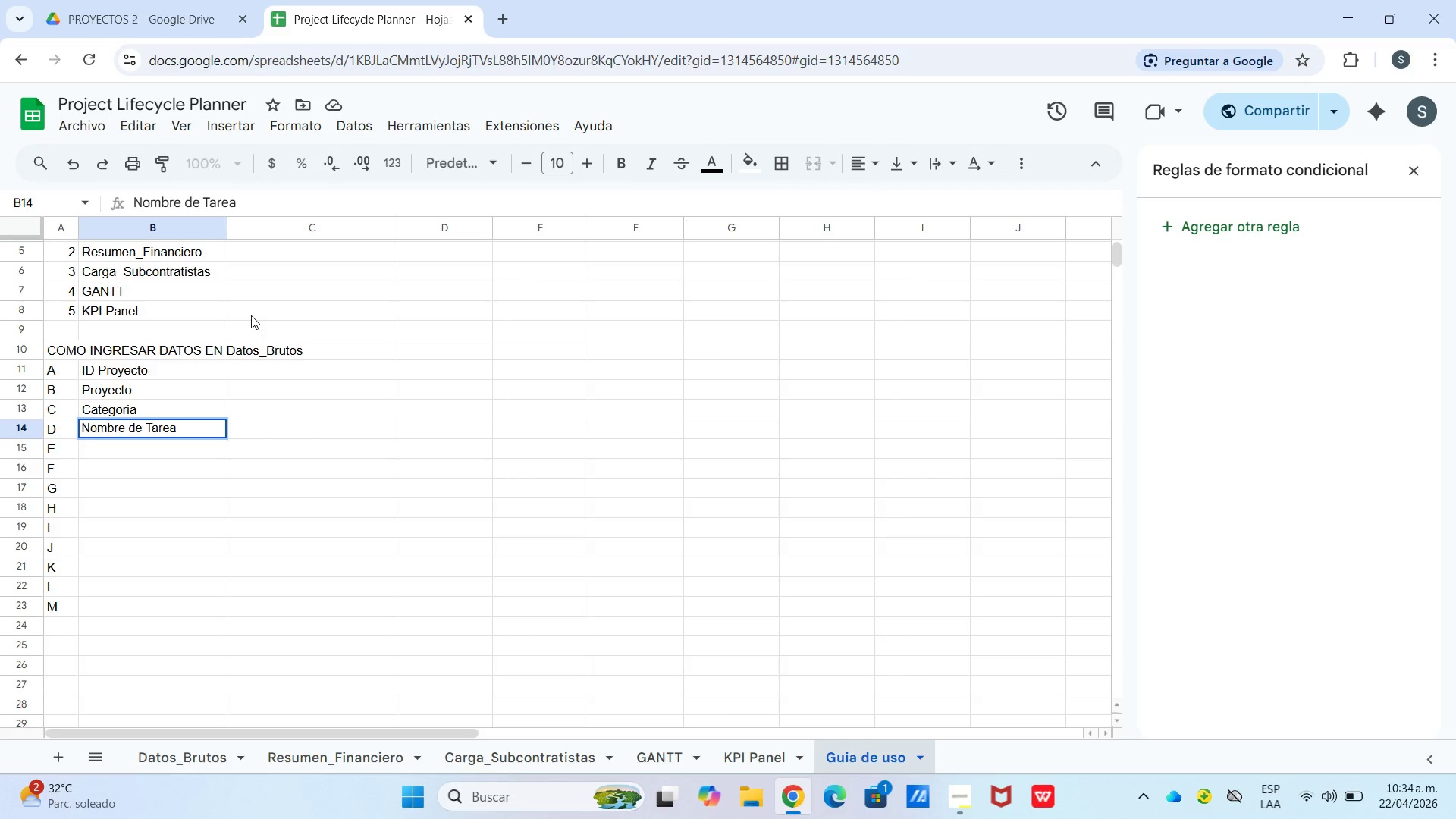 
hold_key(key=D, duration=0.31)
 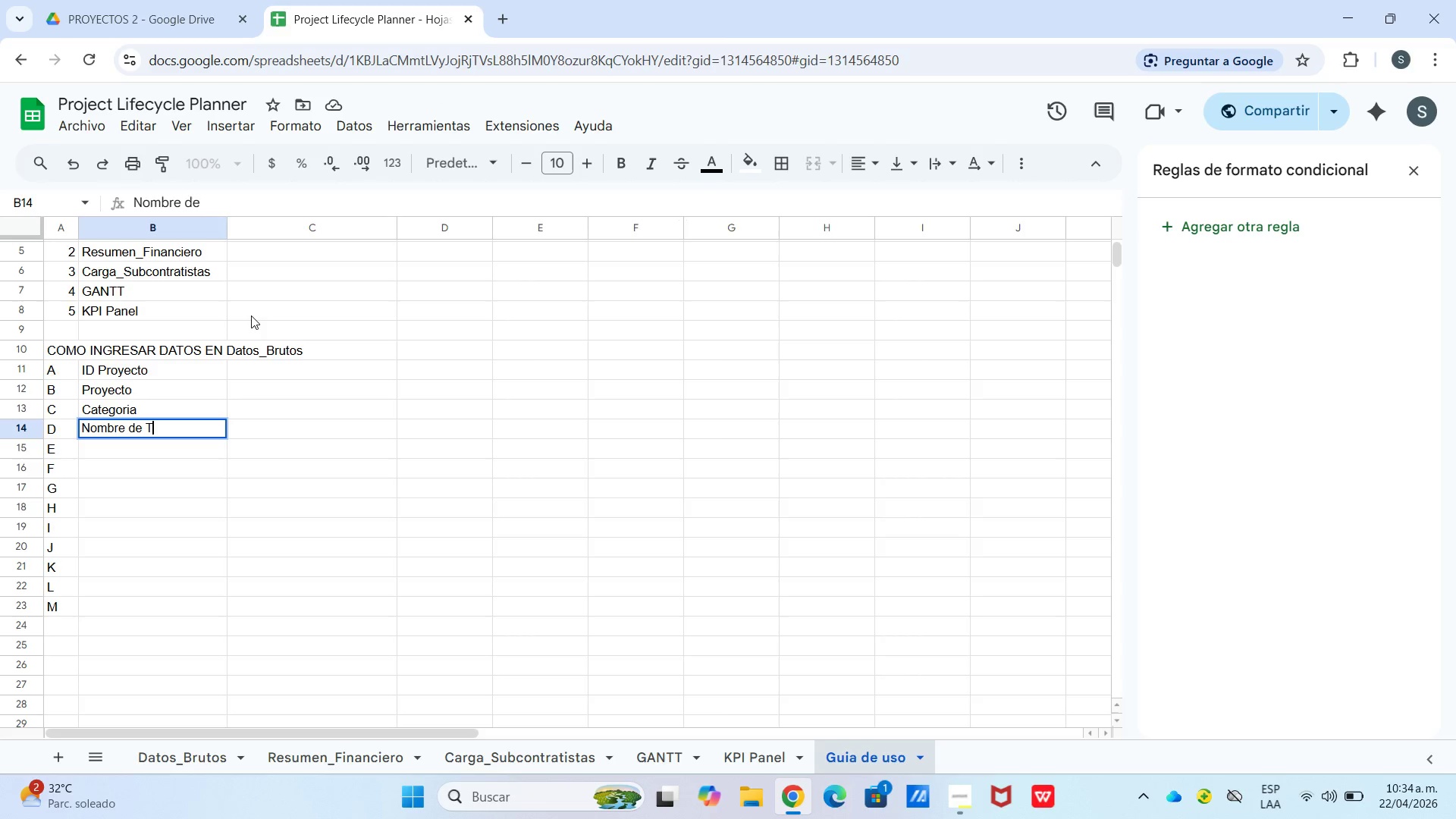 
key(ArrowDown)
 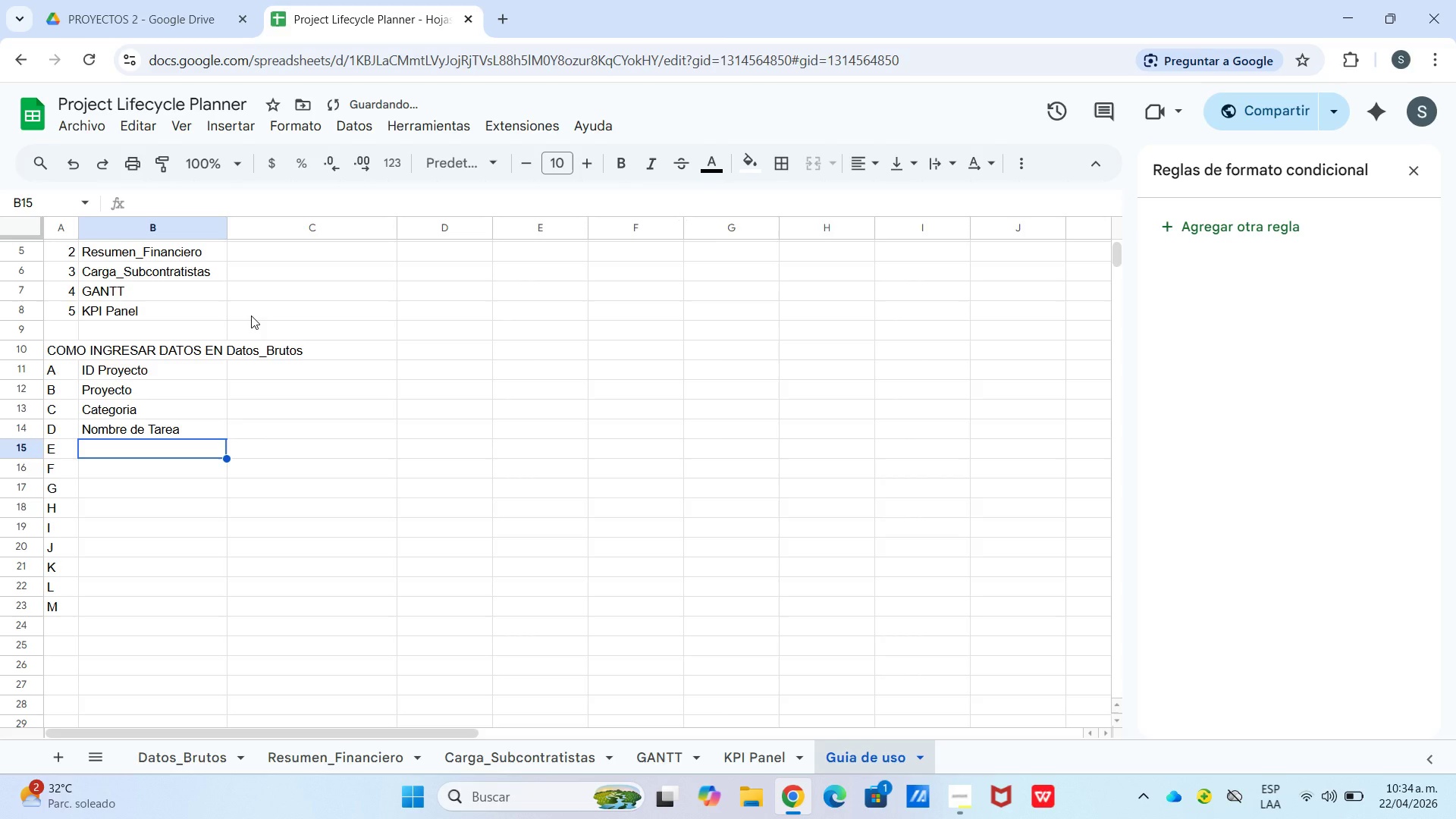 
type(s)
key(Backspace)
type(Subcontratista)
 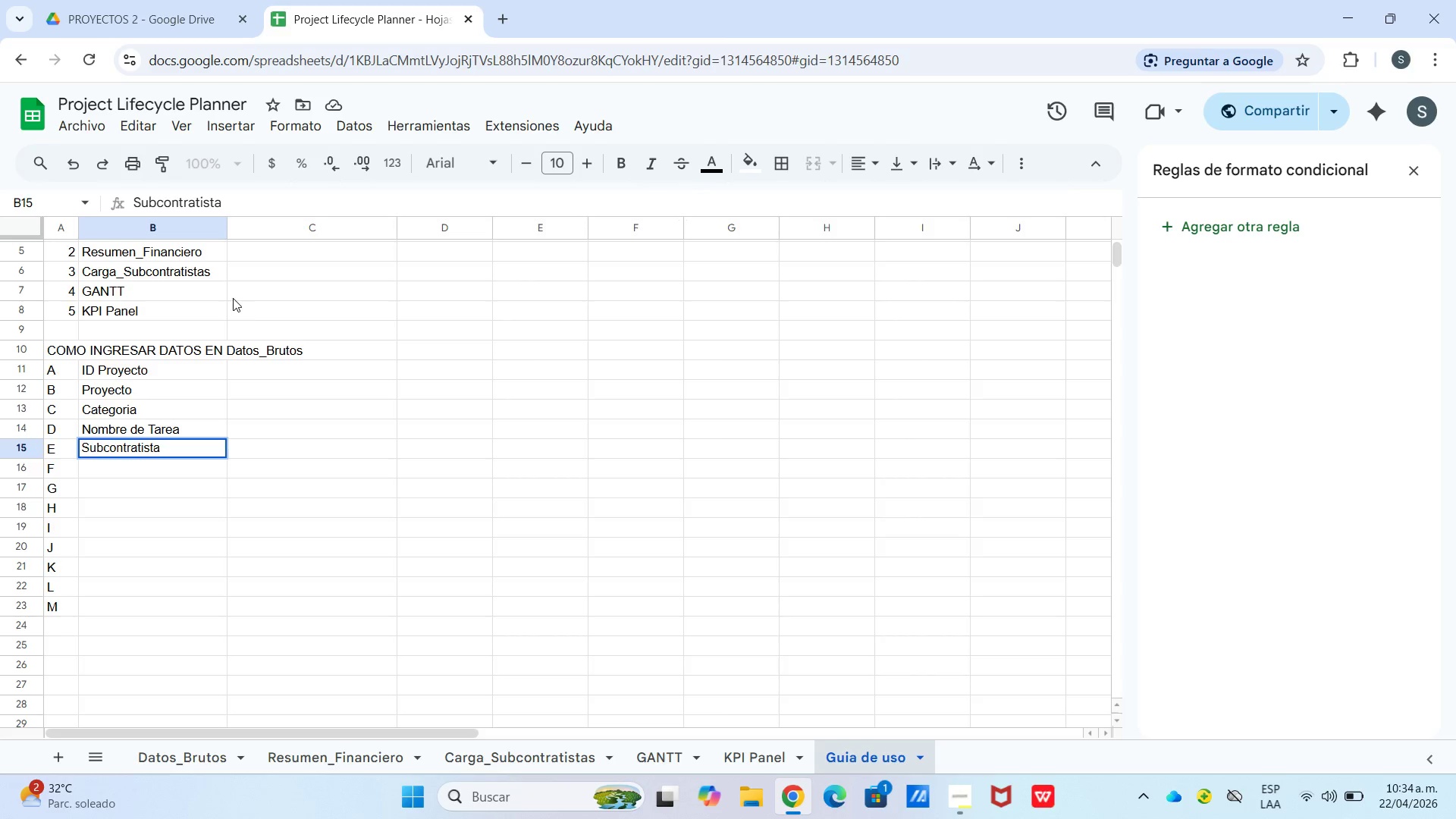 
key(Enter)
 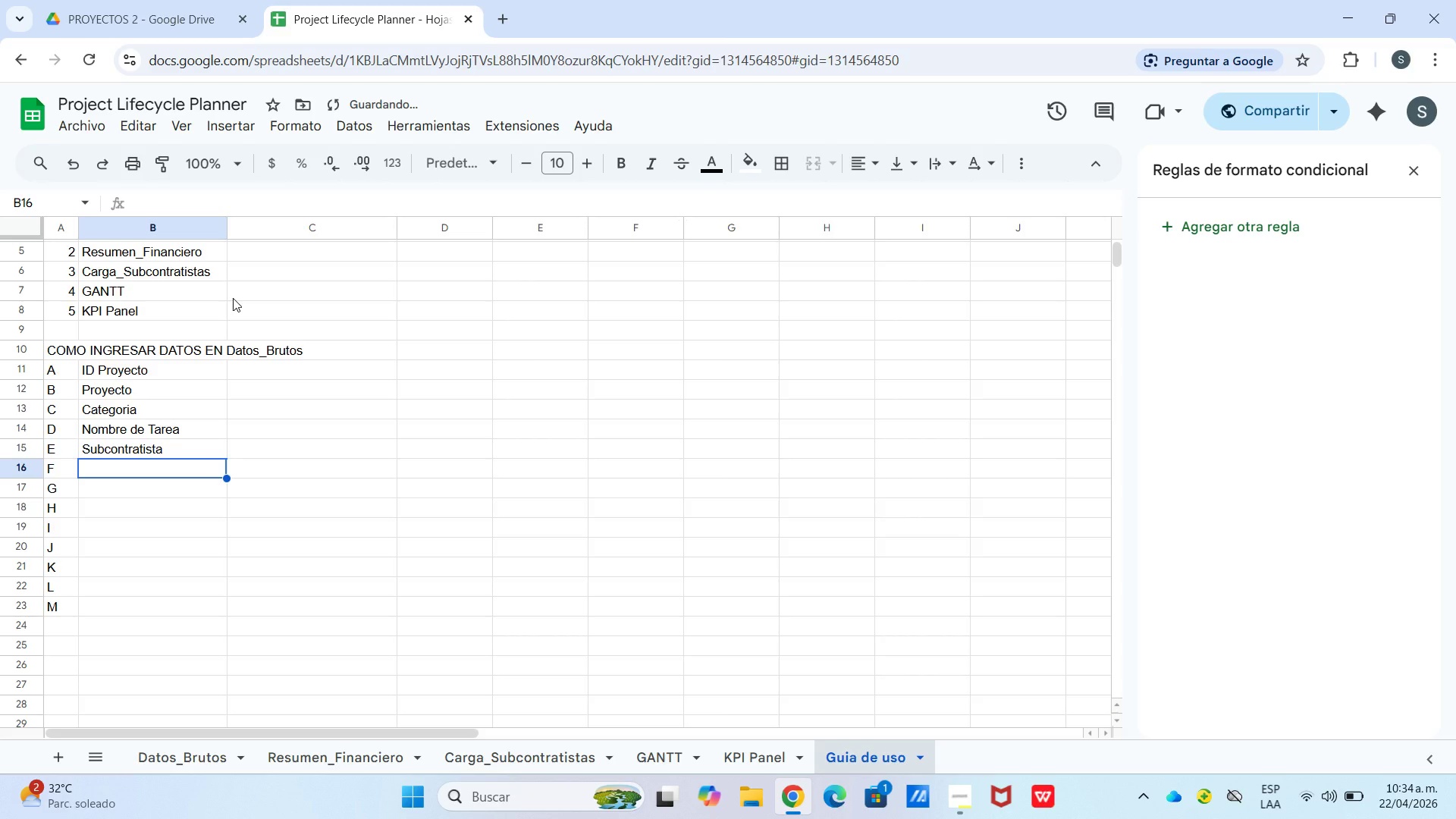 
type(Fecah )
 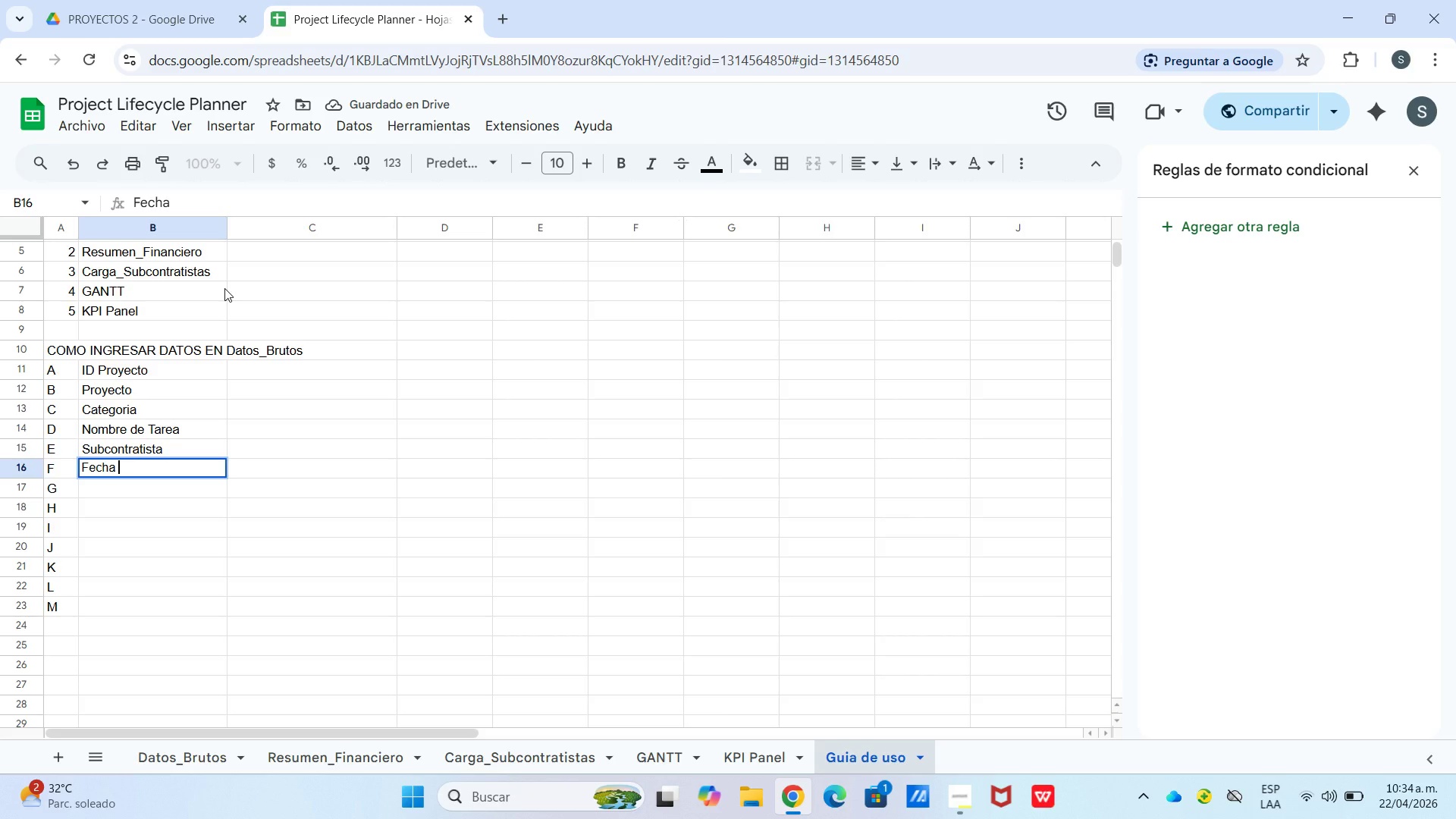 
type(Inicio)
 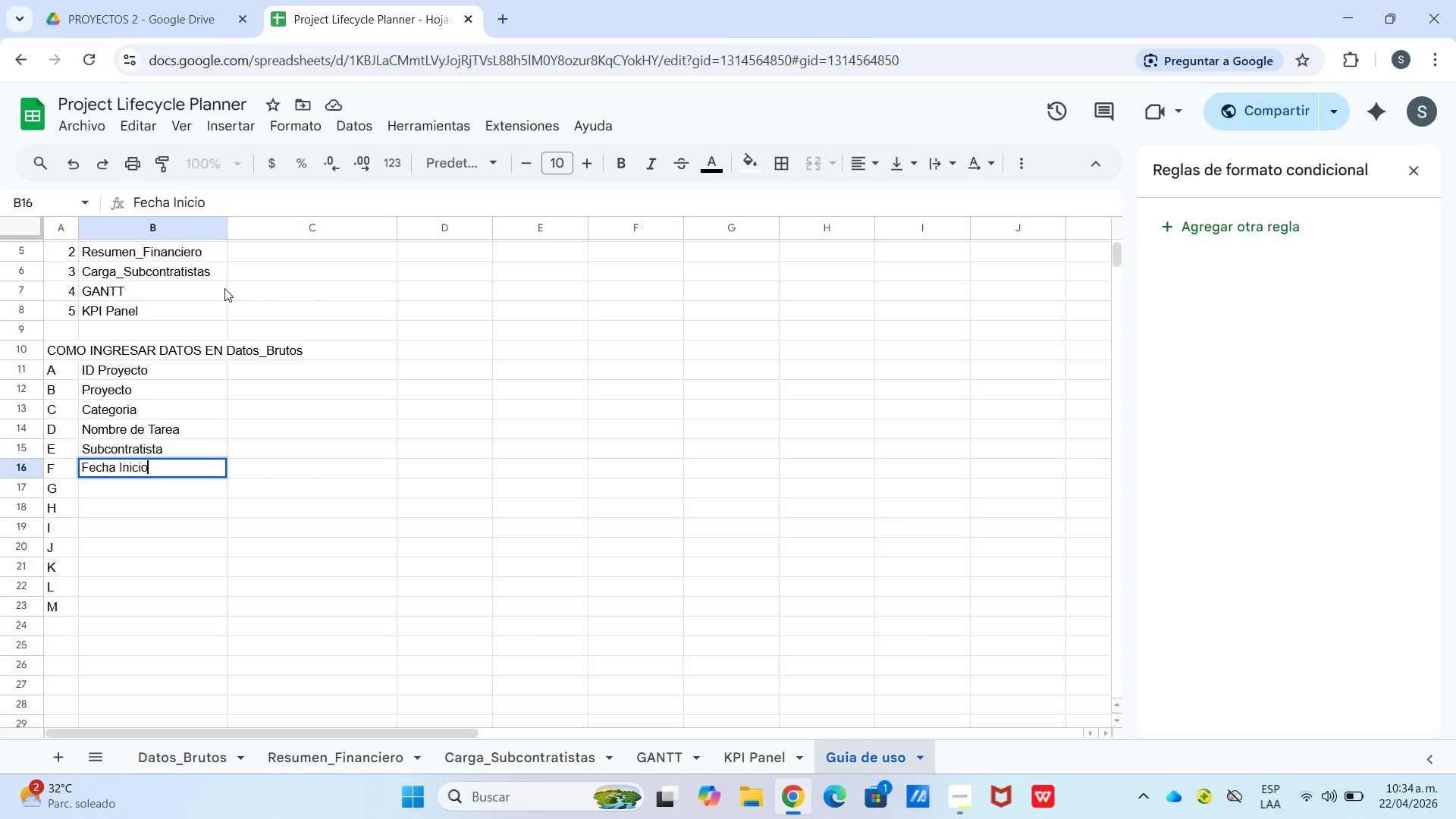 
key(Enter)
 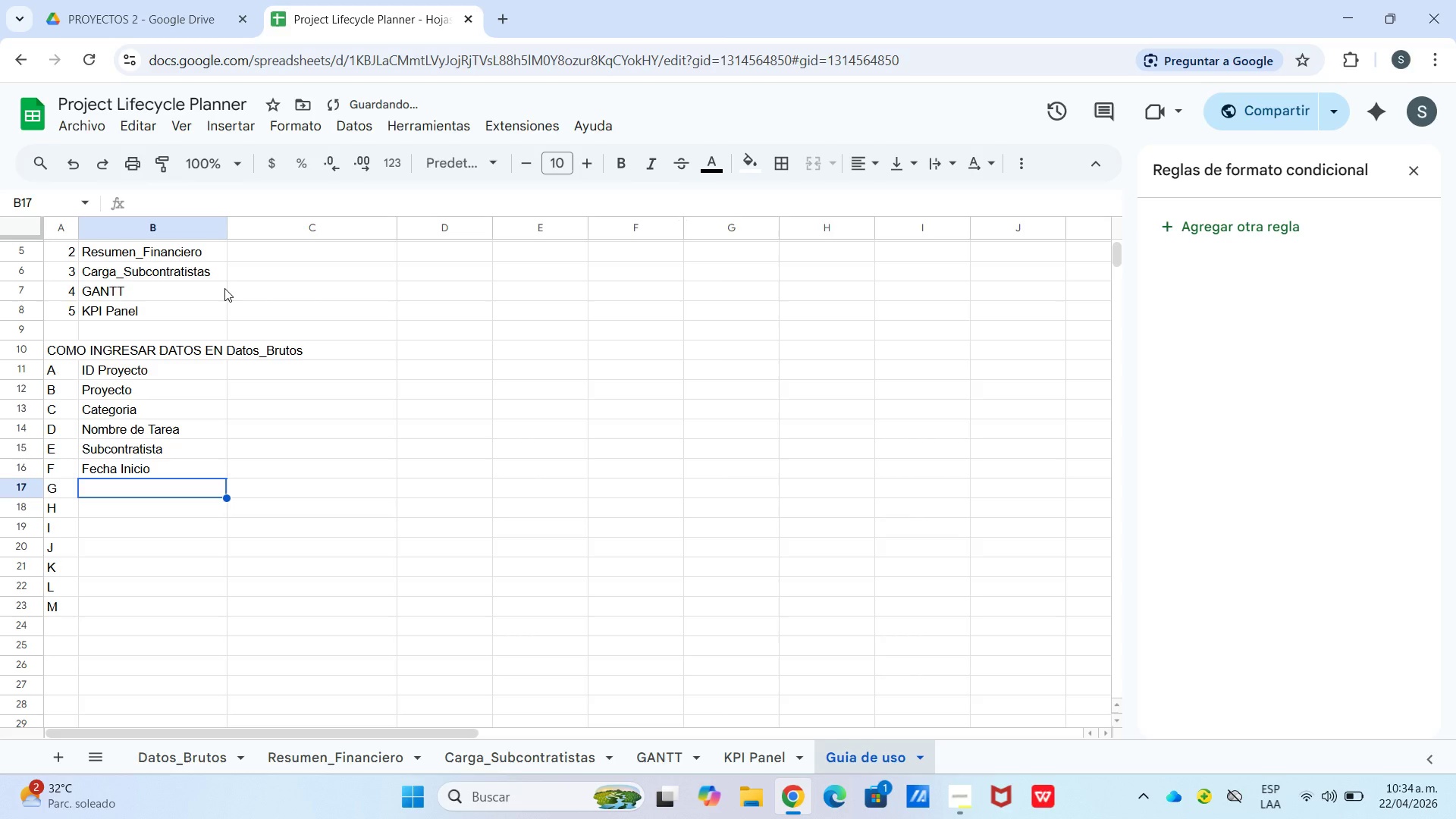 
type(Fecha Fin)
 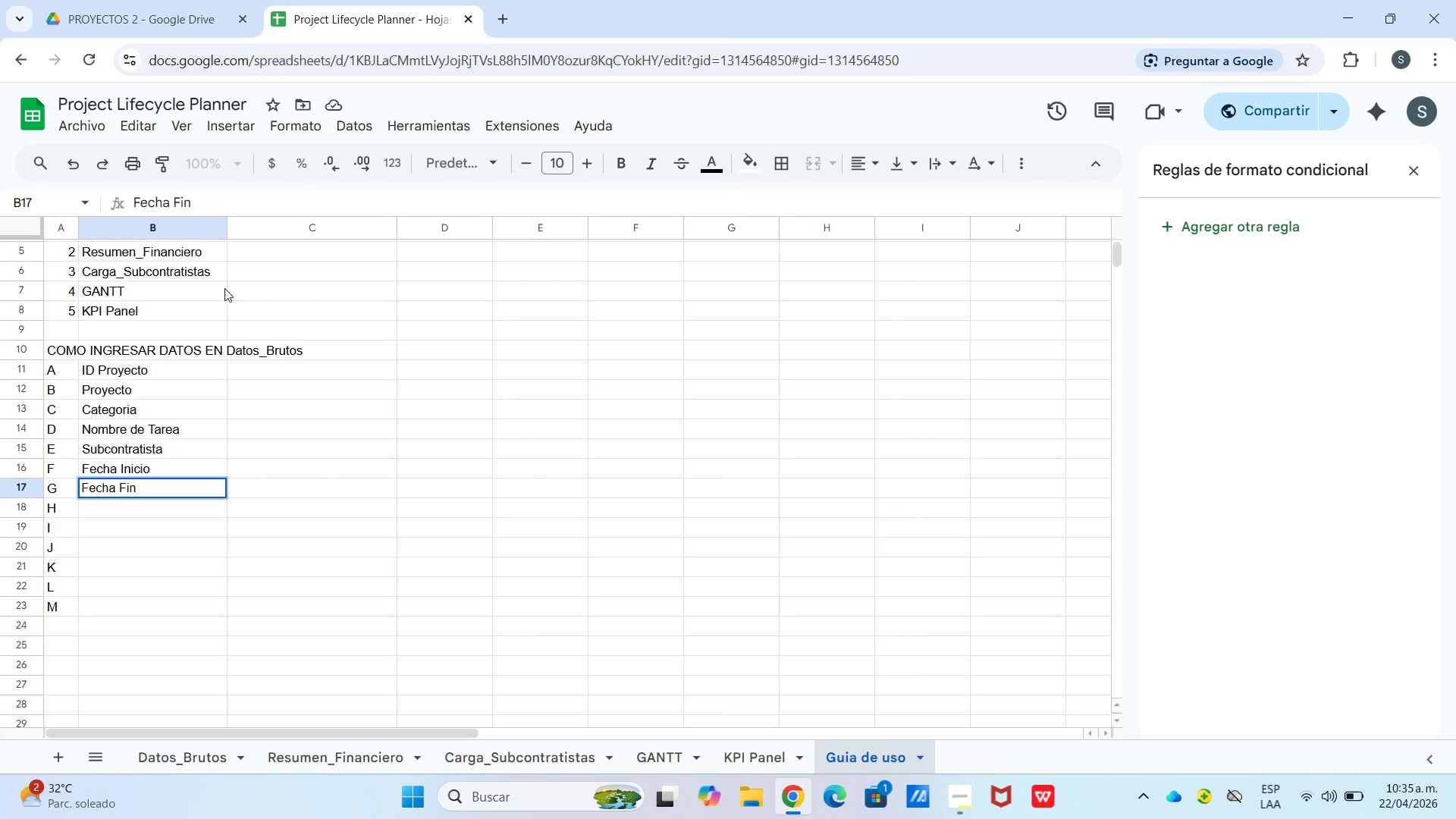 
key(Enter)
 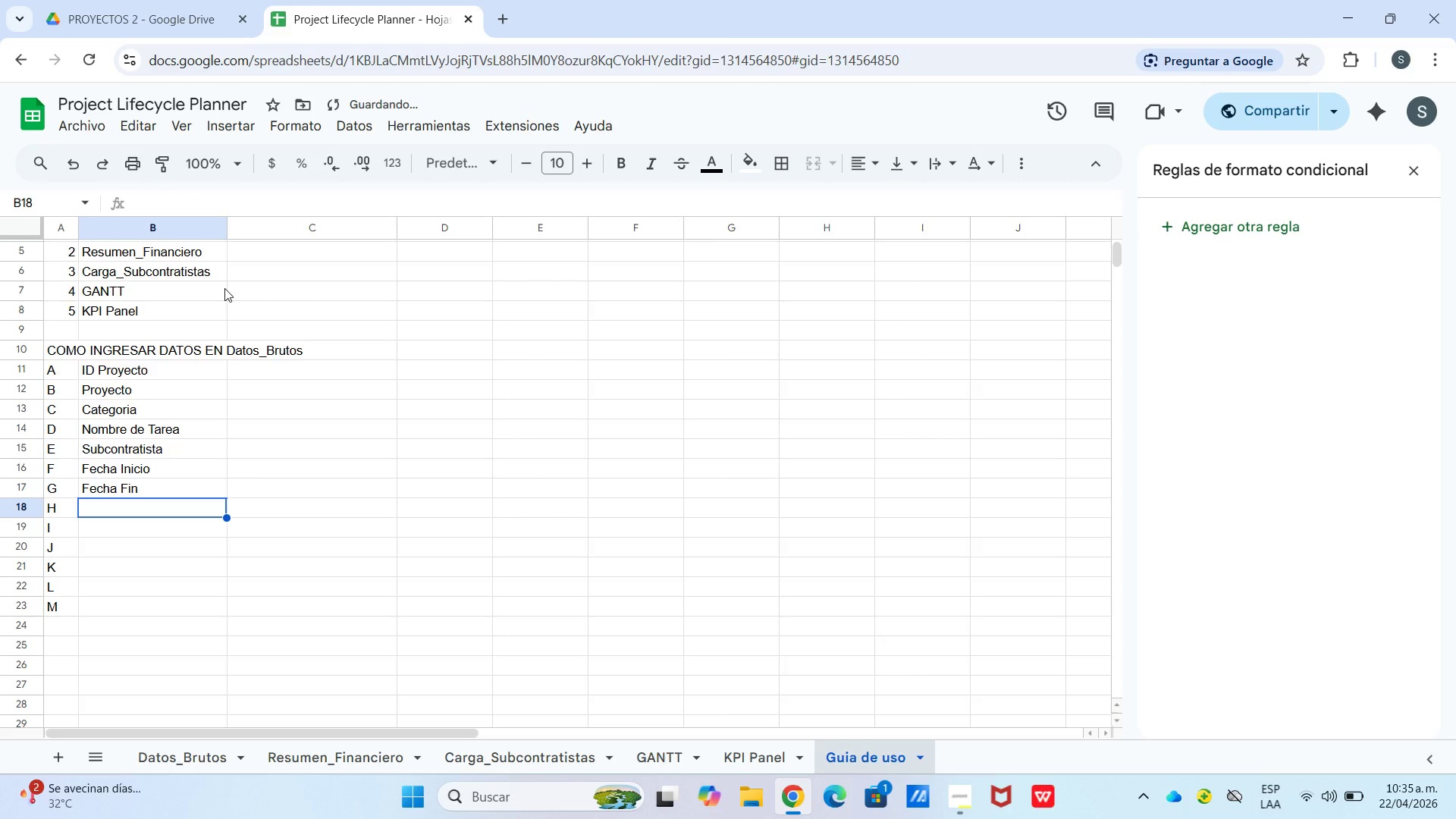 
type(Dias)
 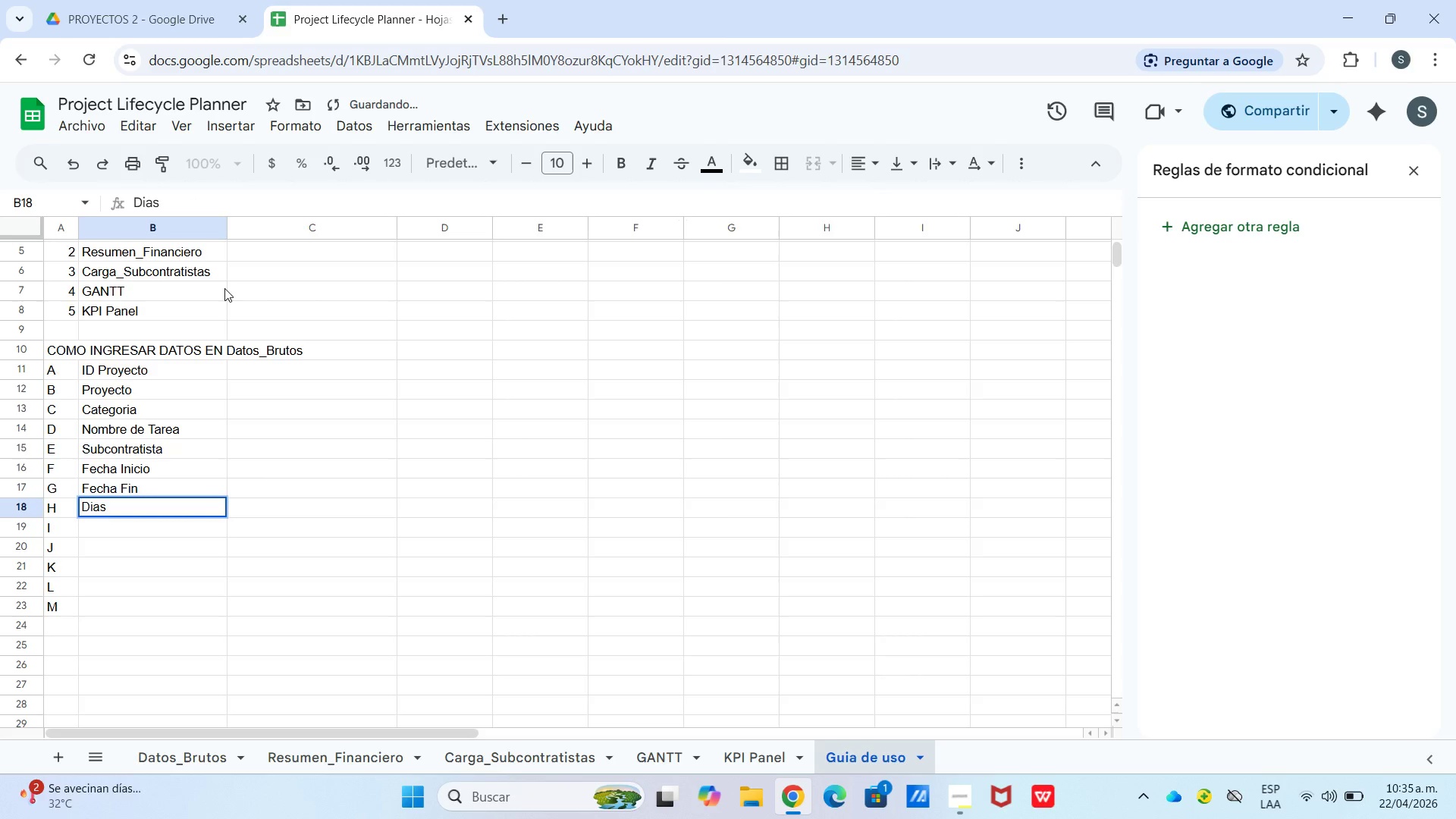 
key(Enter)
 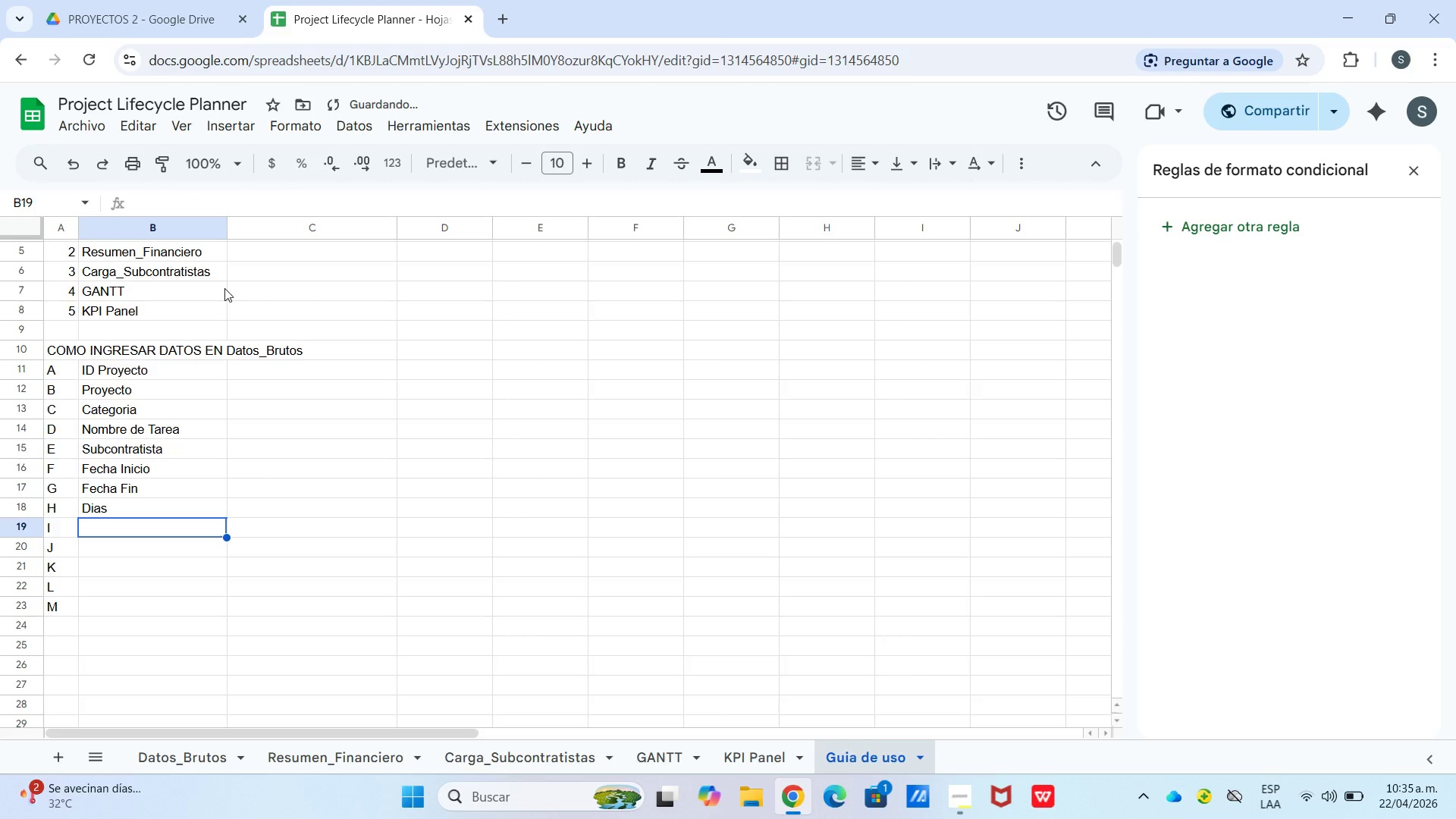 
hold_key(key=ShiftLeft, duration=0.75)
 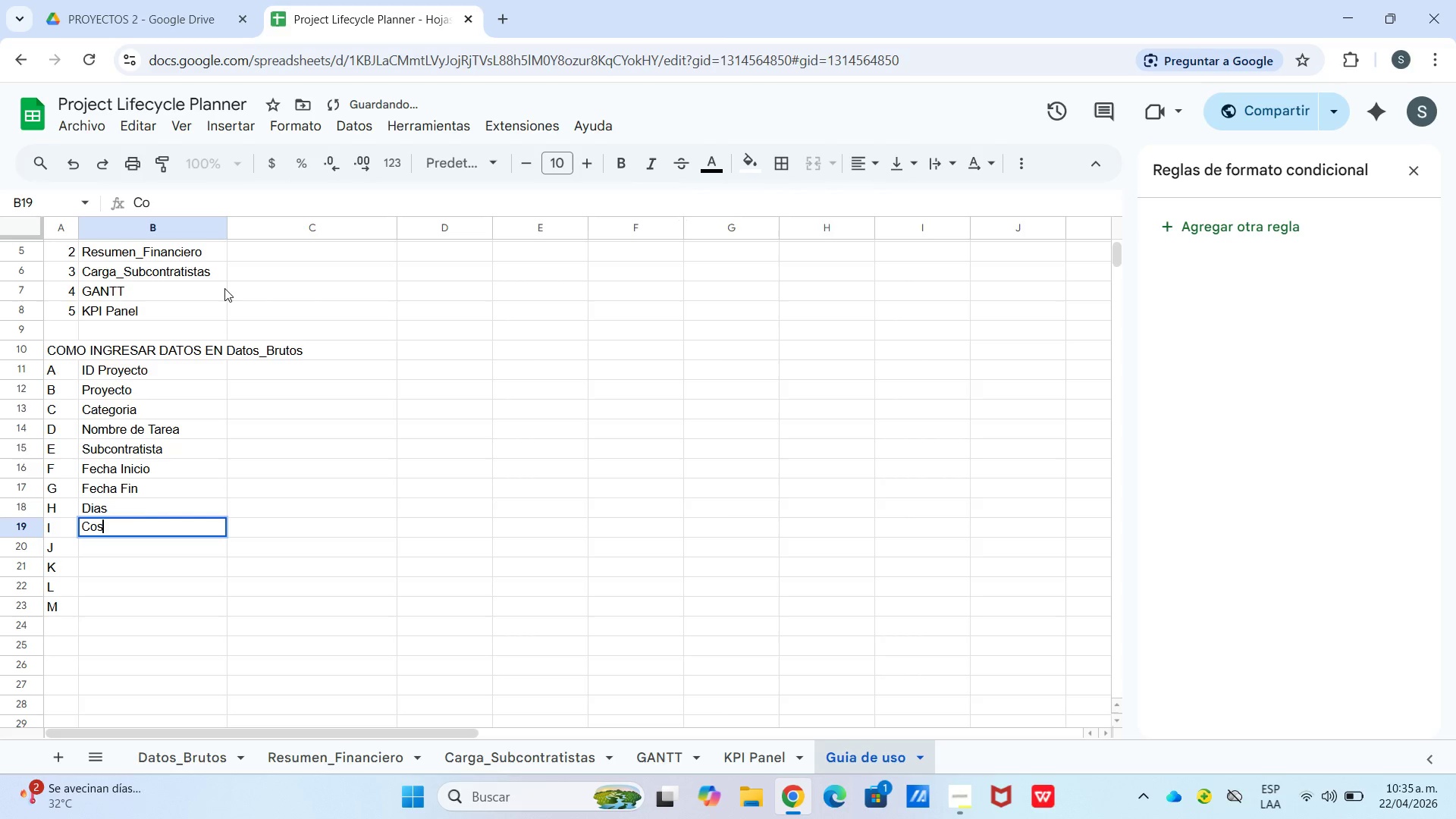 
hold_key(key=C, duration=0.33)
 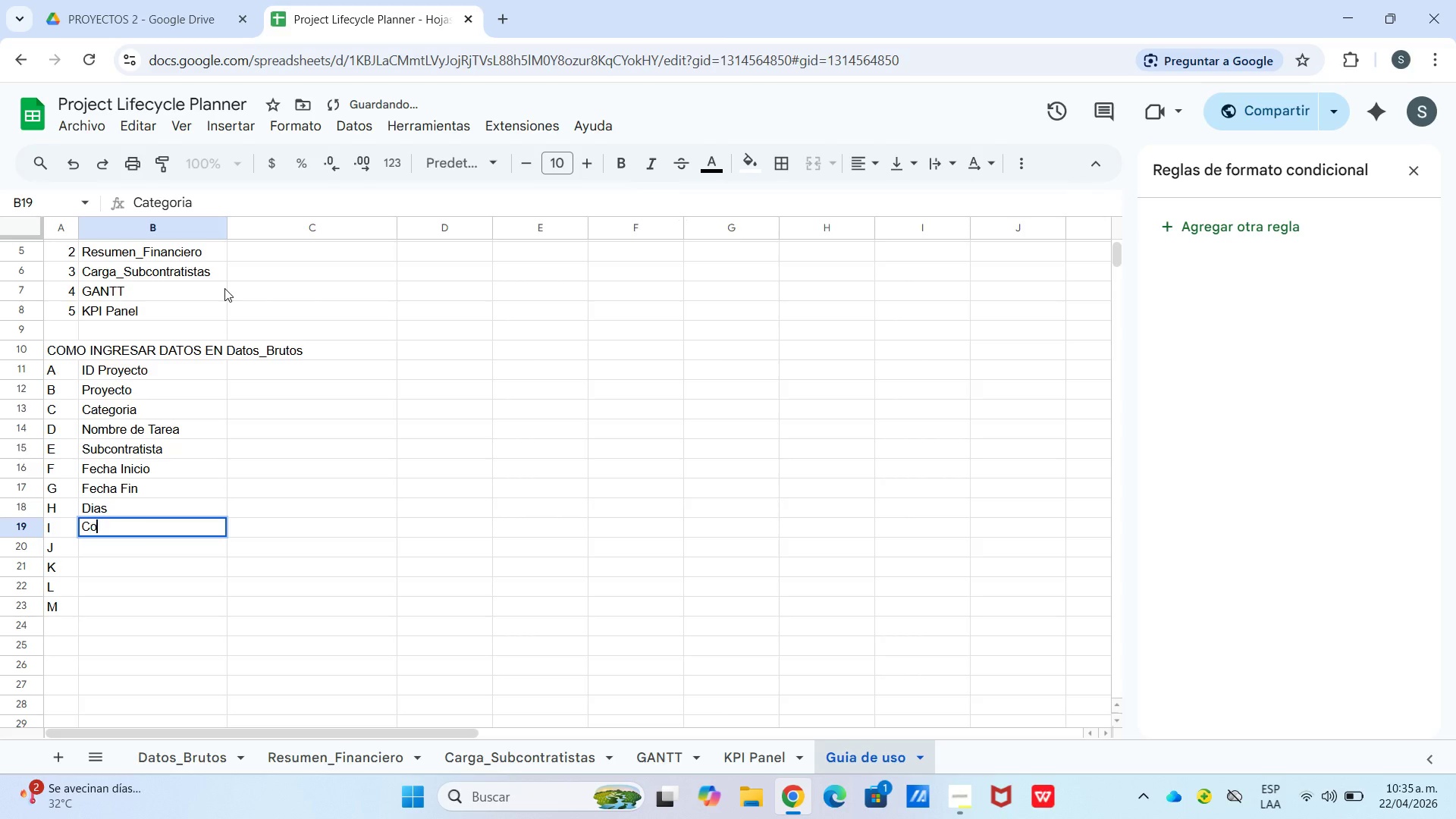 
type(osto Presupuestado)
 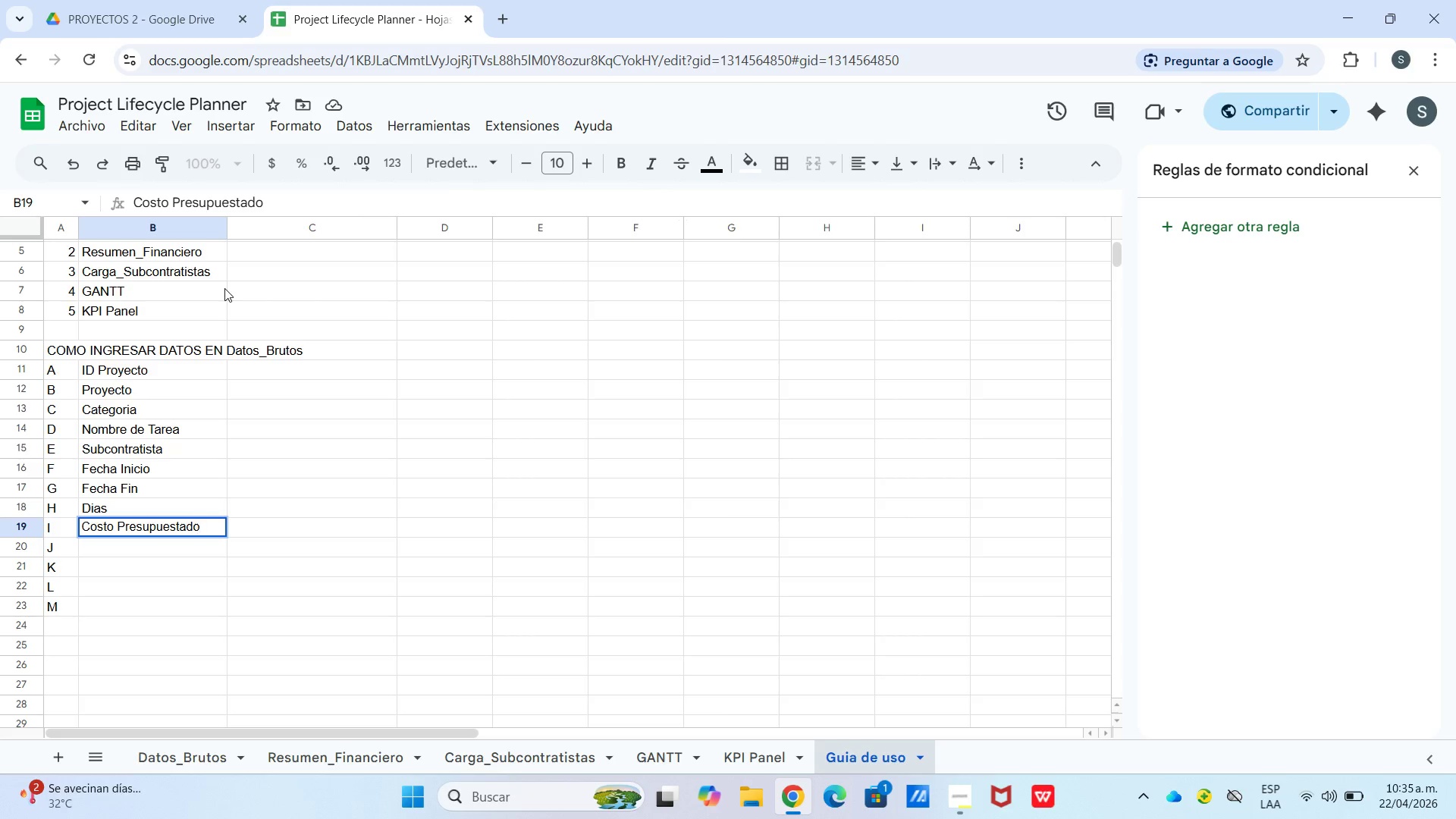 
key(Enter)
 